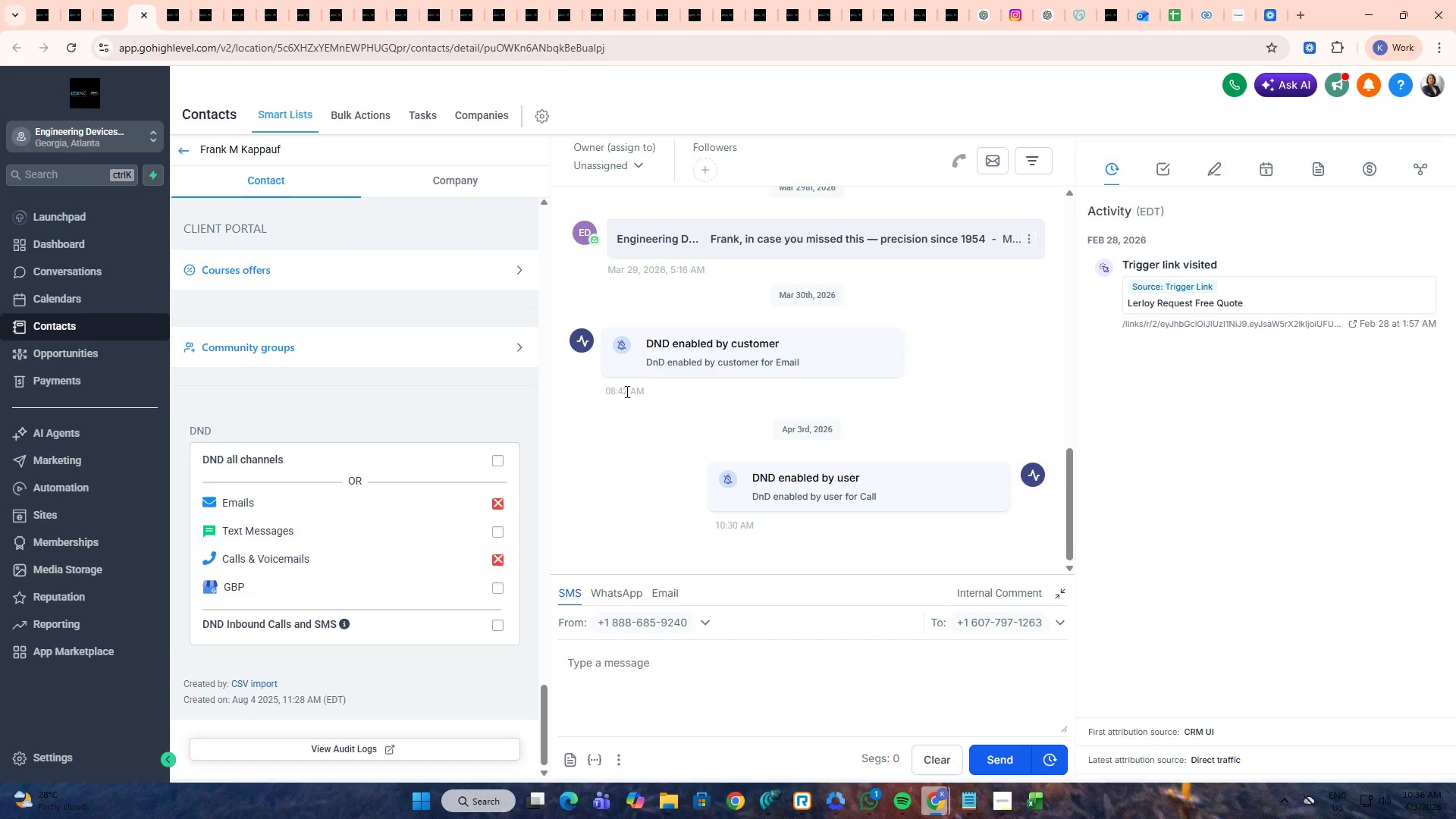 
key(Control+W)
 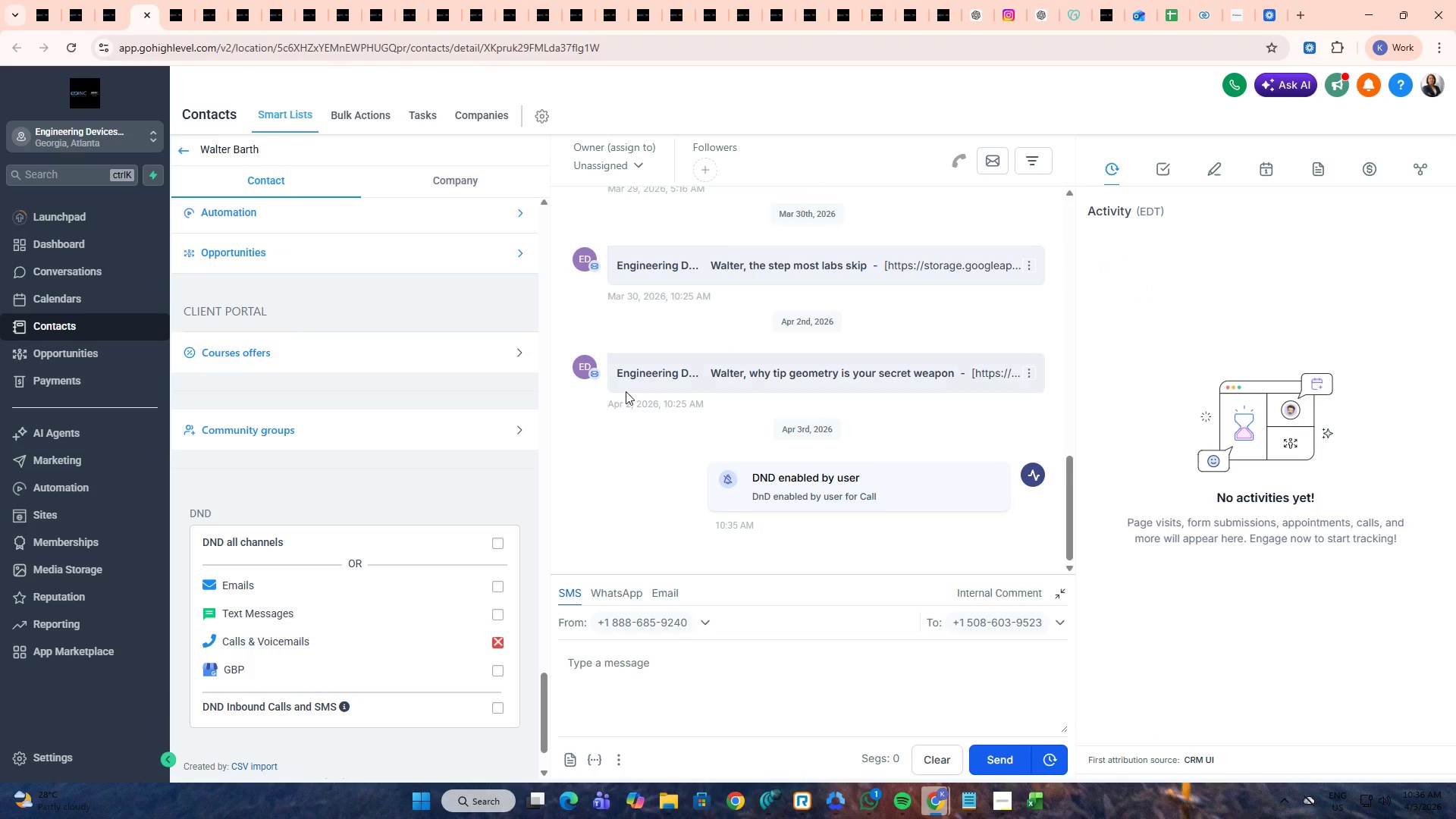 
key(Control+ControlLeft)
 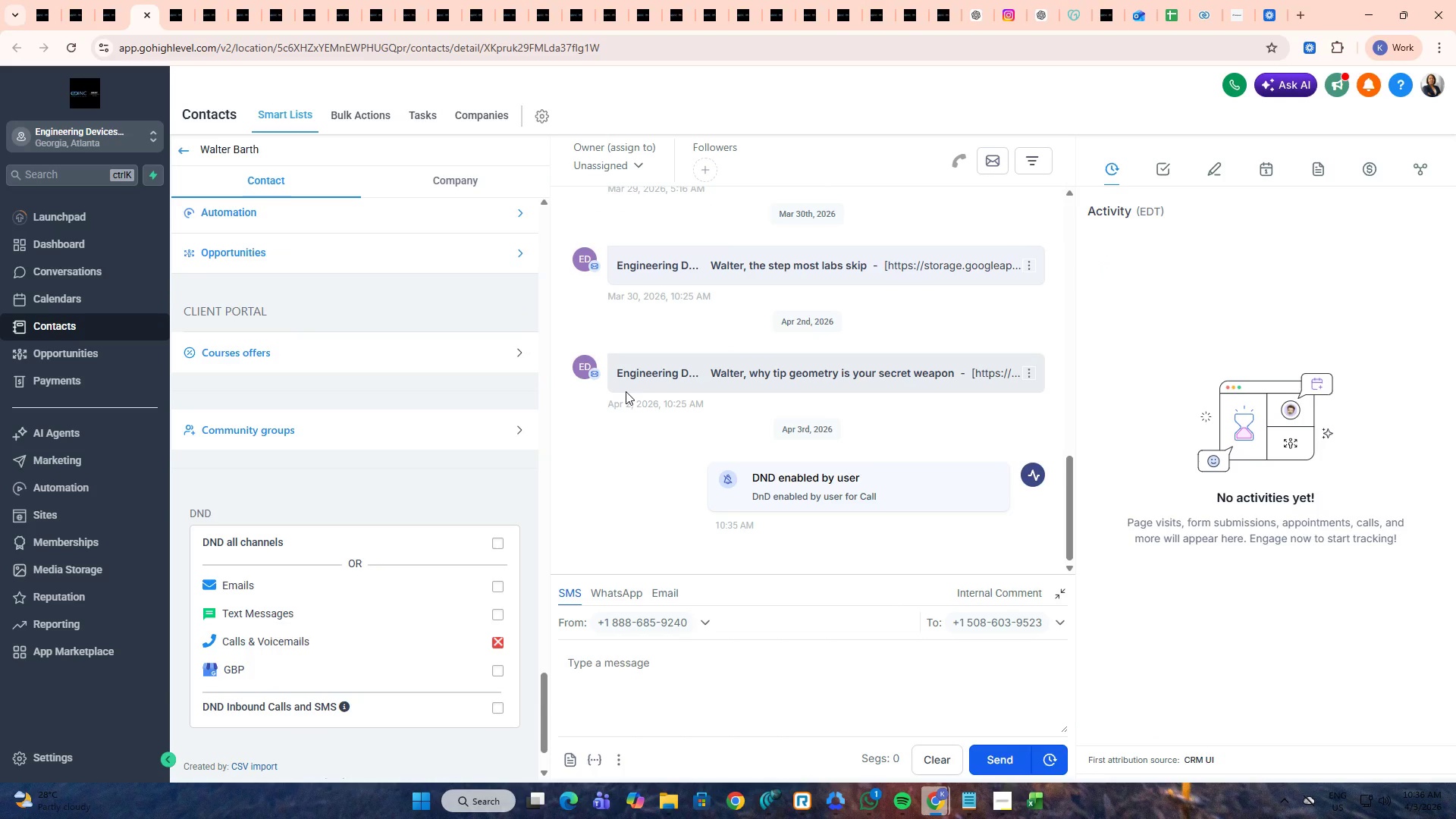 
key(Control+W)
 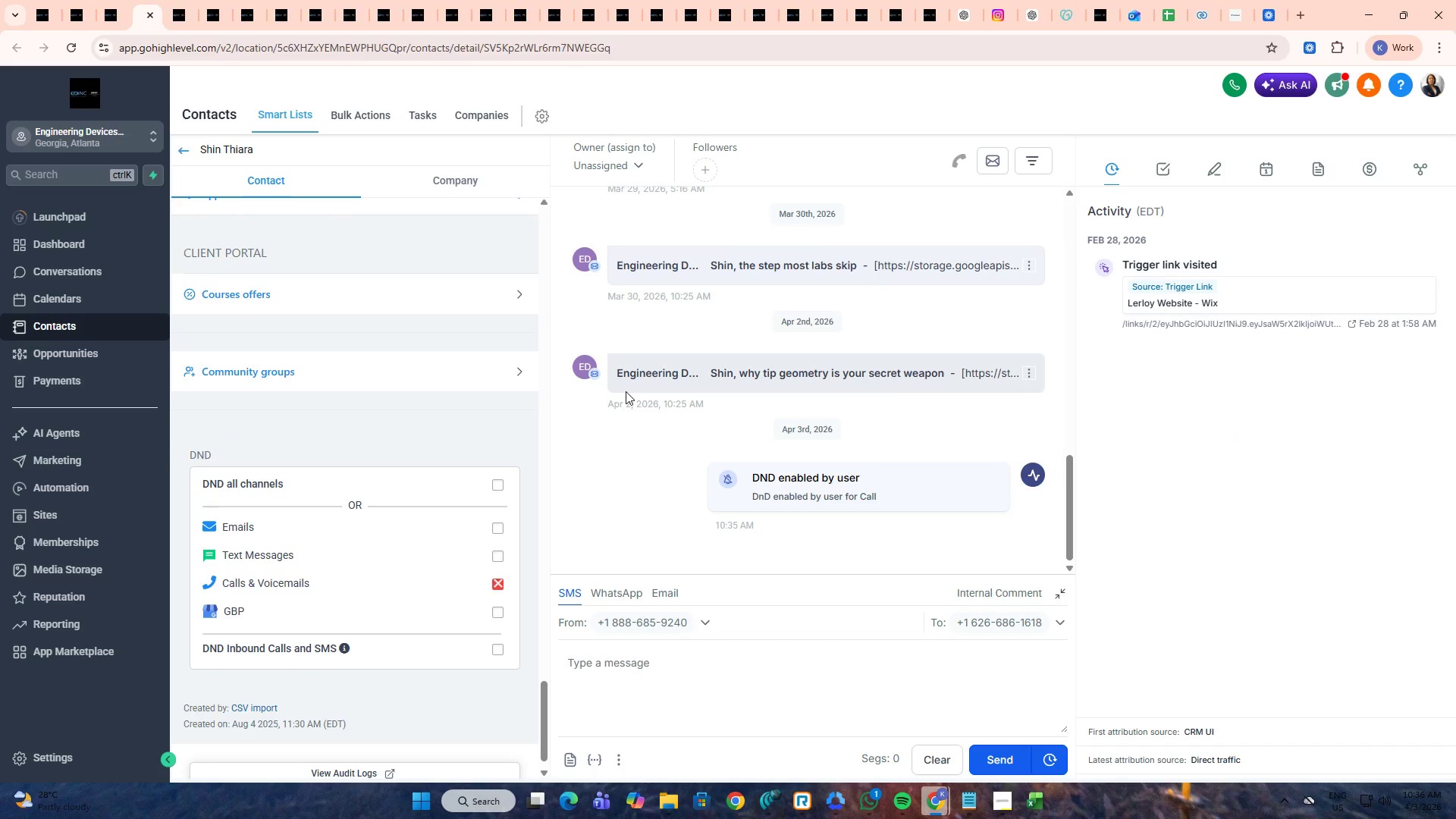 
key(Control+ControlLeft)
 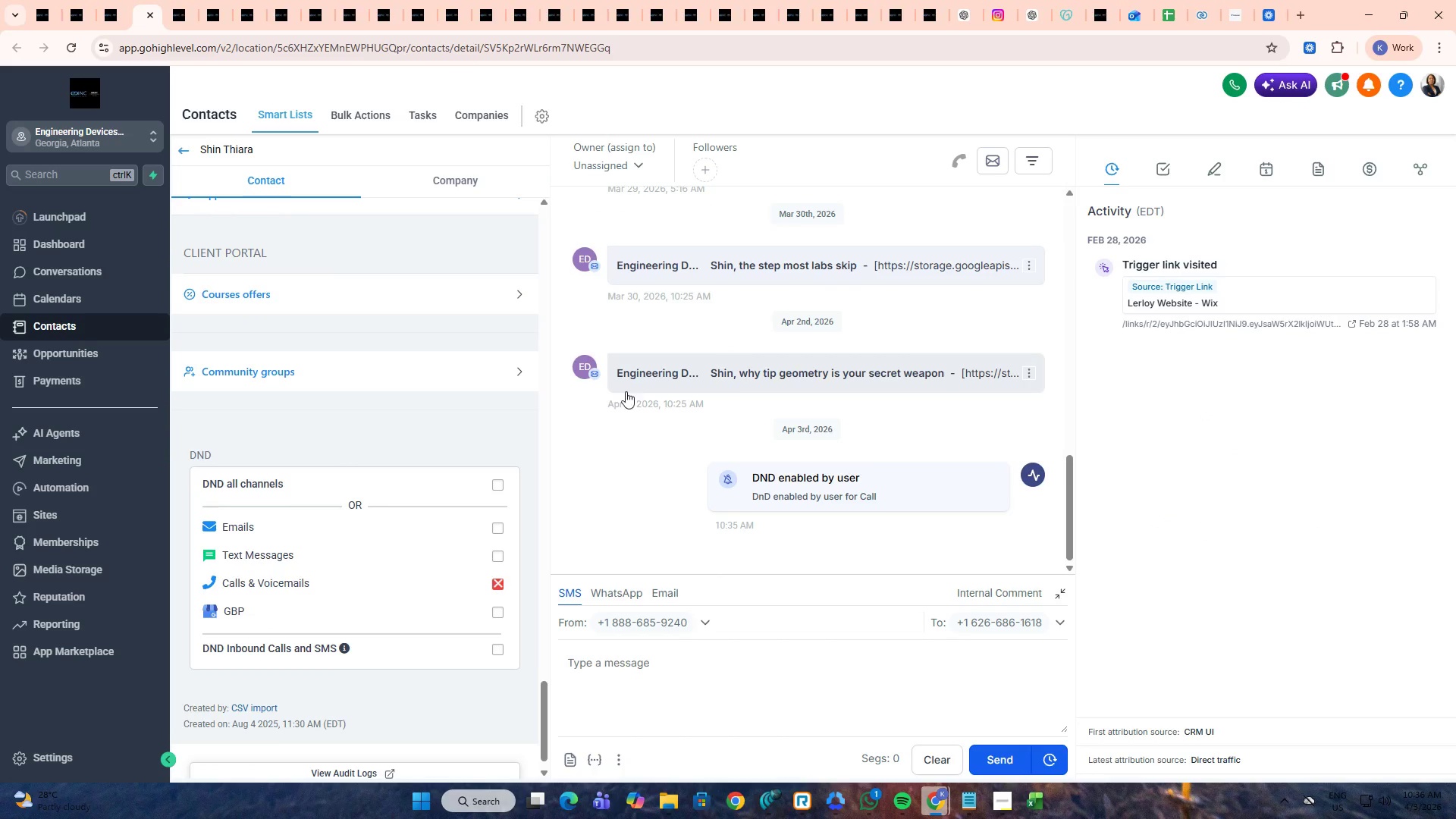 
key(Control+W)
 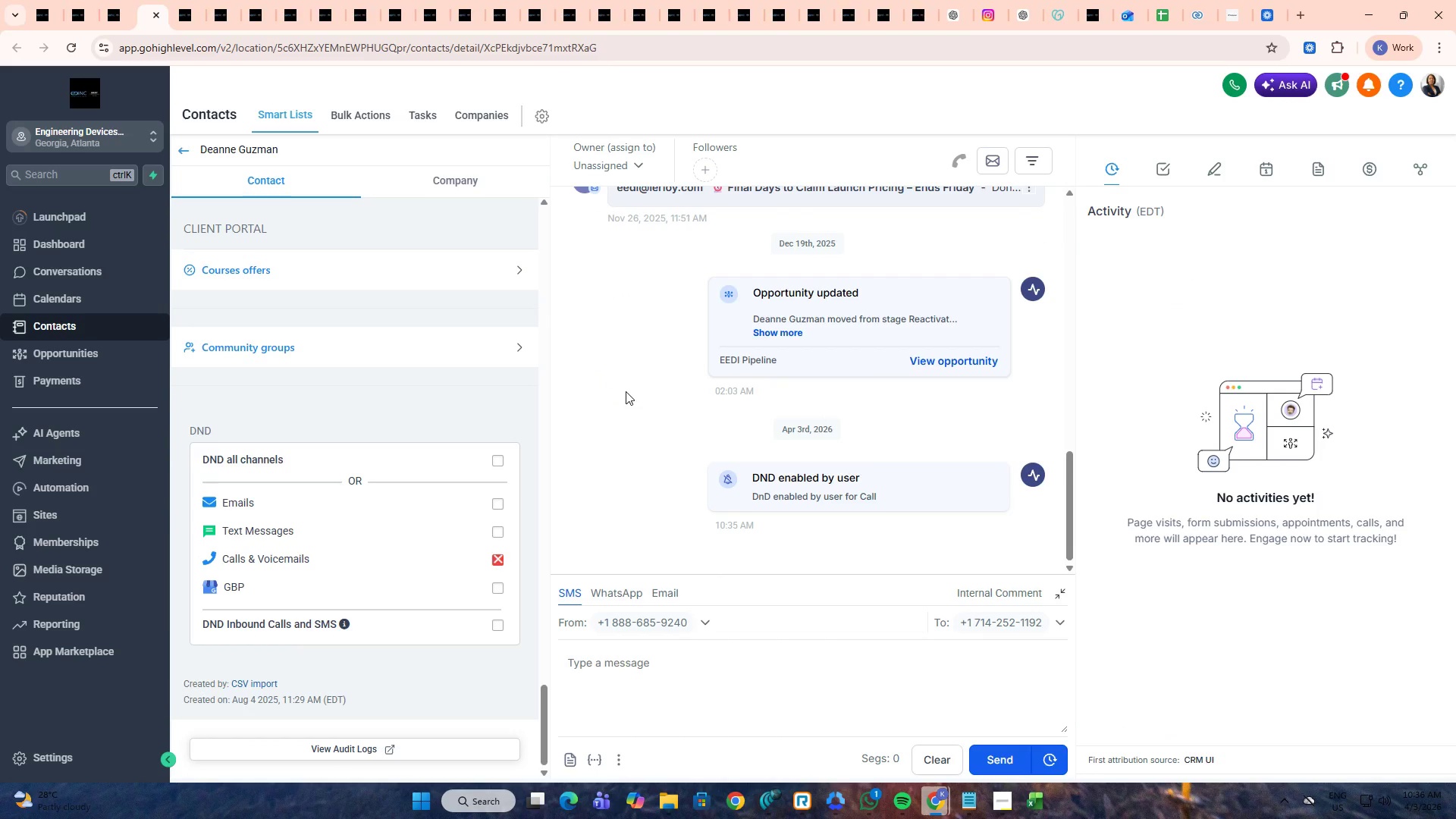 
key(Control+ControlLeft)
 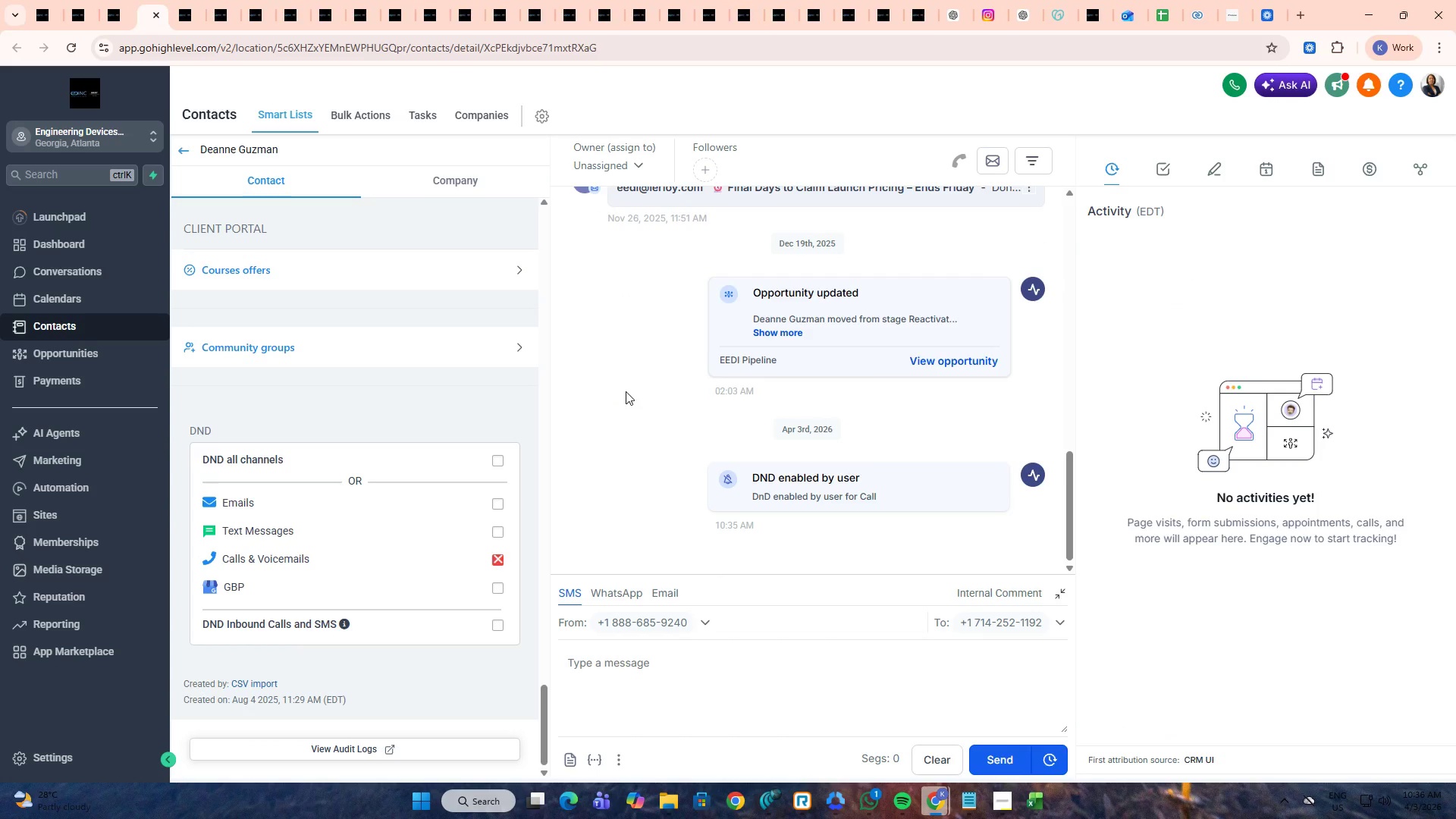 
key(Control+W)
 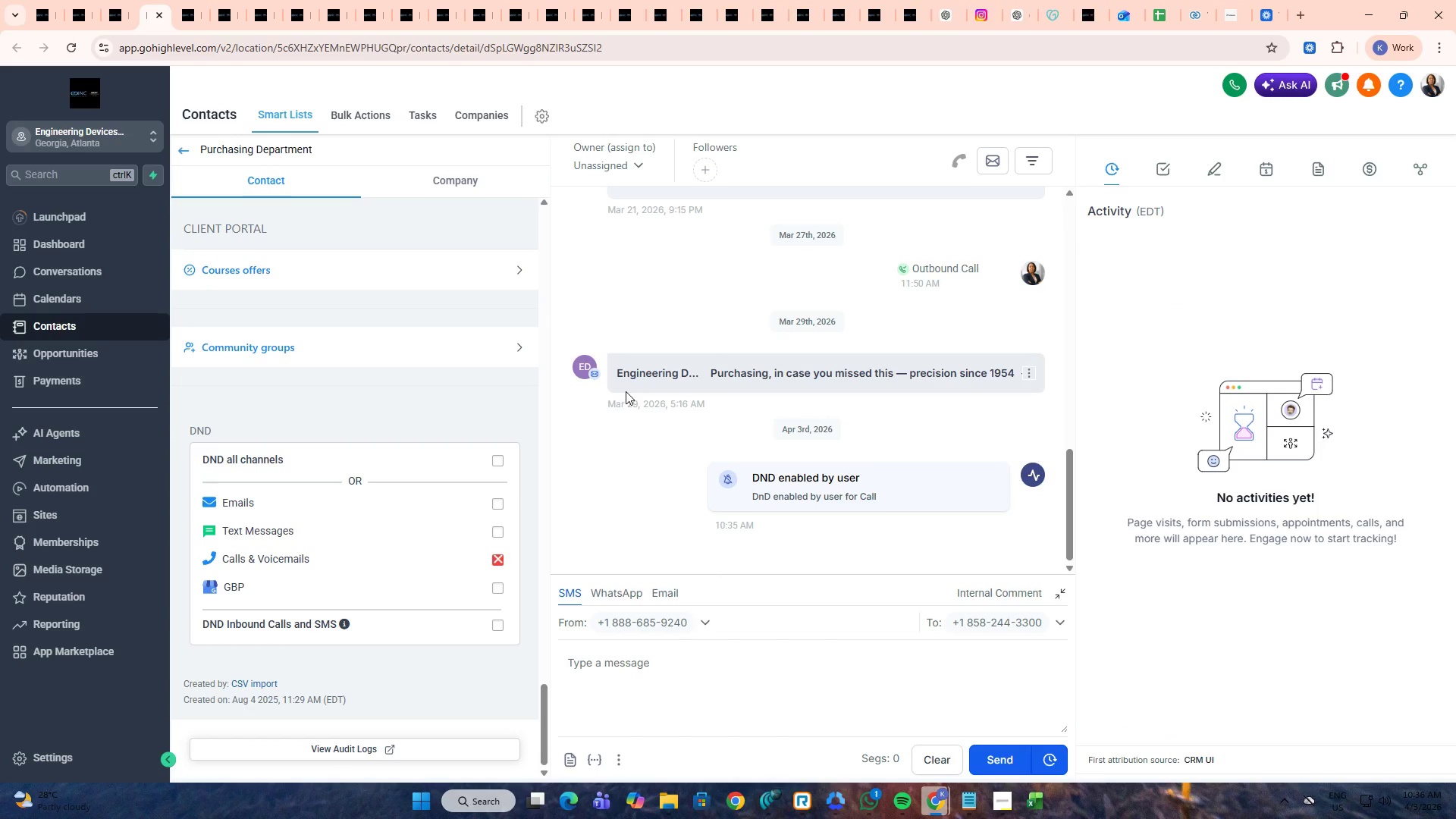 
key(Control+ControlLeft)
 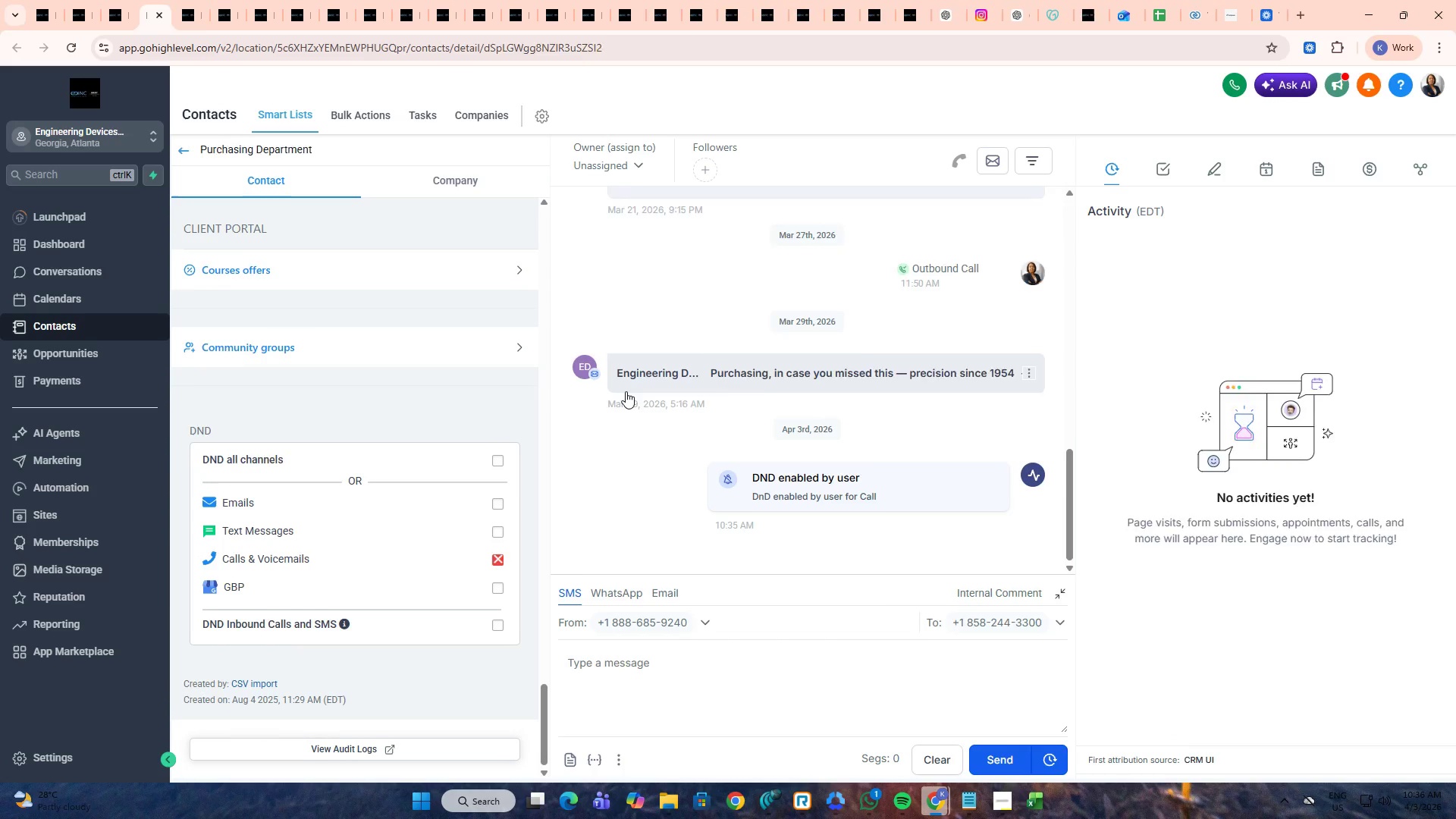 
key(Control+W)
 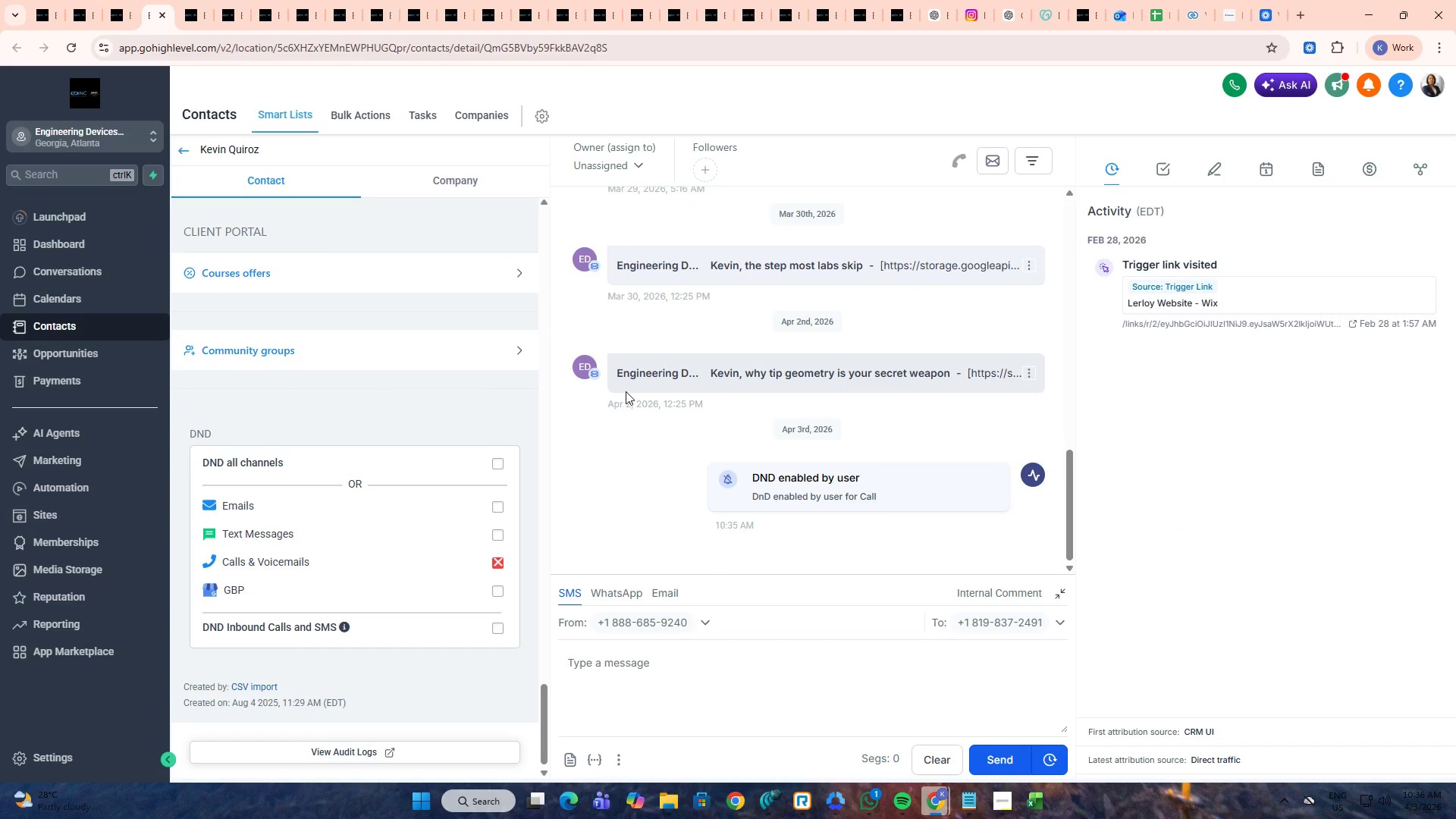 
key(Control+ControlLeft)
 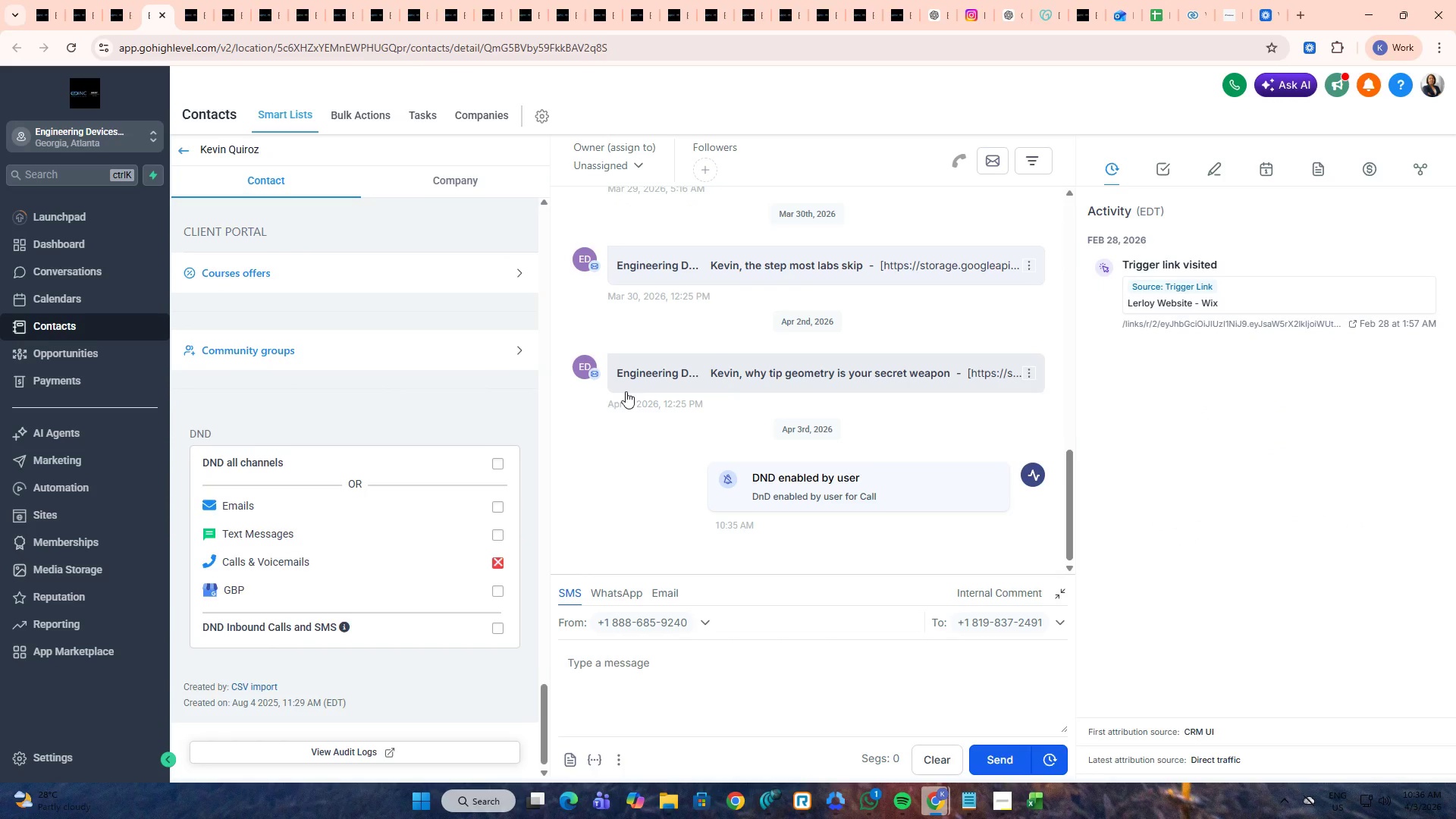 
key(Control+W)
 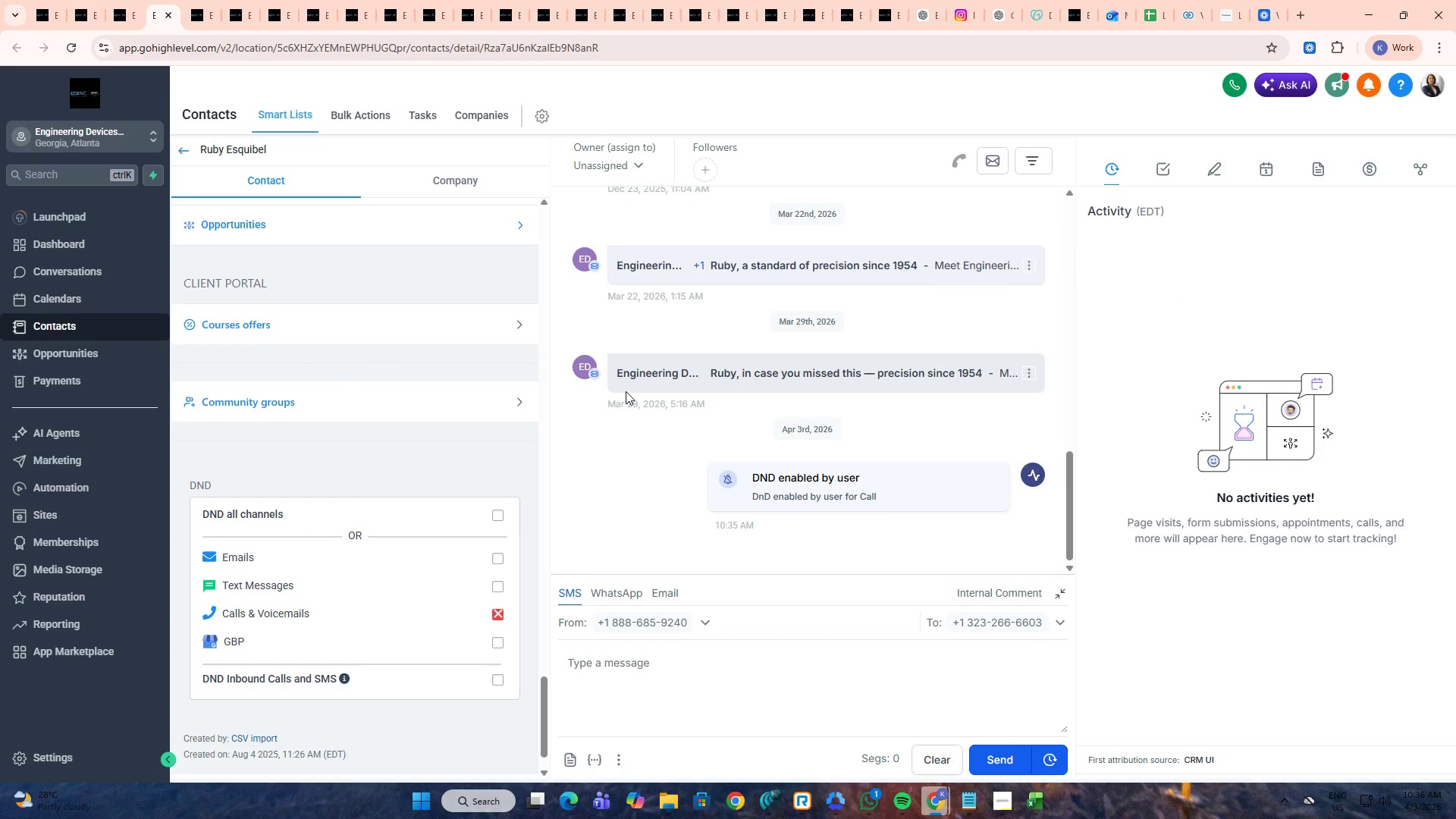 
key(Control+ControlLeft)
 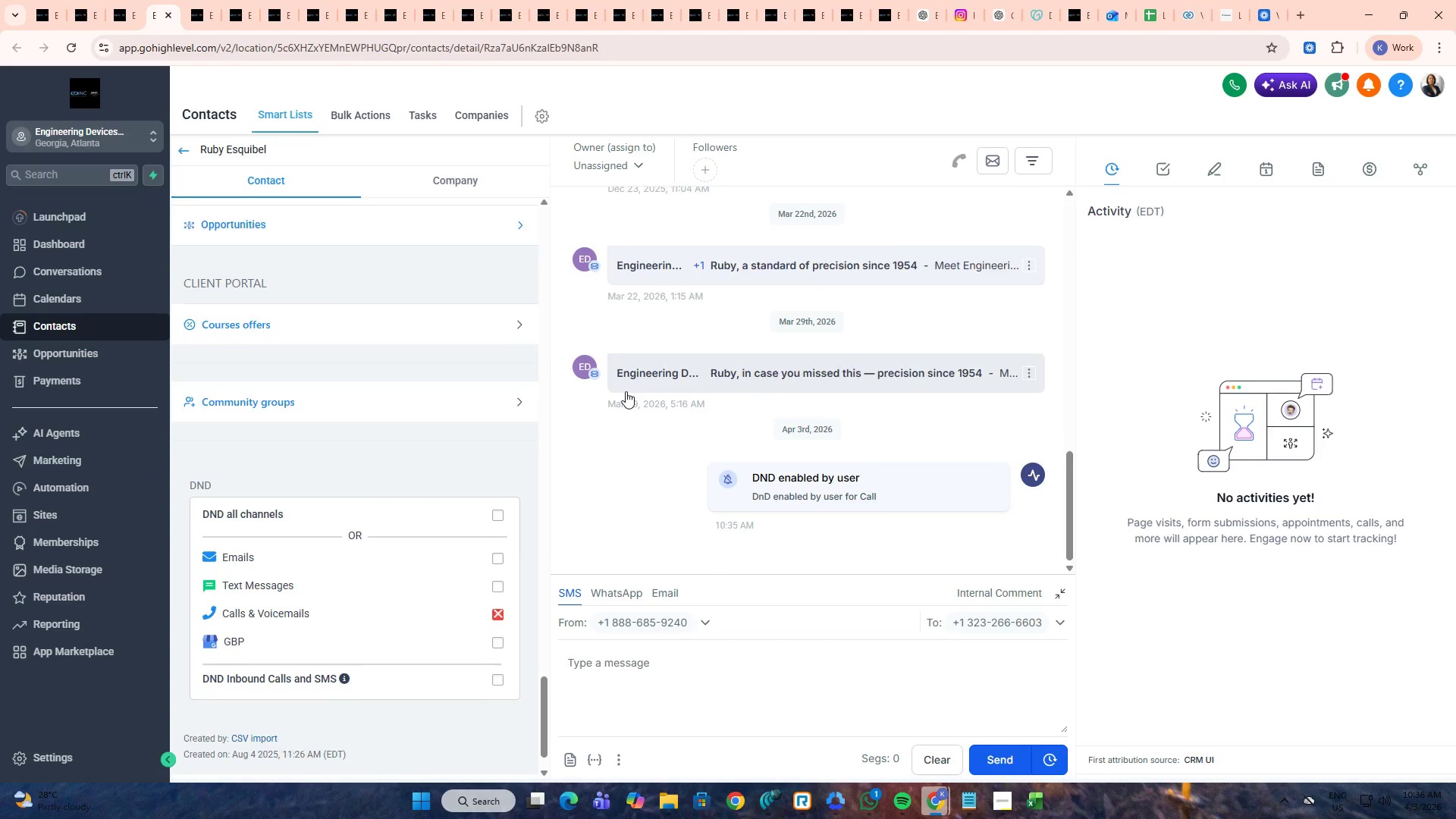 
key(Control+W)
 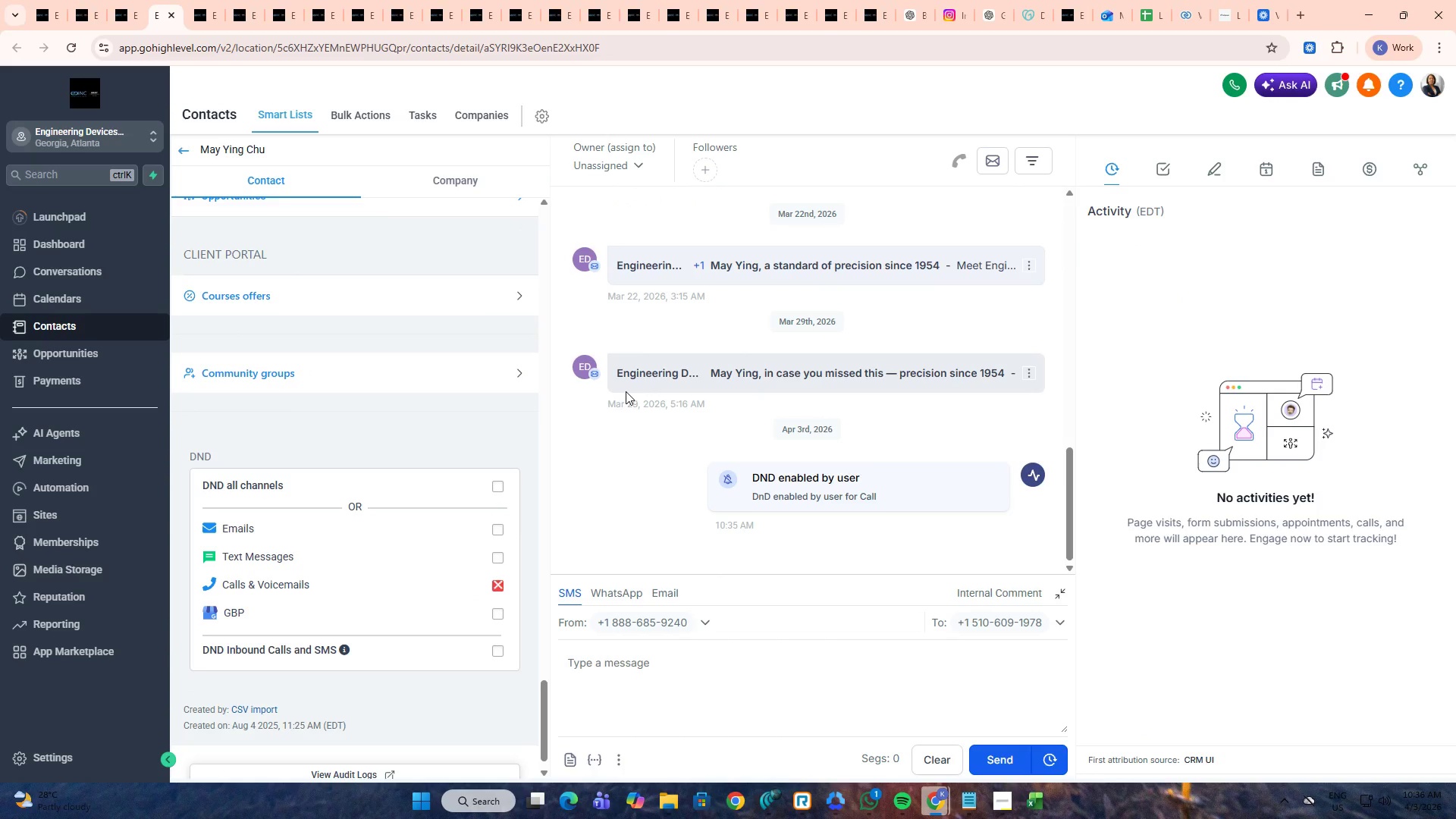 
key(Control+ControlLeft)
 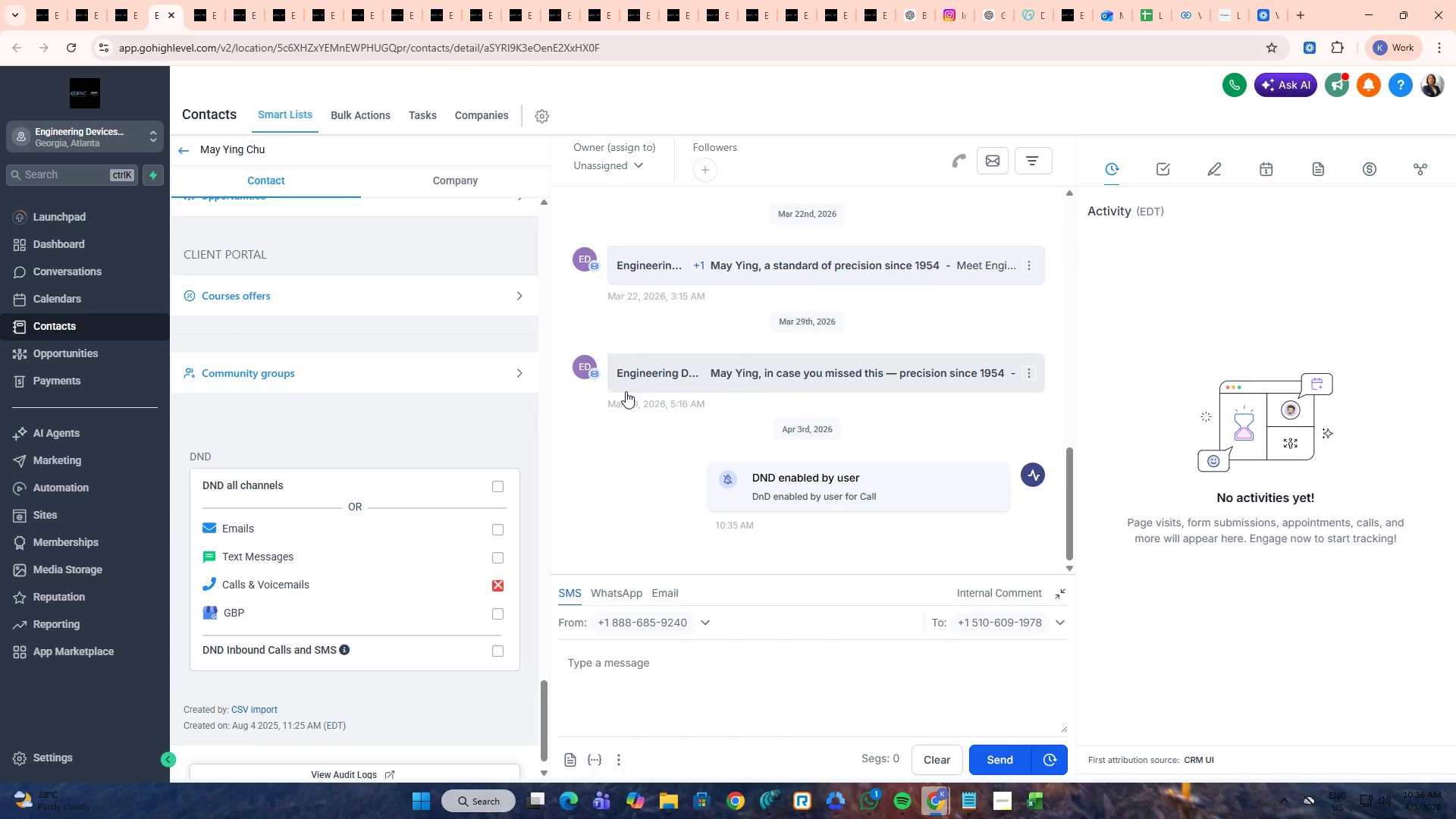 
key(Control+W)
 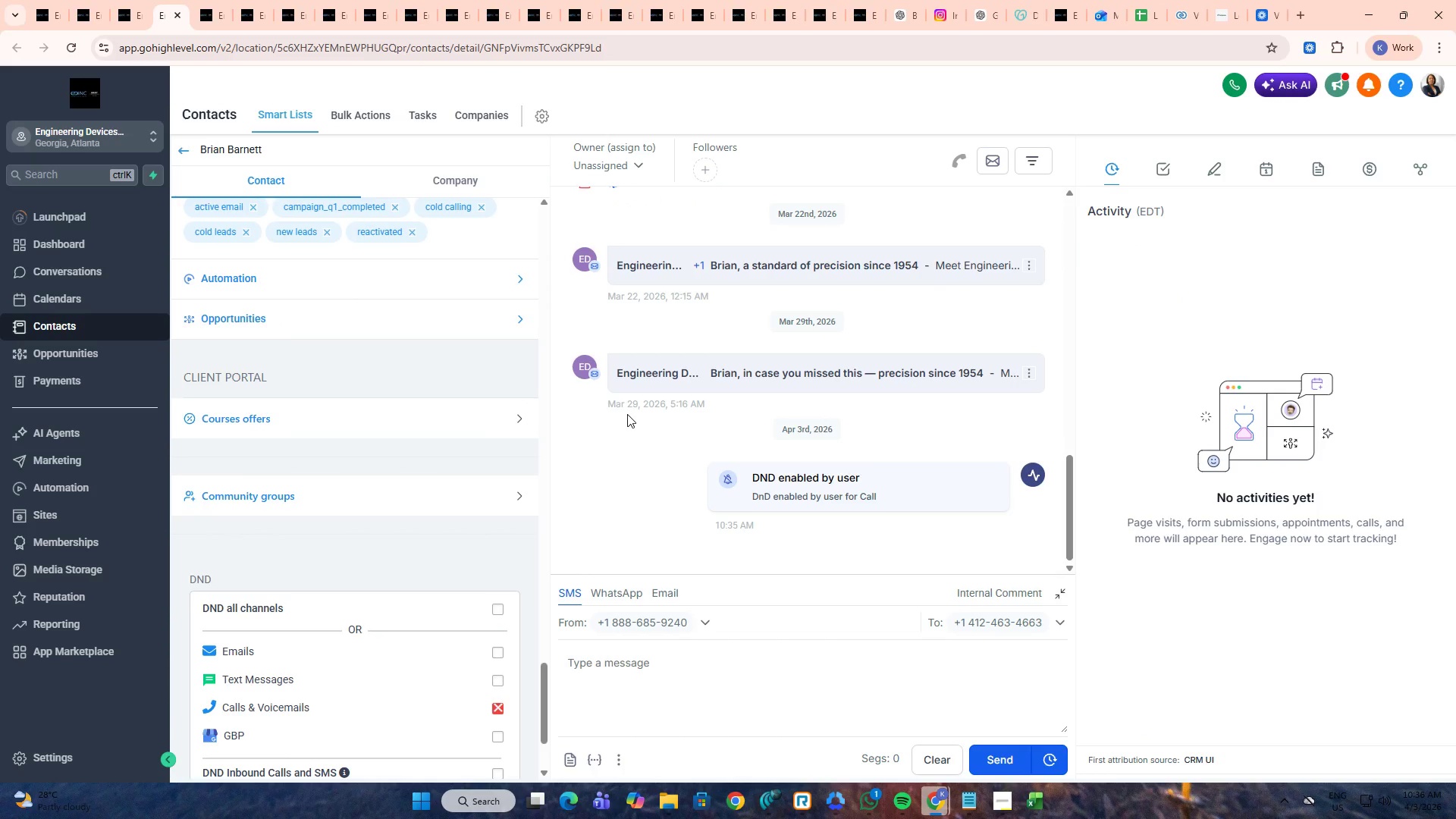 
key(Control+ControlLeft)
 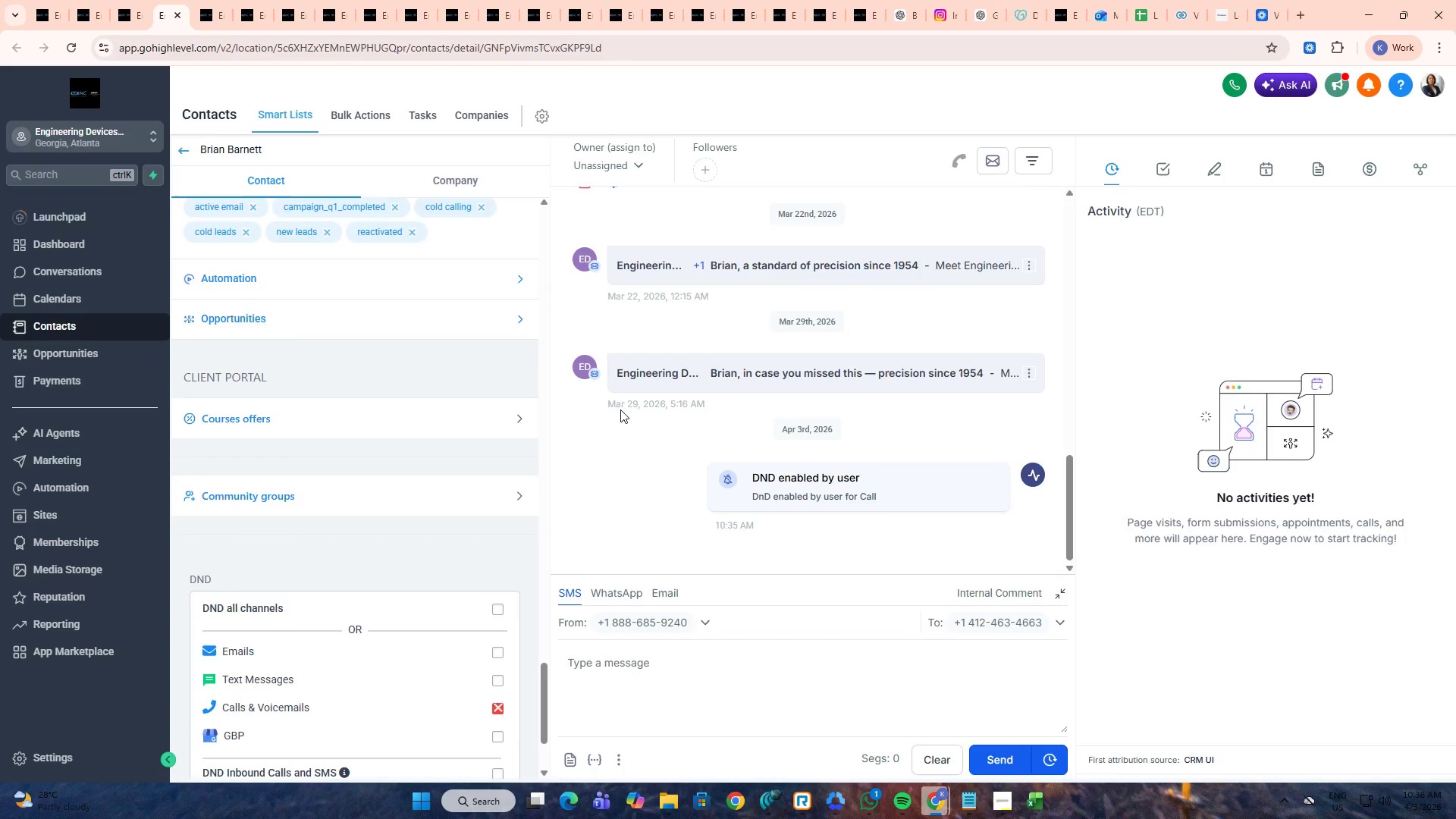 
key(Control+W)
 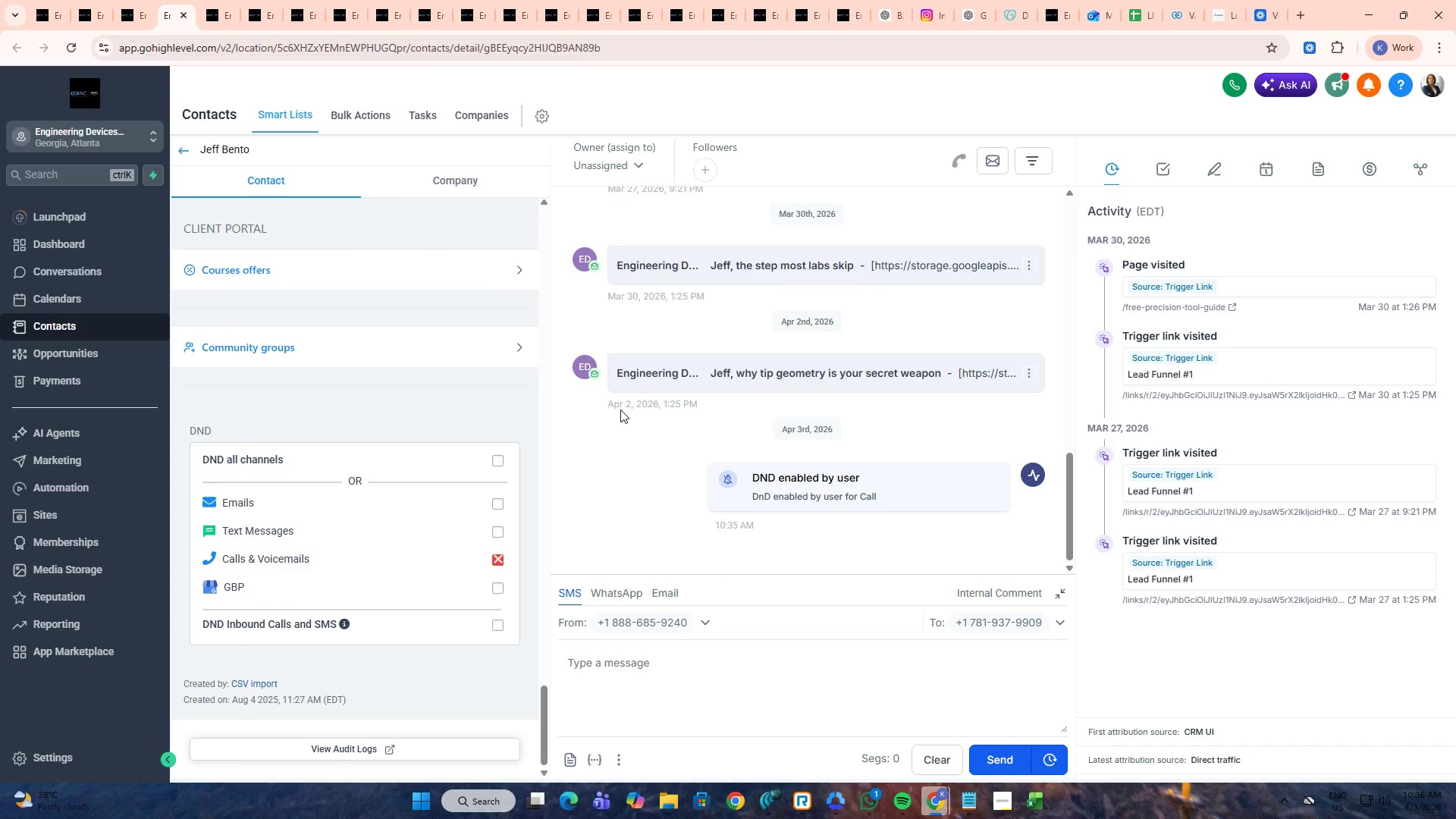 
key(Control+ControlLeft)
 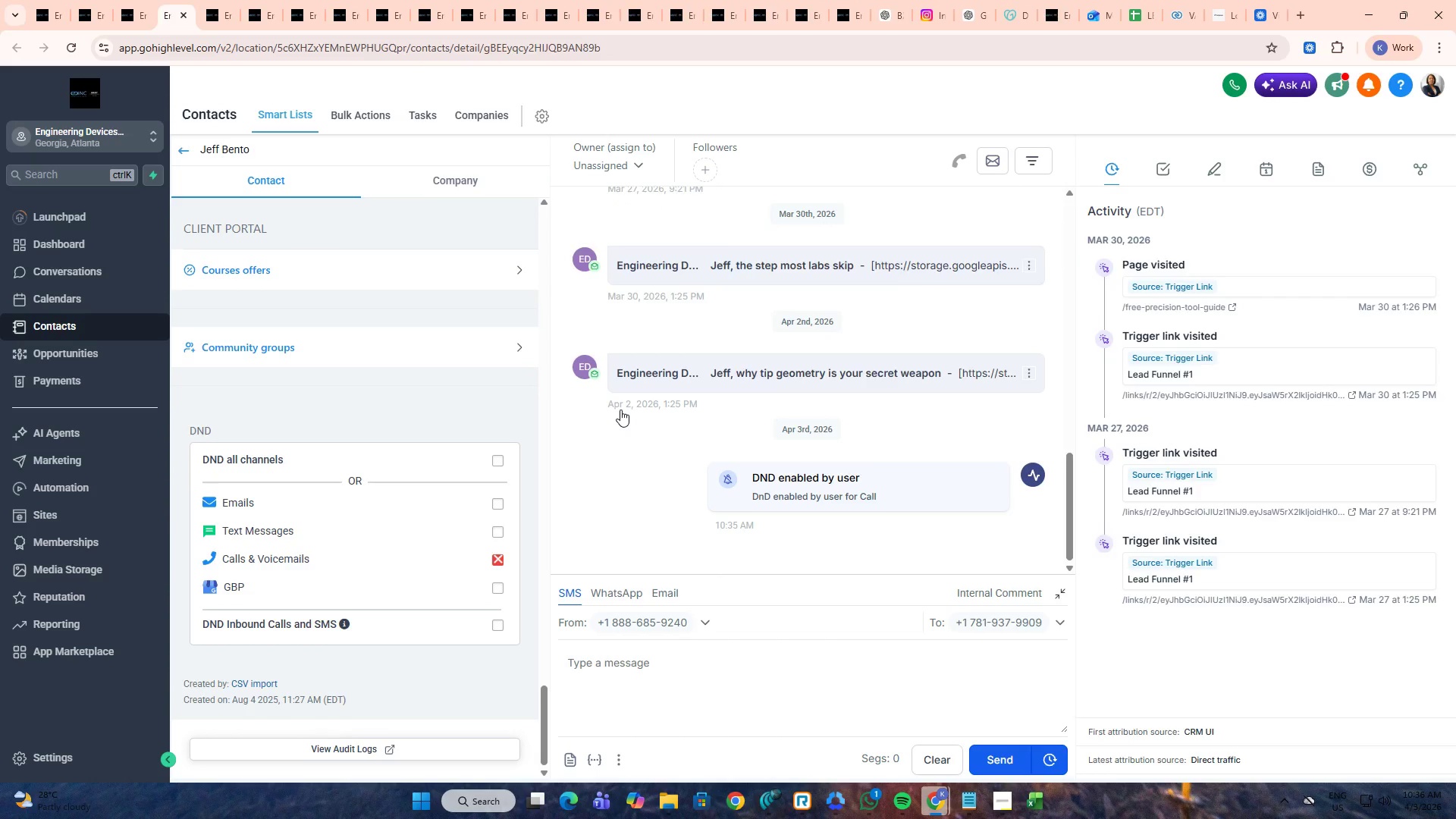 
key(Control+W)
 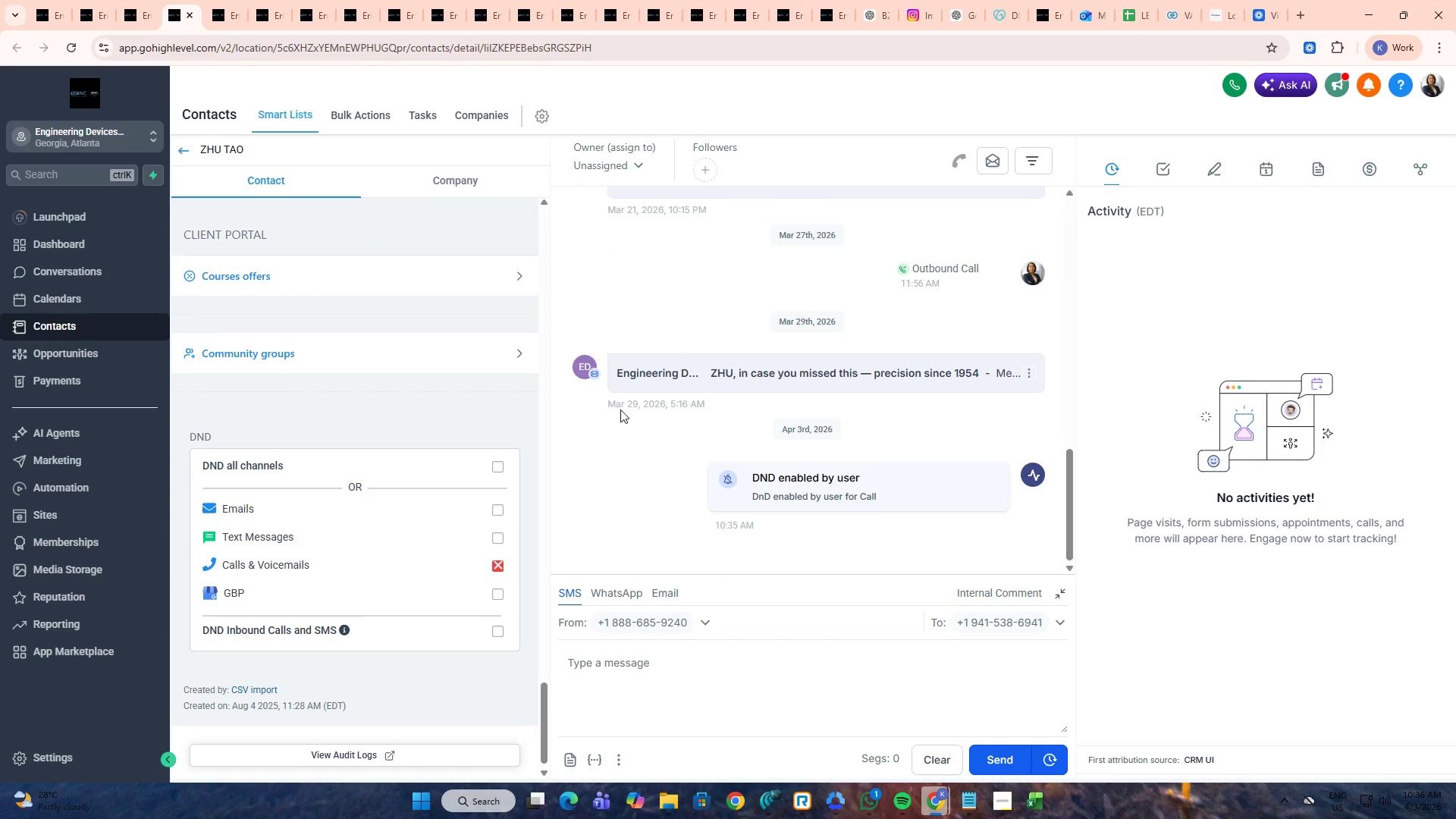 
key(Control+ControlLeft)
 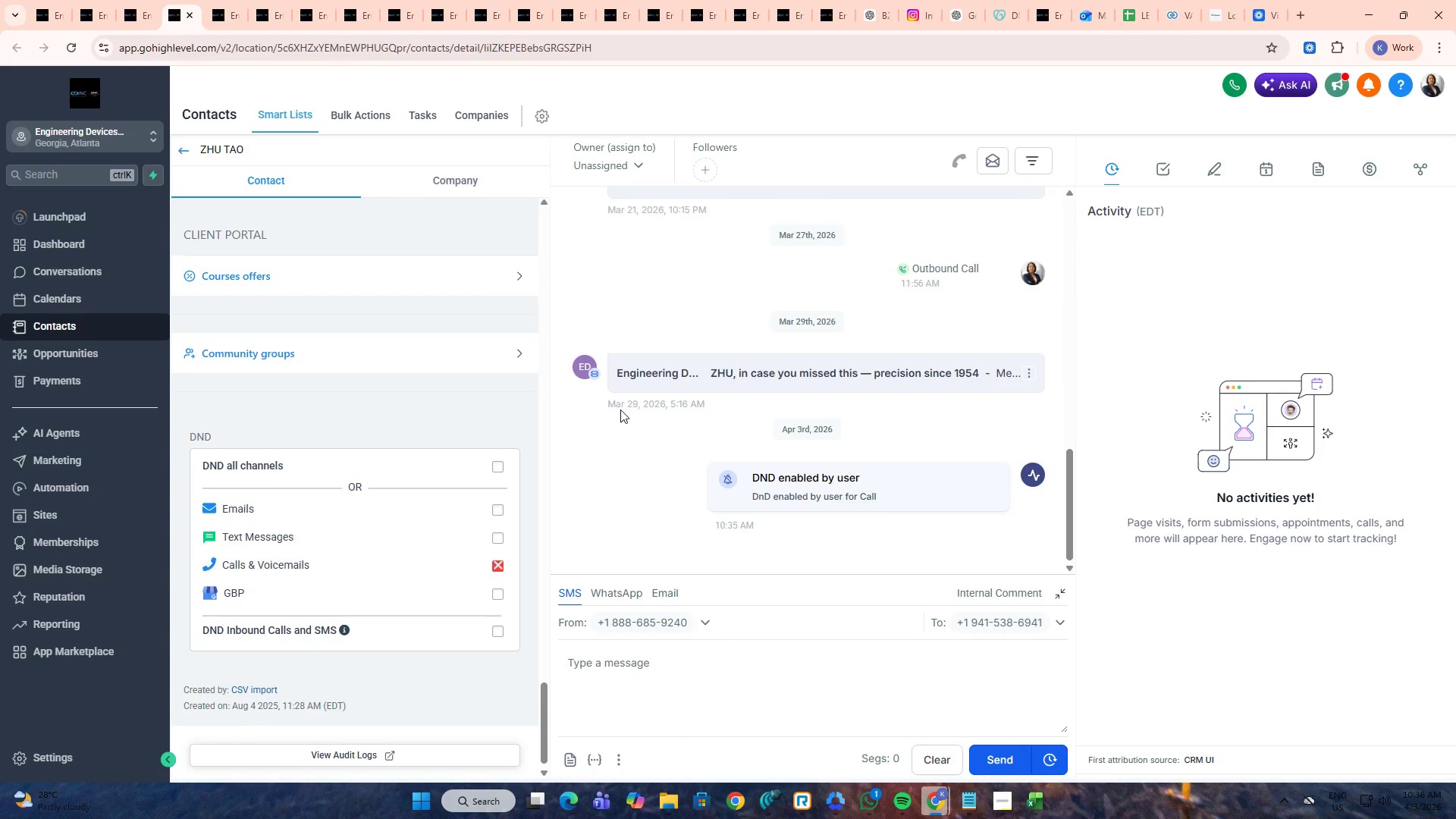 
key(Control+W)
 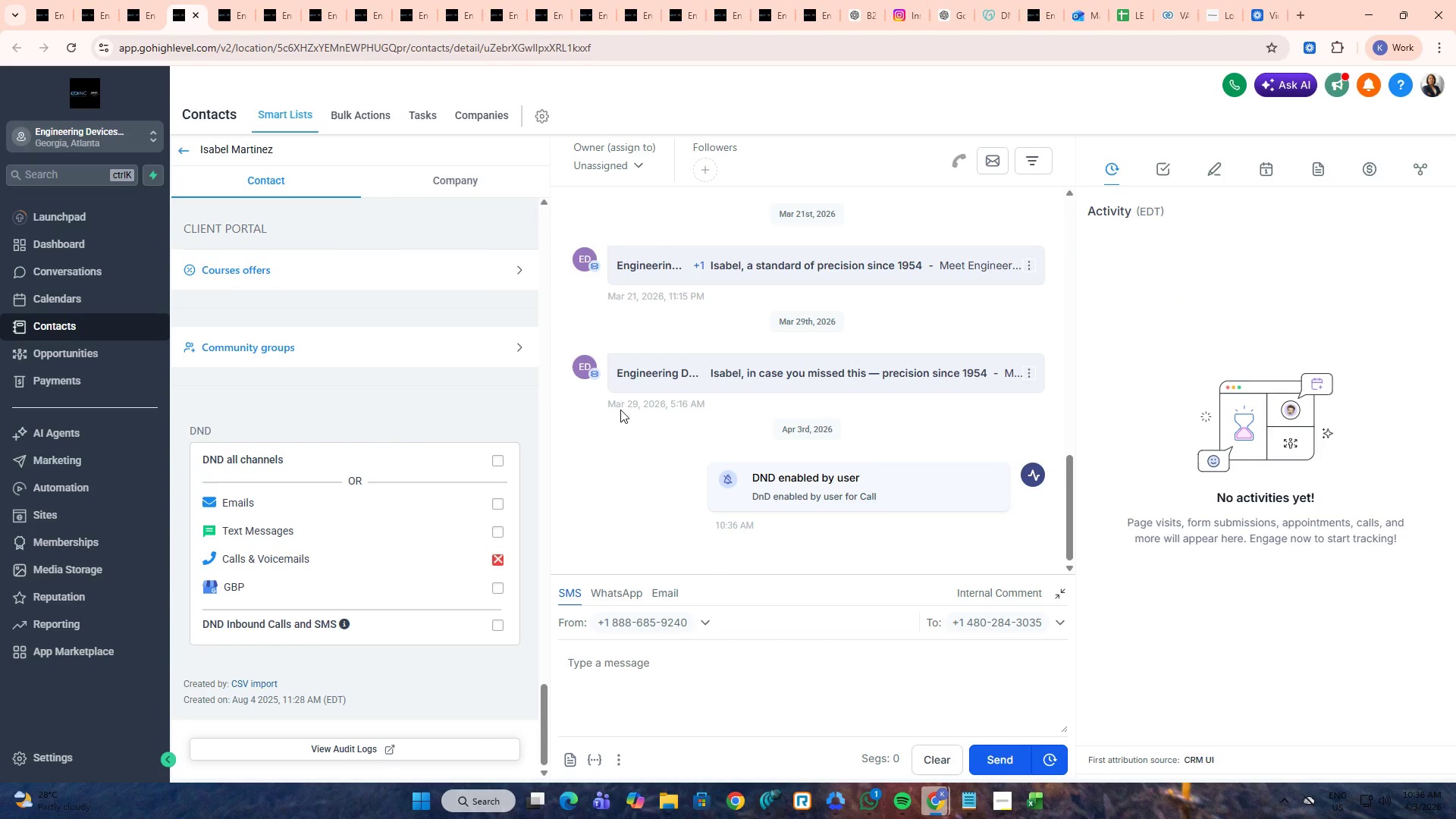 
key(Control+ControlLeft)
 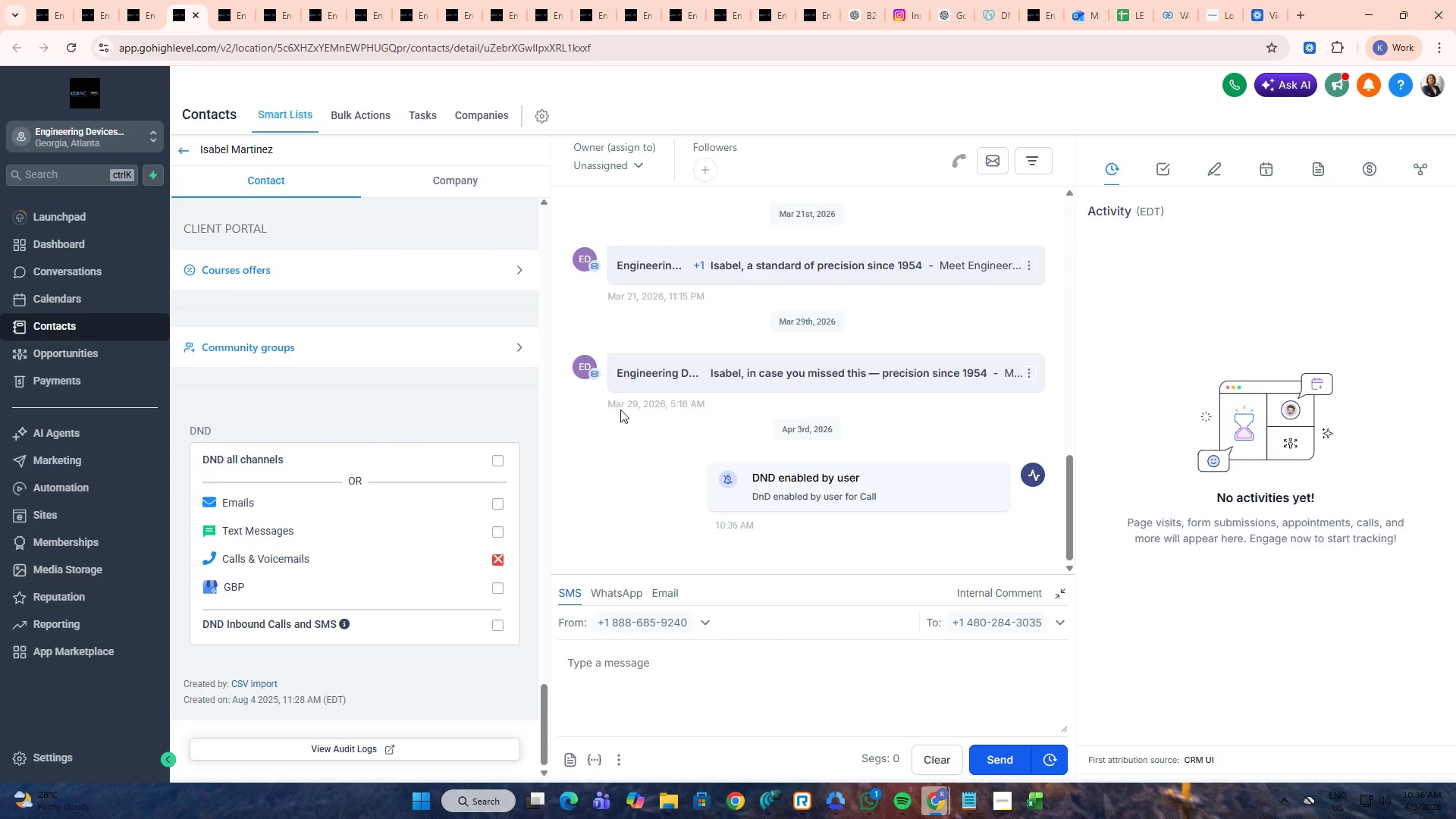 
key(Control+W)
 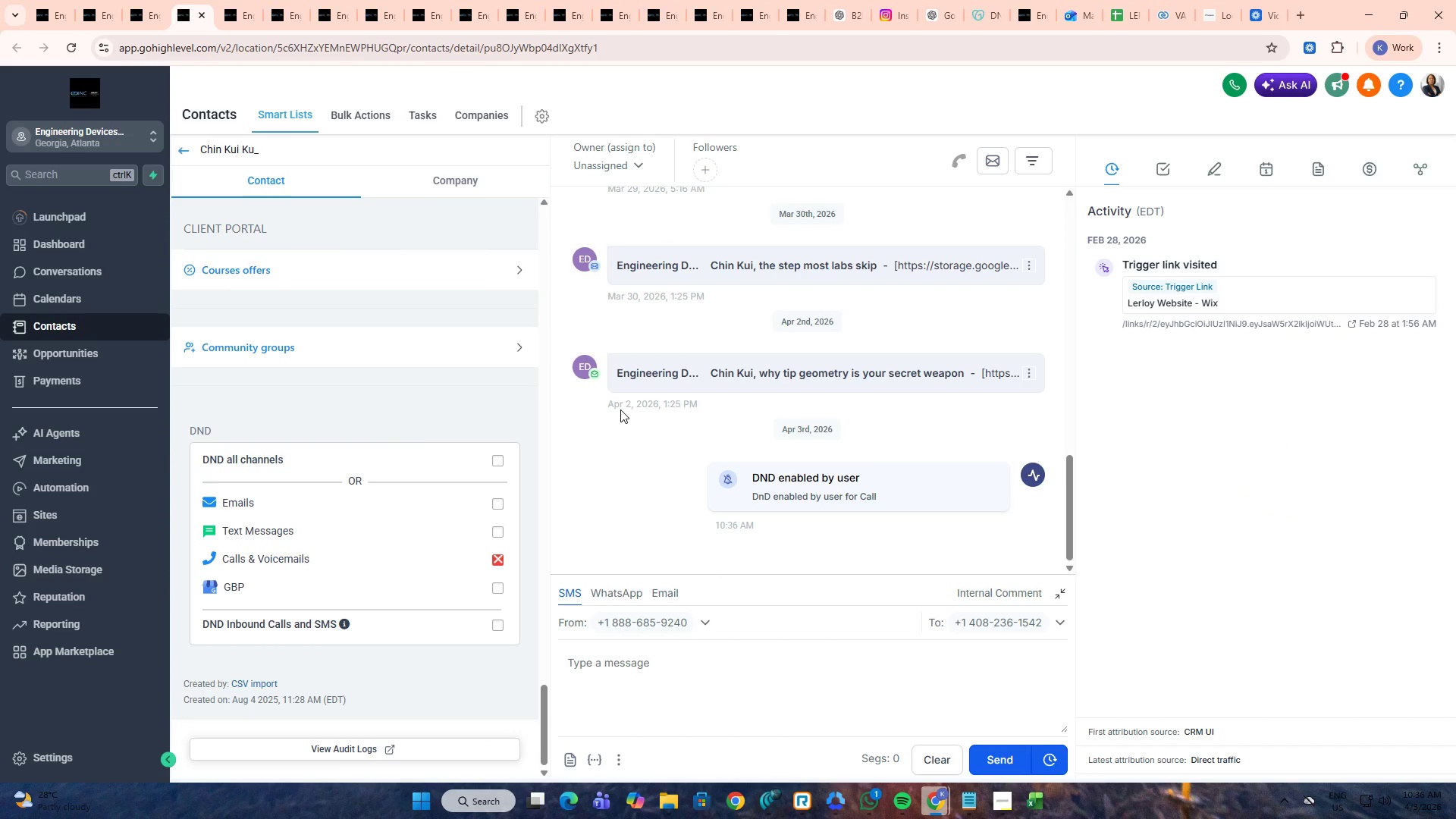 
key(Control+ControlLeft)
 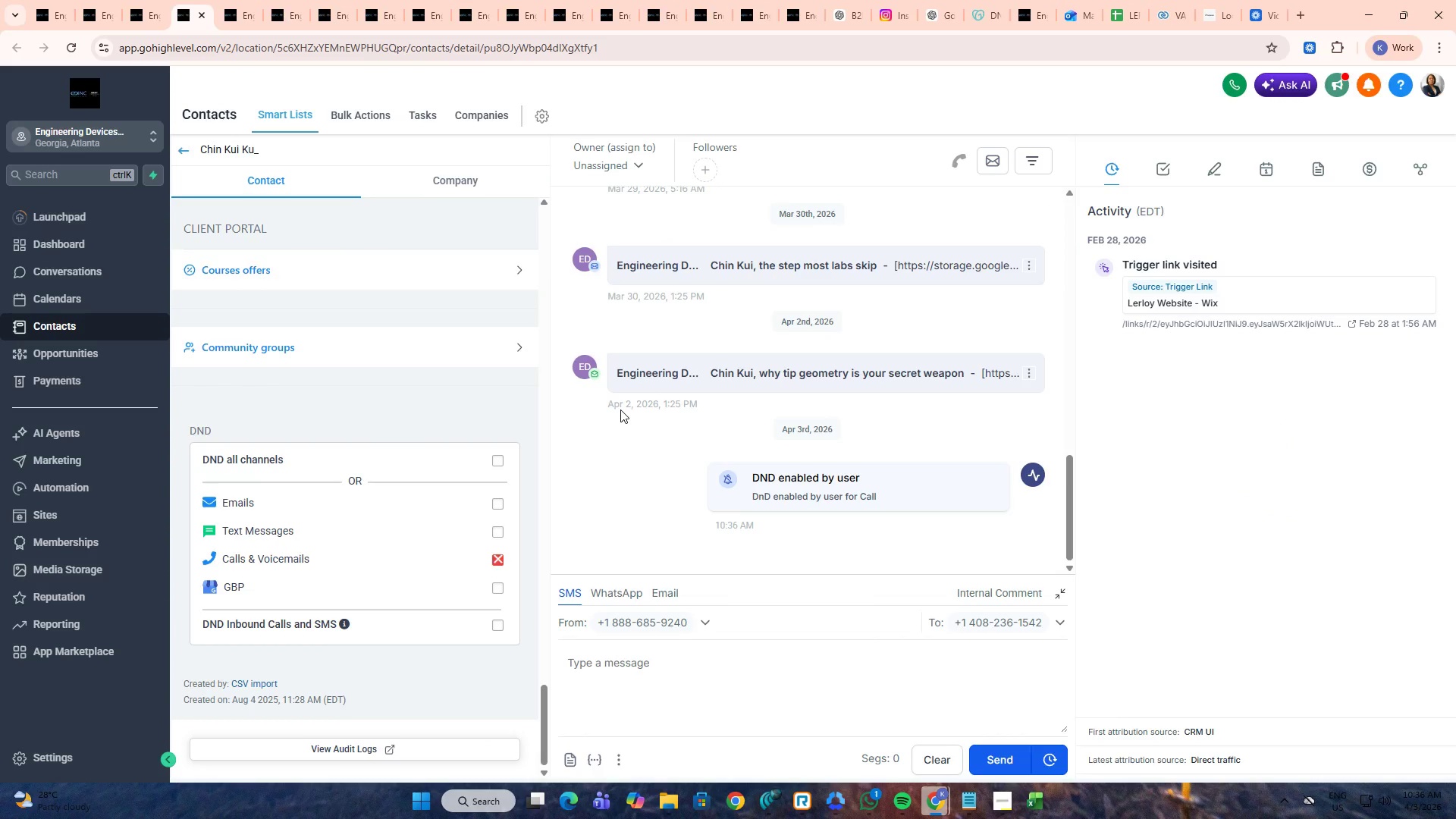 
key(Control+W)
 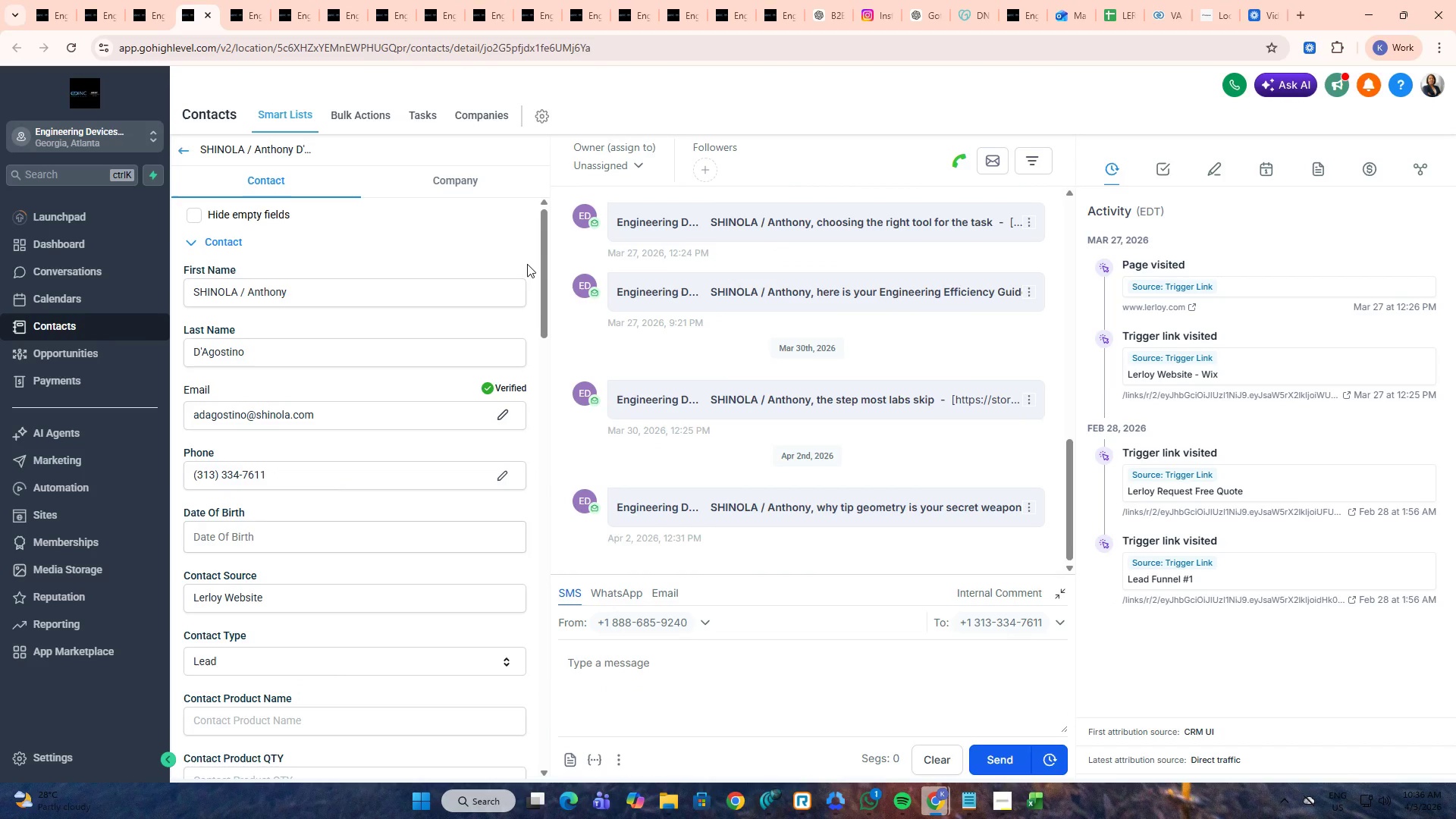 
scroll: coordinate [527, 264], scroll_direction: down, amount: 4.0
 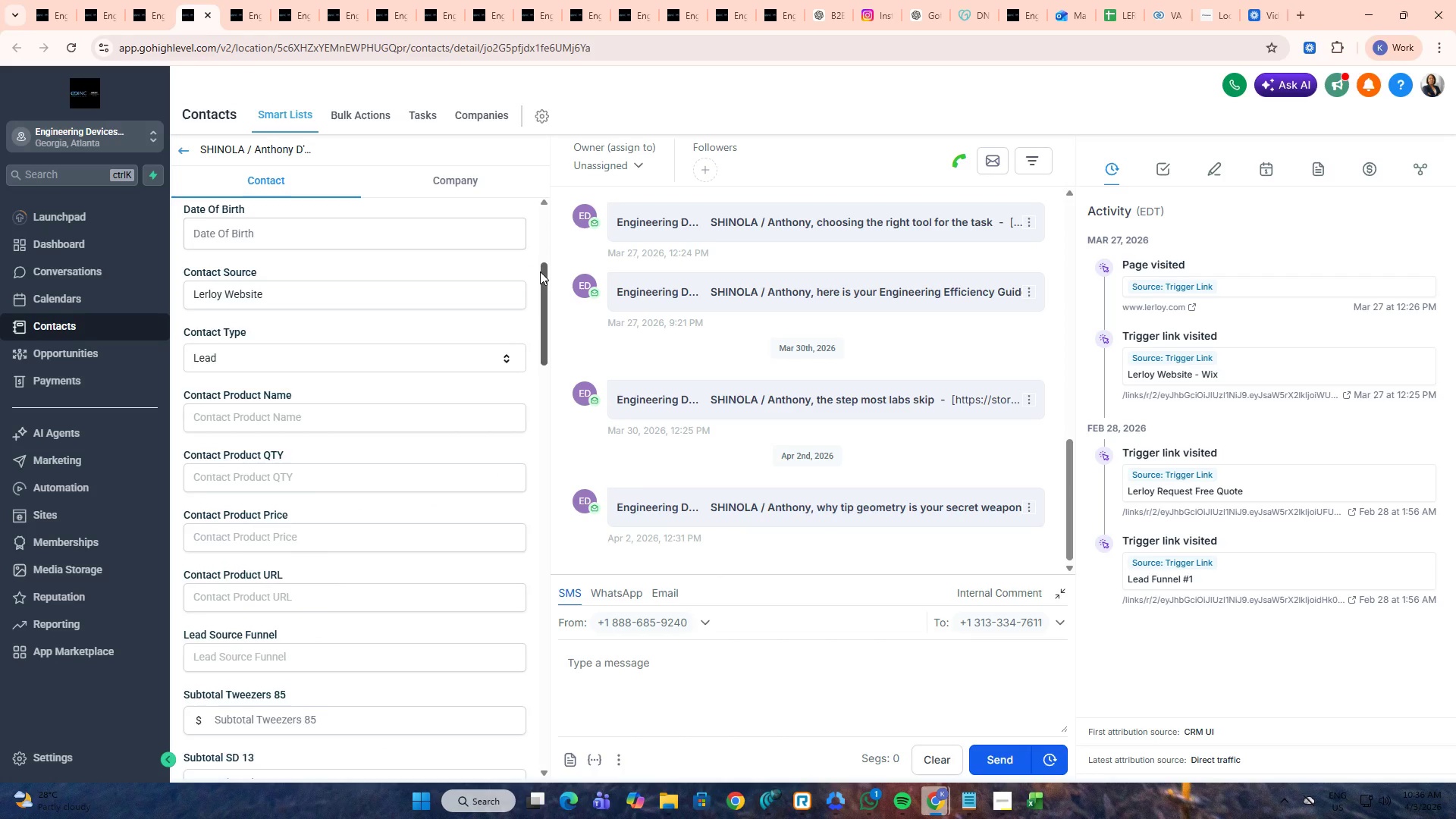 
left_click_drag(start_coordinate=[540, 275], to_coordinate=[541, 546])
 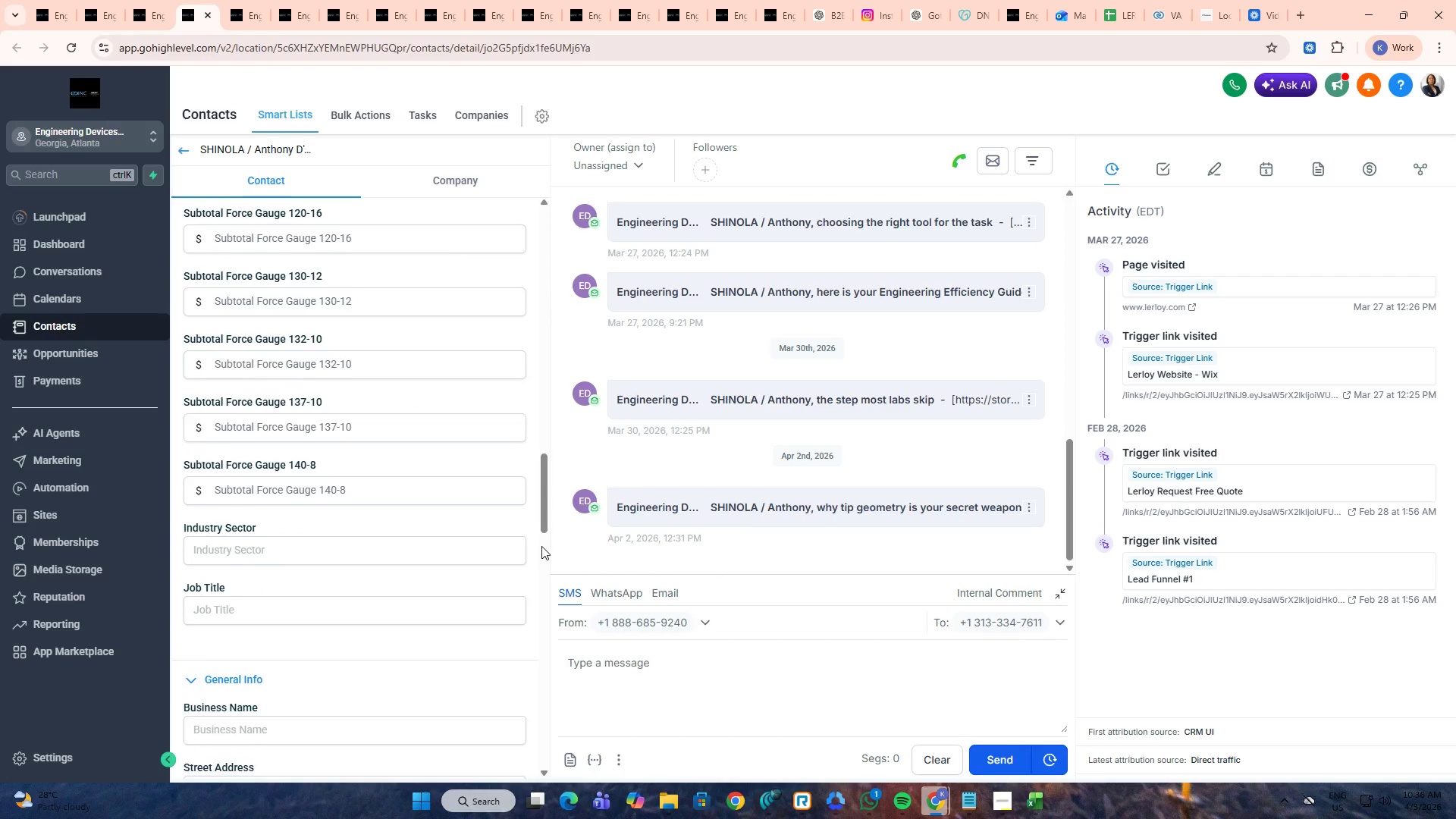 
scroll: coordinate [526, 512], scroll_direction: down, amount: 23.0
 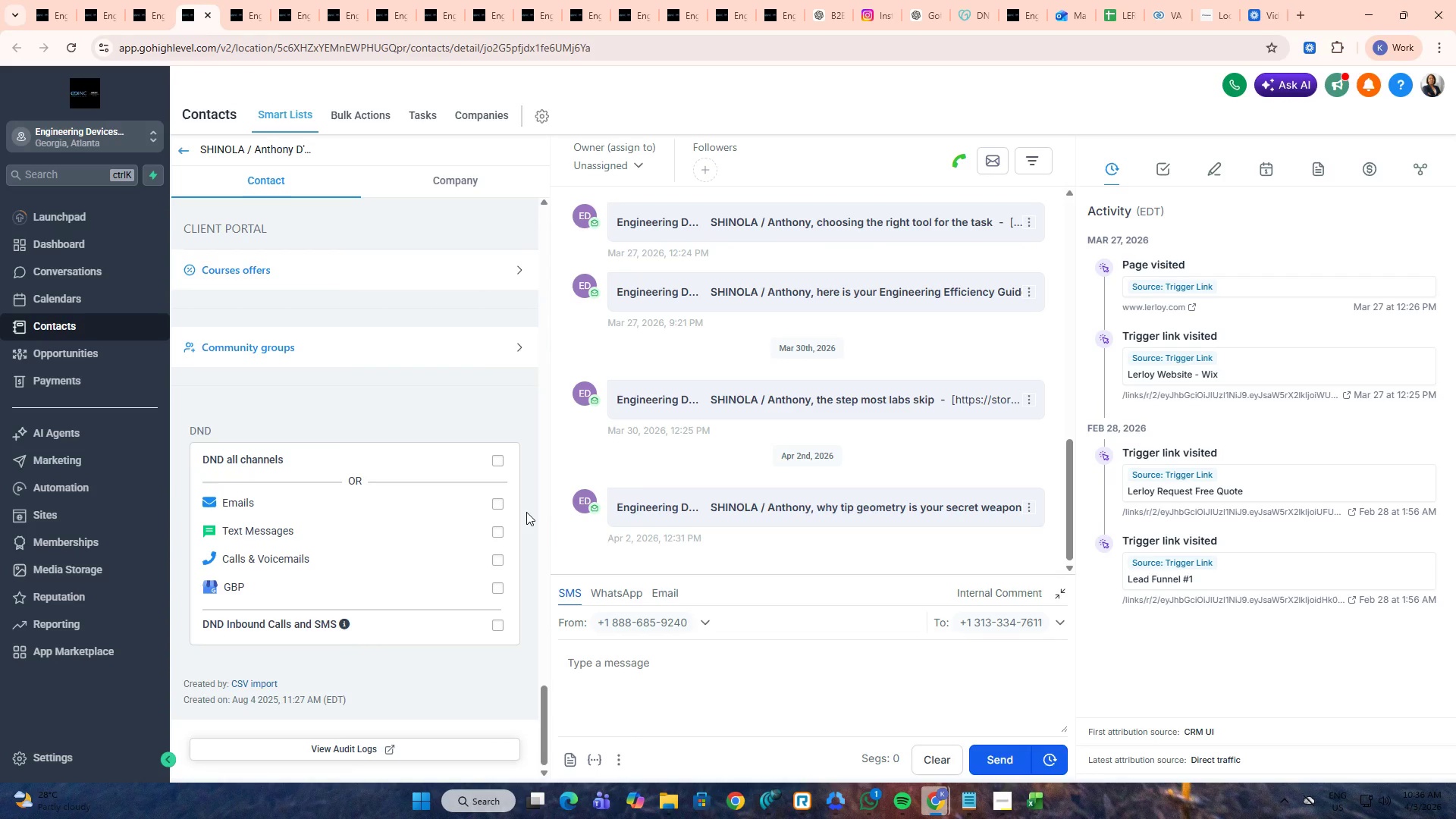 
key(Control+ControlLeft)
 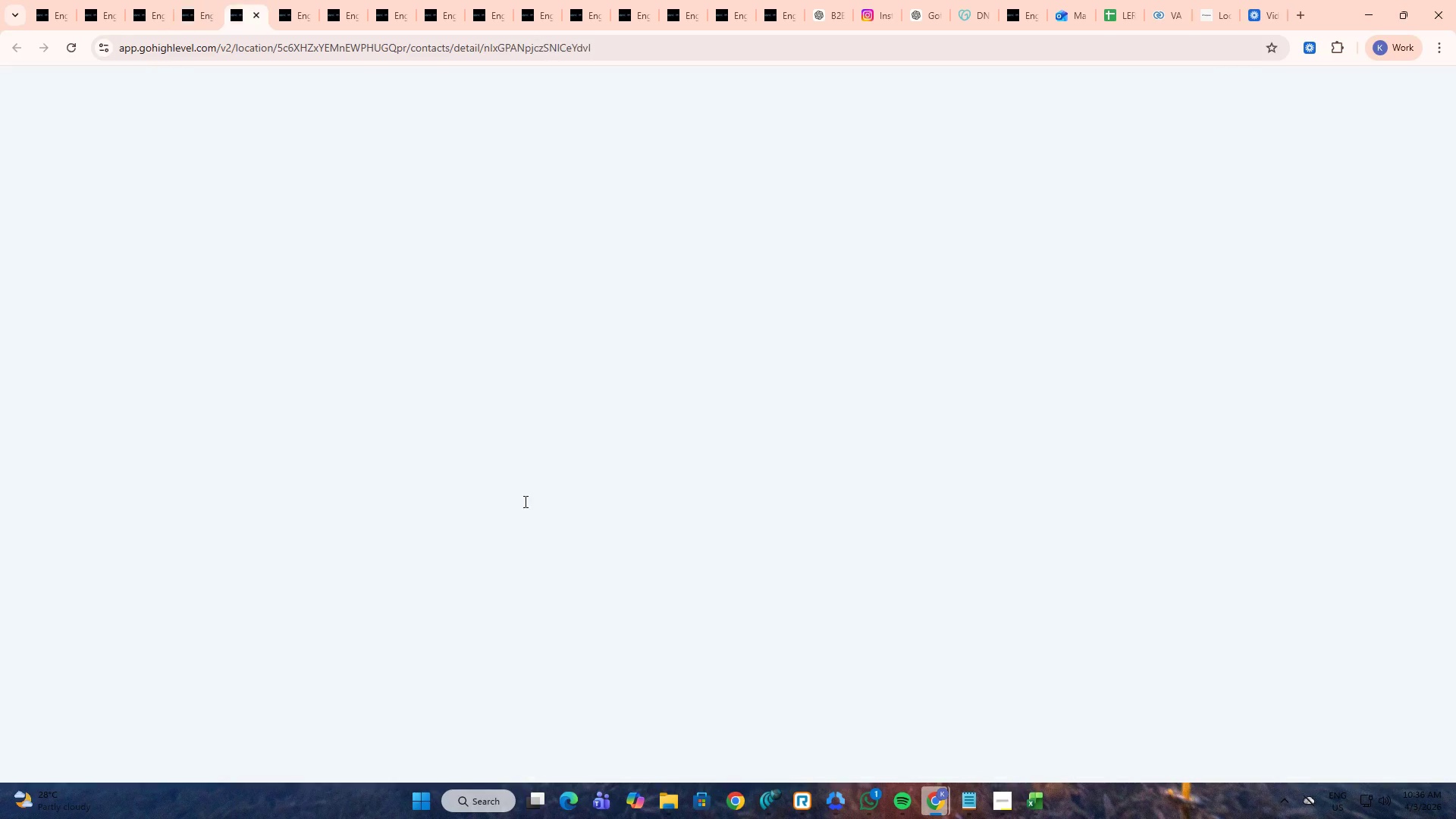 
key(Control+Tab)
 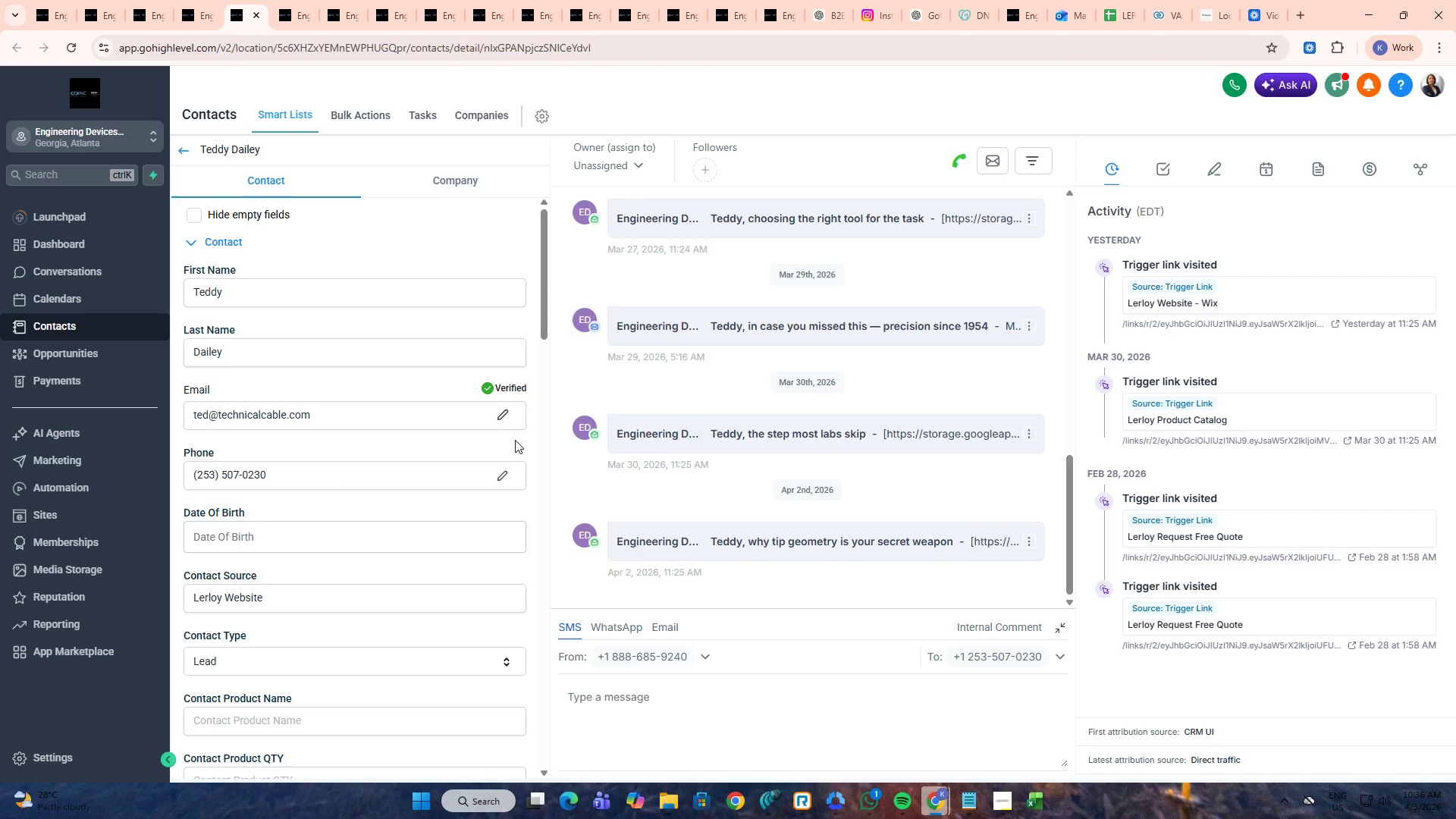 
scroll: coordinate [513, 416], scroll_direction: down, amount: 5.0
 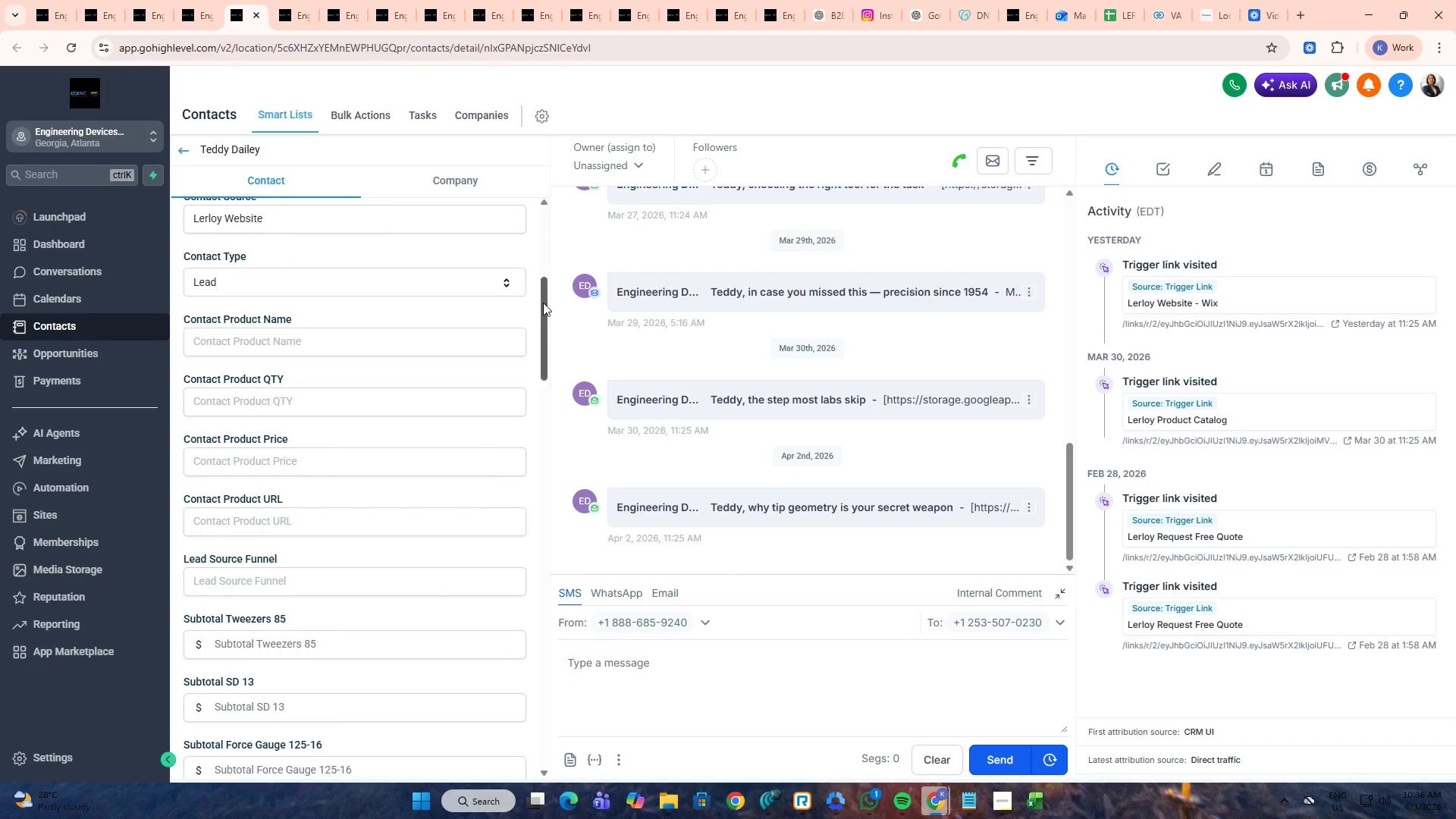 
left_click_drag(start_coordinate=[544, 302], to_coordinate=[538, 677])
 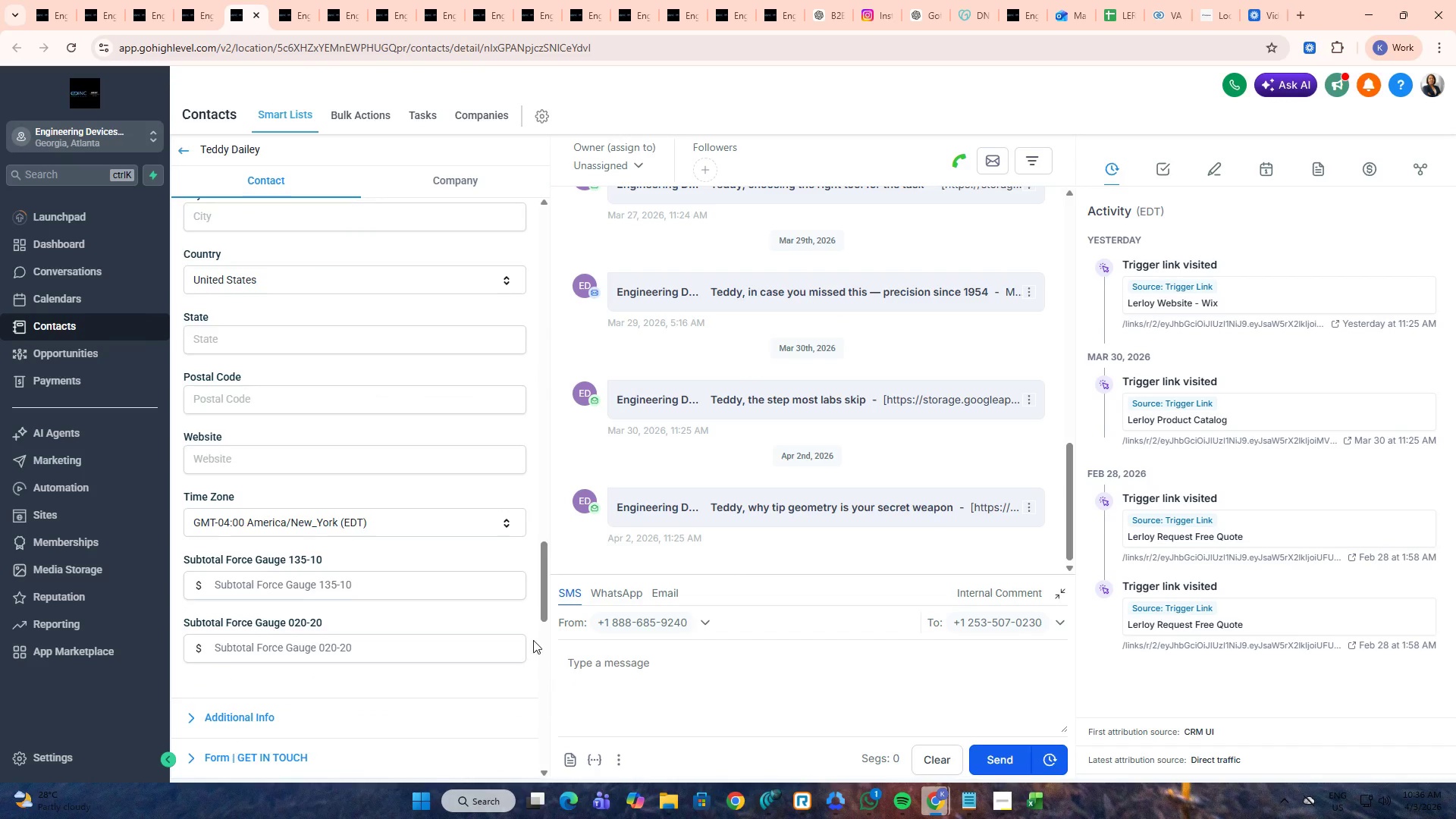 
key(Control+ControlLeft)
 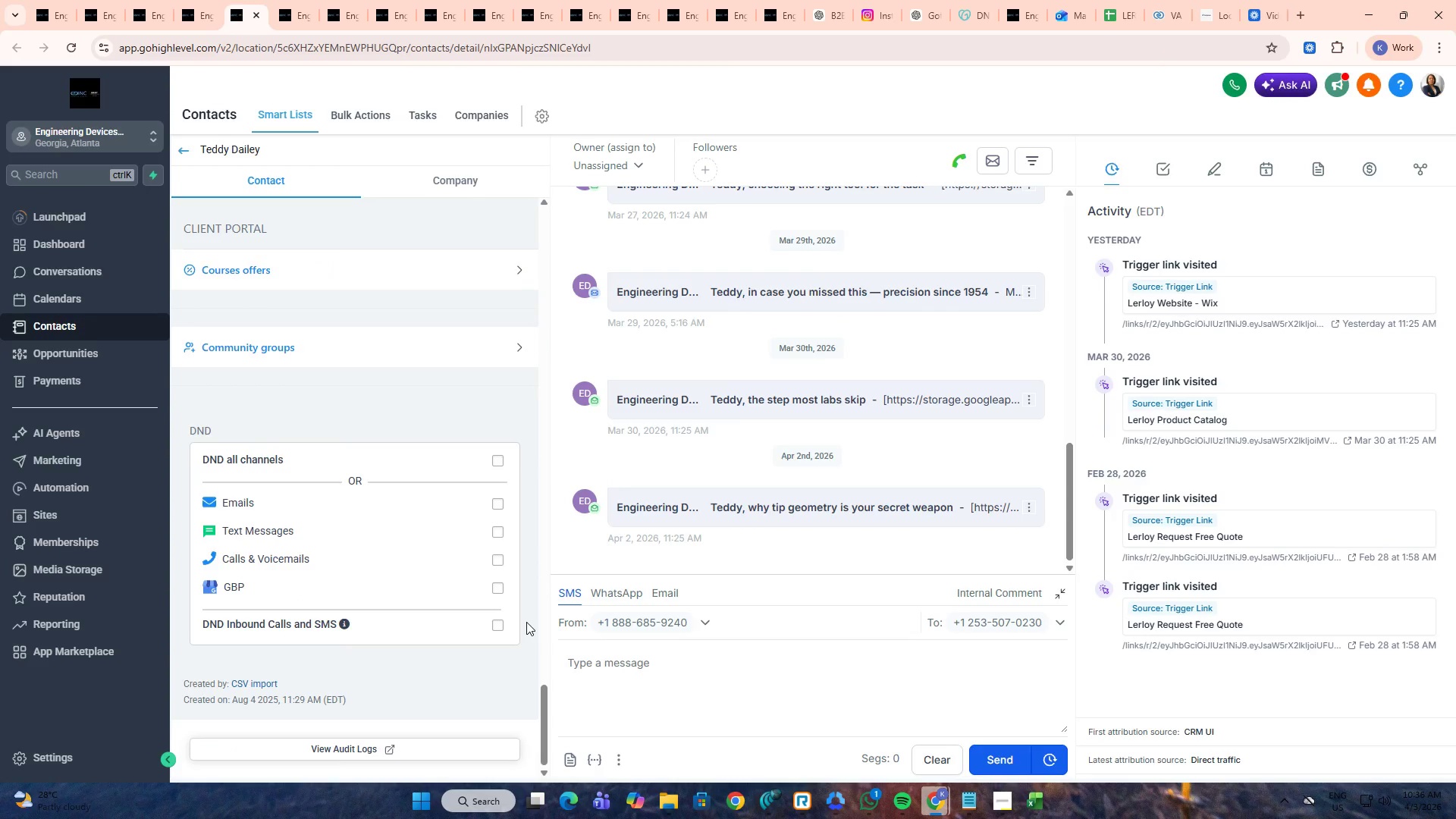 
key(Control+Tab)
 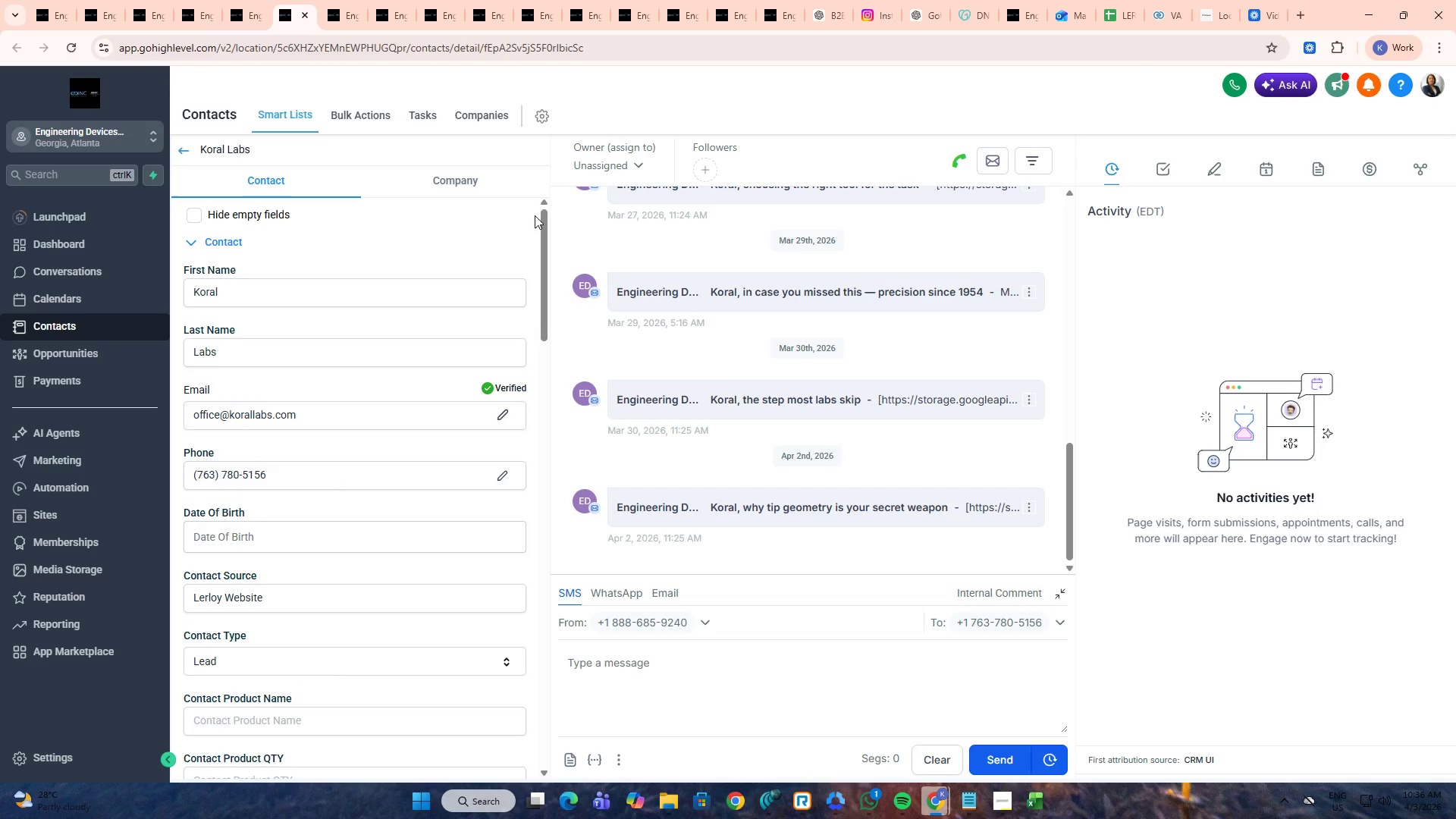 
scroll: coordinate [526, 622], scroll_direction: down, amount: 15.0
 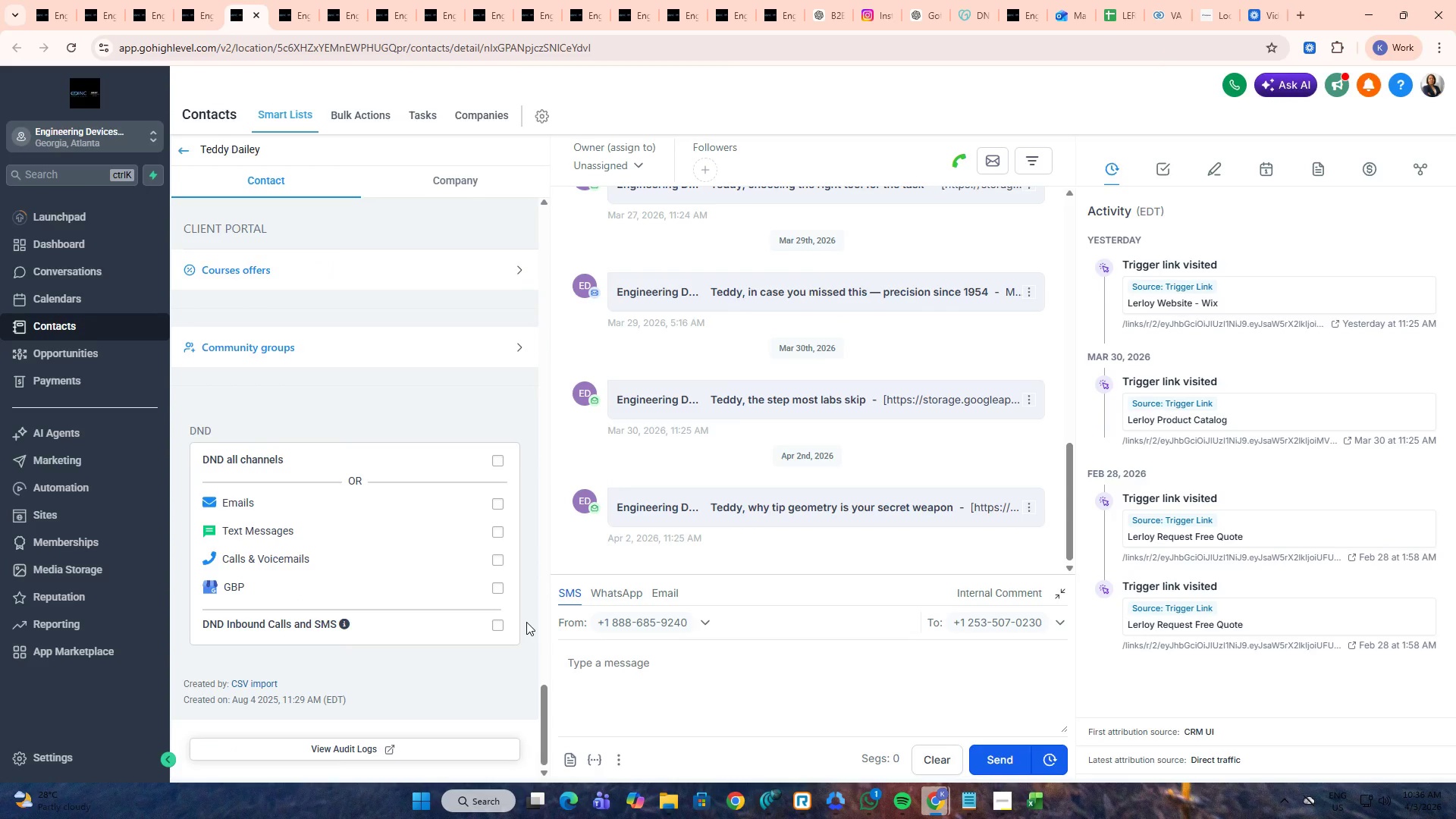 
left_click_drag(start_coordinate=[539, 219], to_coordinate=[541, 618])
 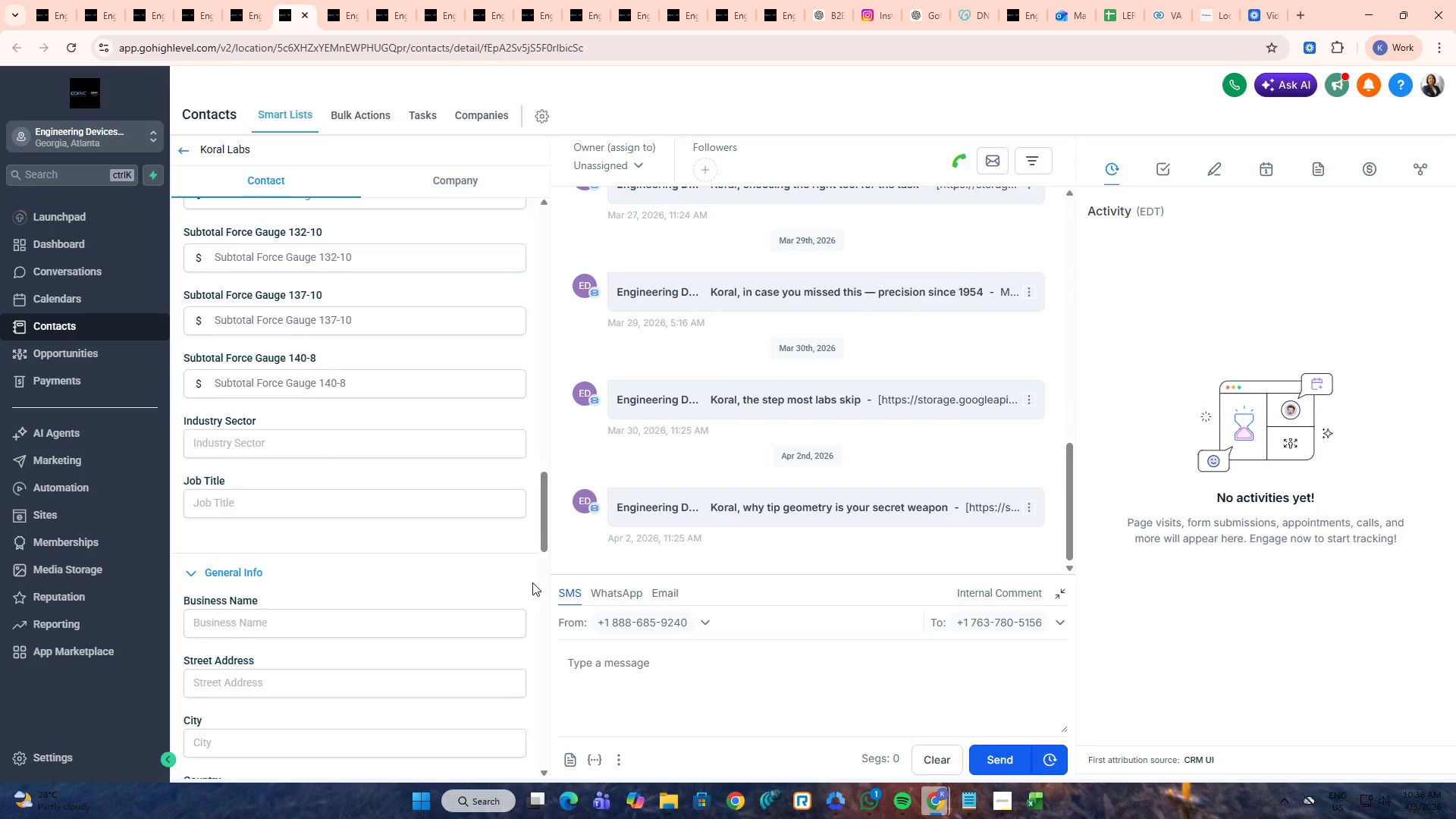 
key(Control+ControlLeft)
 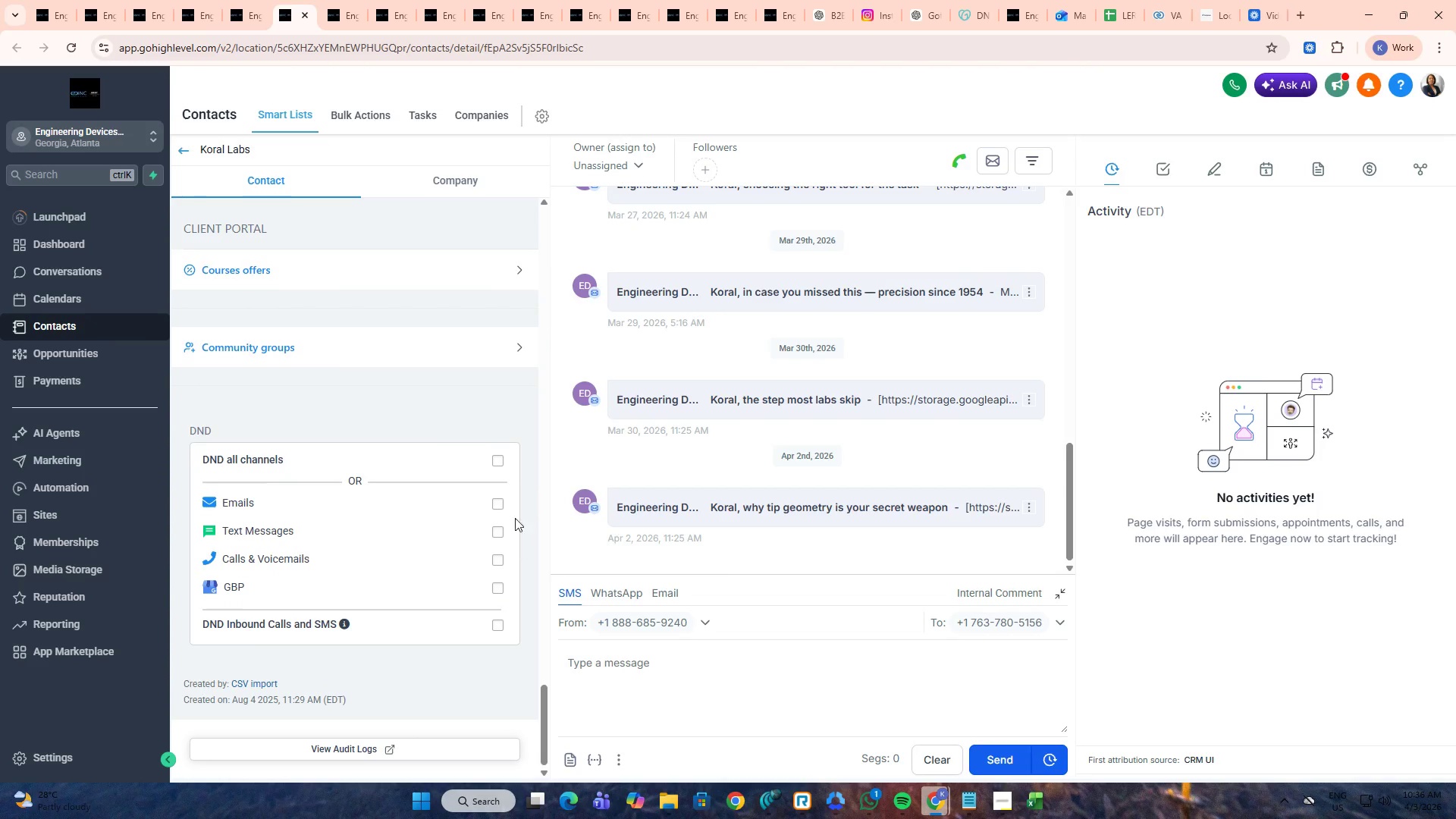 
scroll: coordinate [516, 548], scroll_direction: down, amount: 21.0
 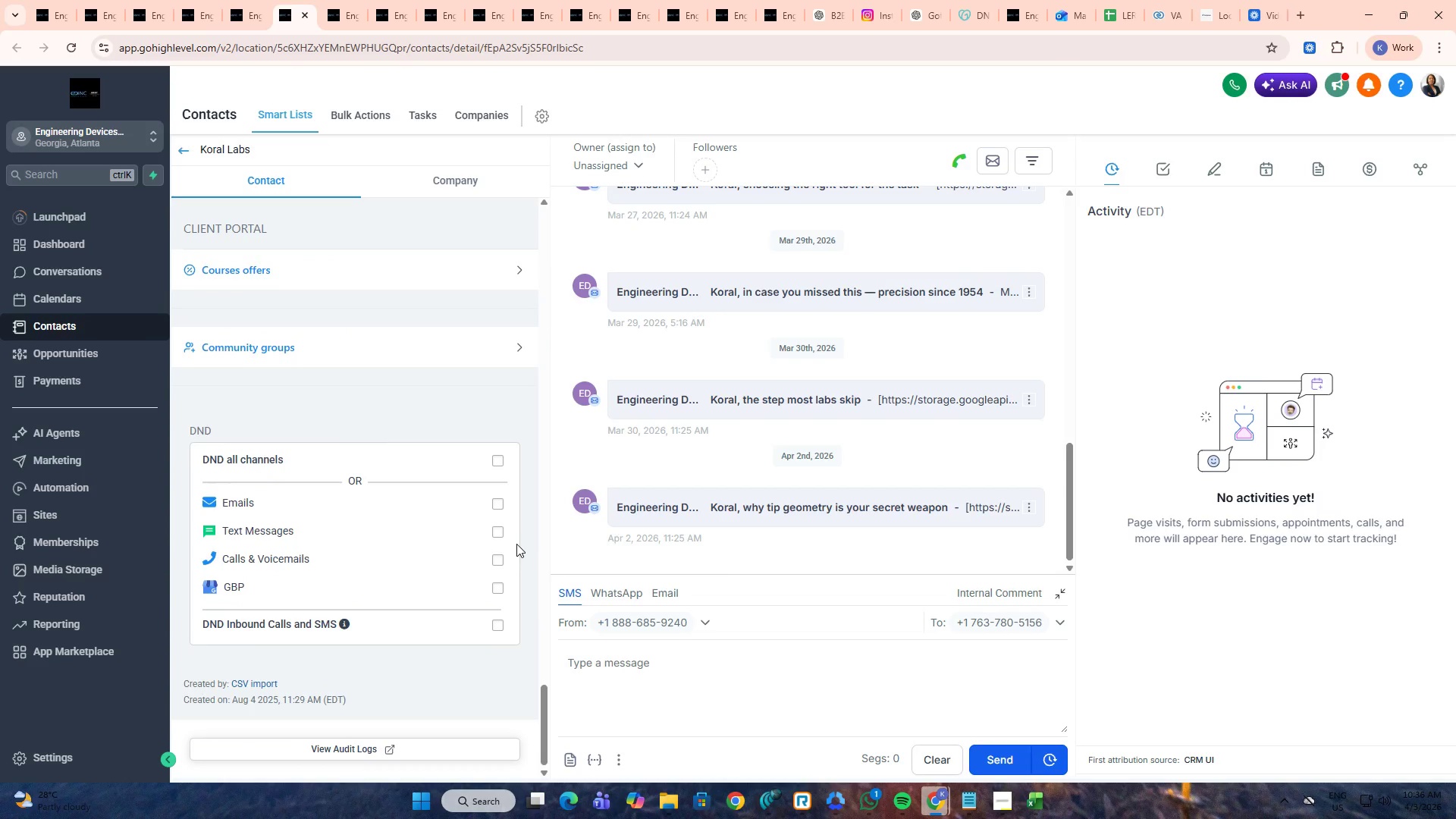 
key(Control+Tab)
 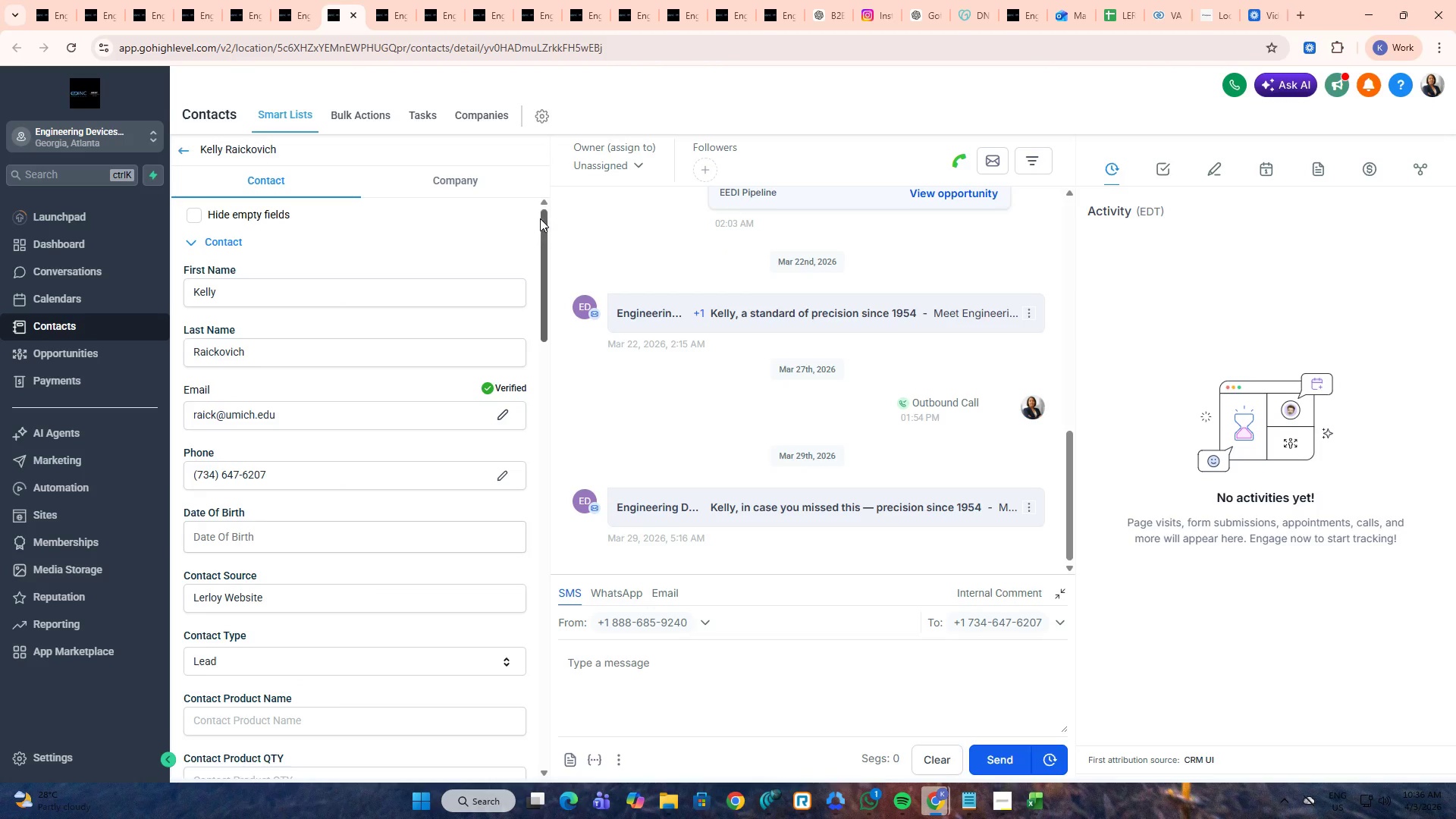 
left_click_drag(start_coordinate=[543, 219], to_coordinate=[553, 648])
 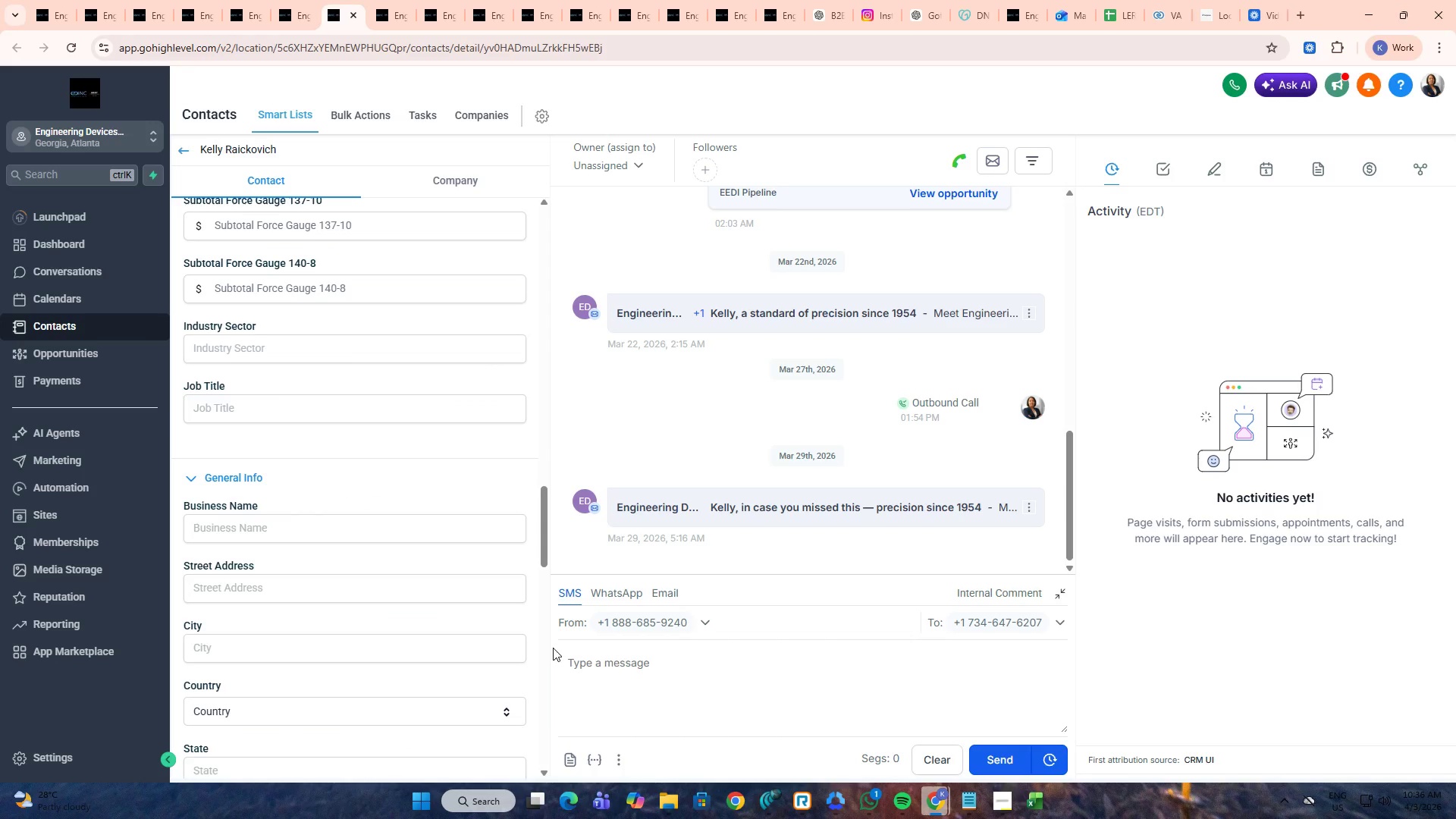 
key(Control+ControlLeft)
 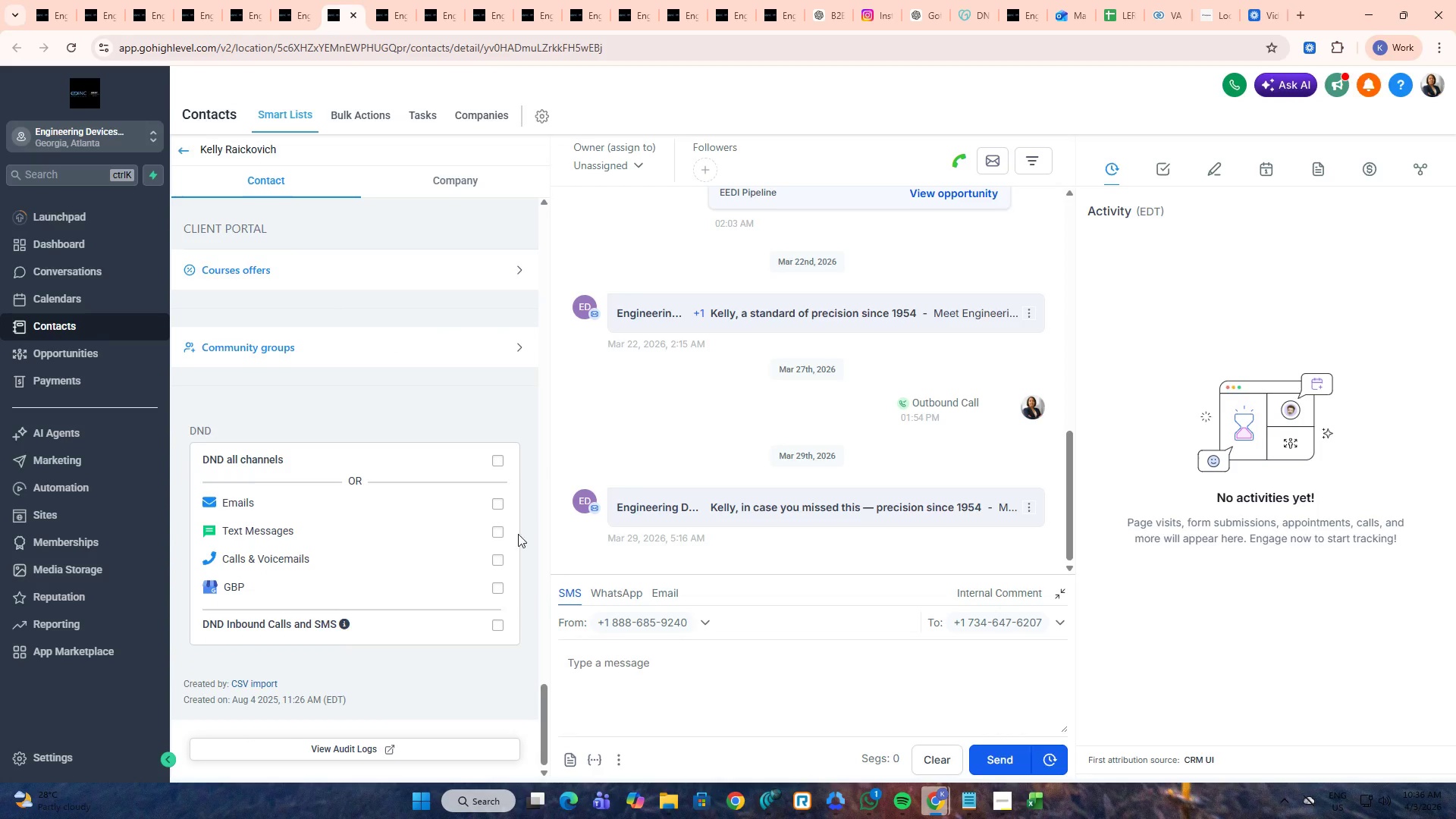 
key(Control+Tab)
 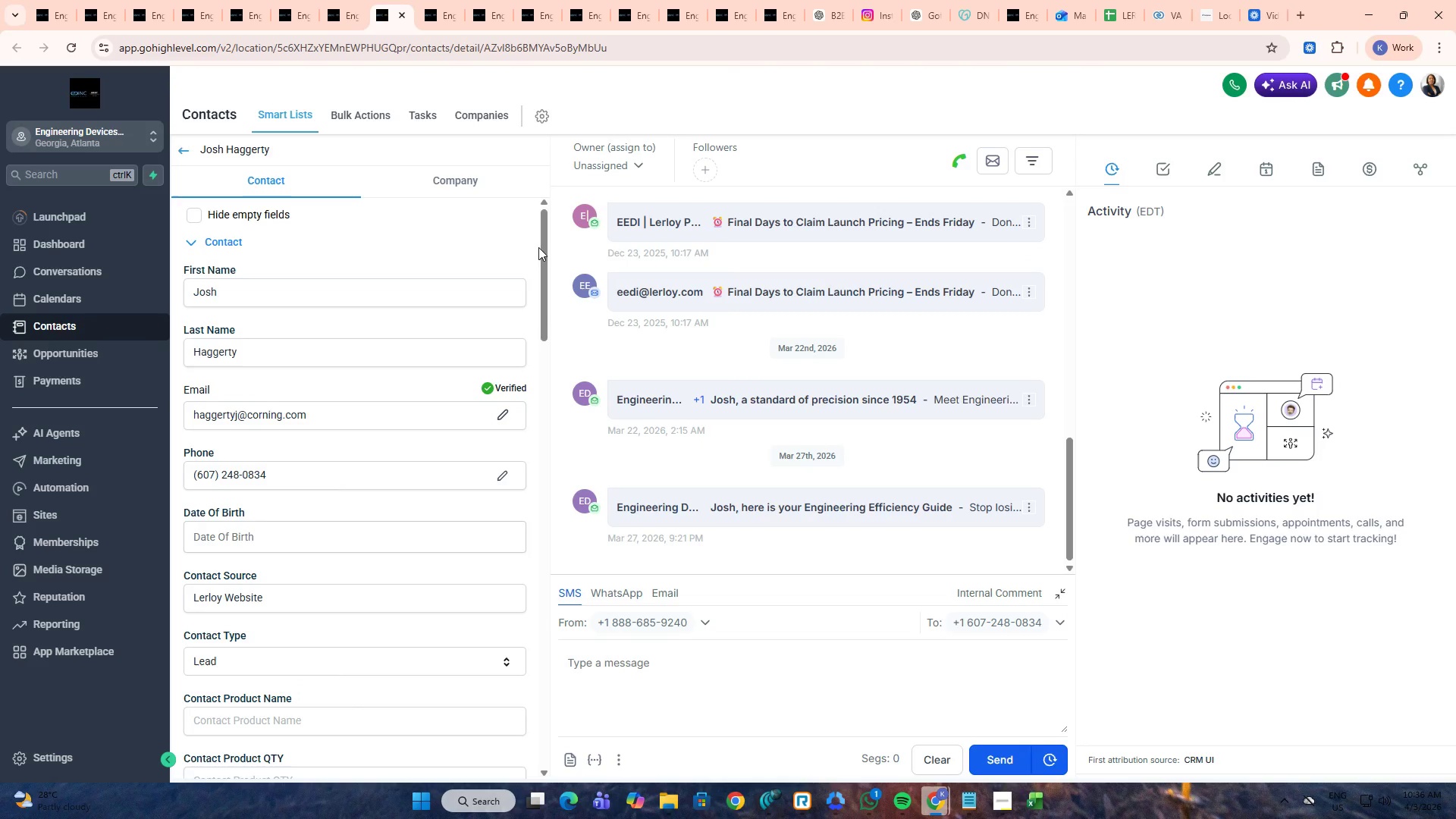 
scroll: coordinate [518, 595], scroll_direction: down, amount: 26.0
 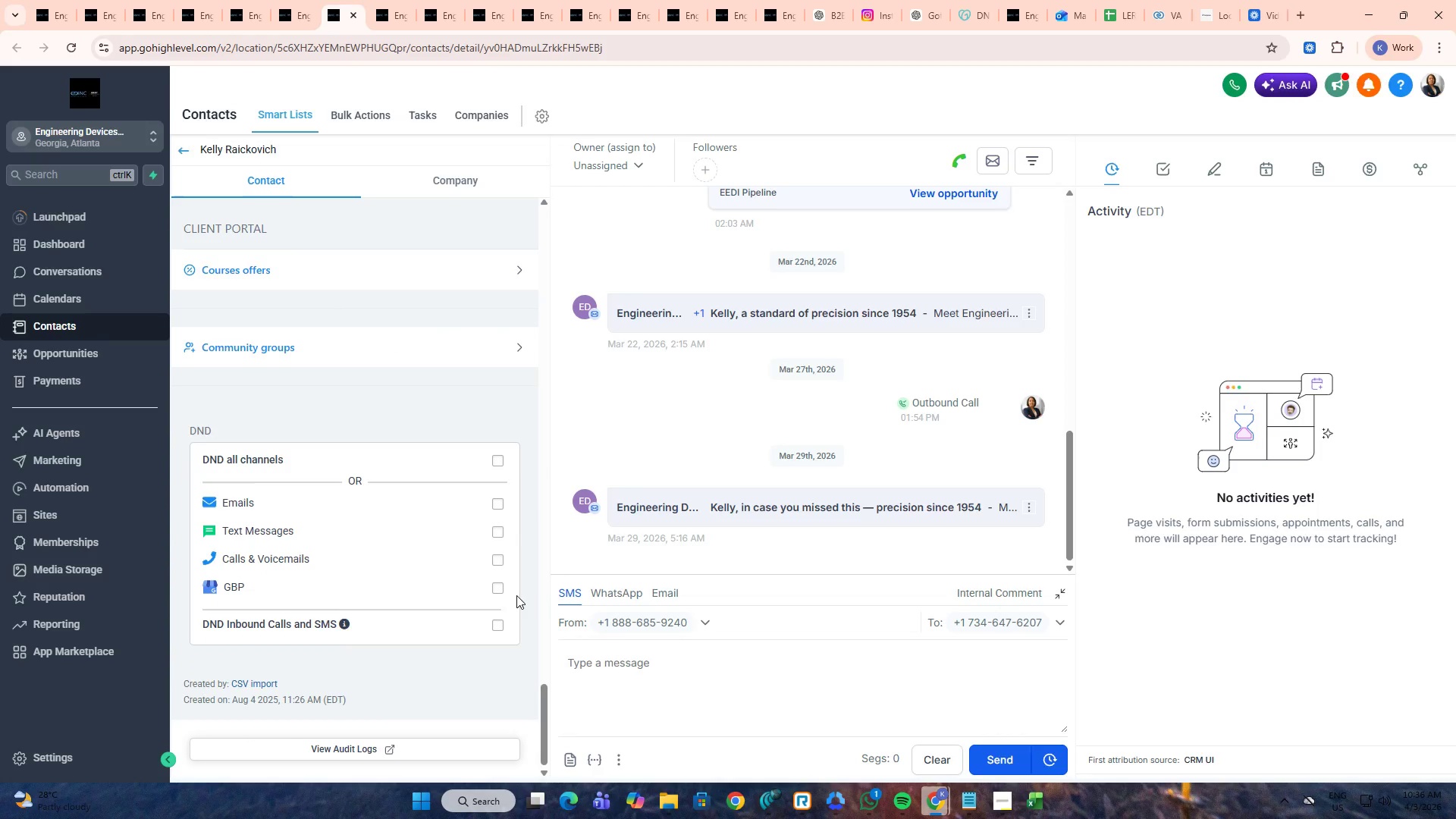 
left_click_drag(start_coordinate=[541, 243], to_coordinate=[543, 543])
 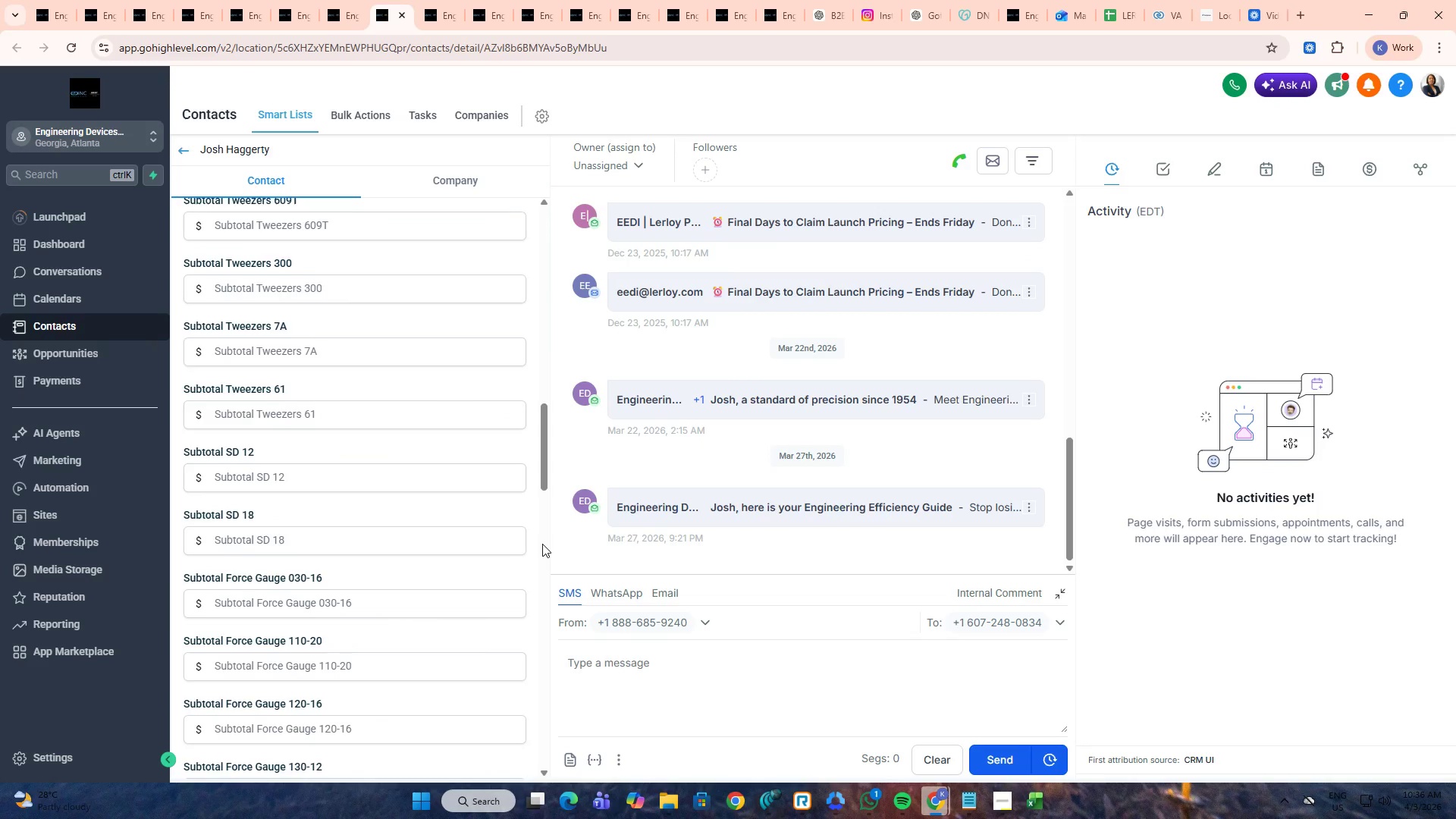 
scroll: coordinate [524, 531], scroll_direction: down, amount: 29.0
 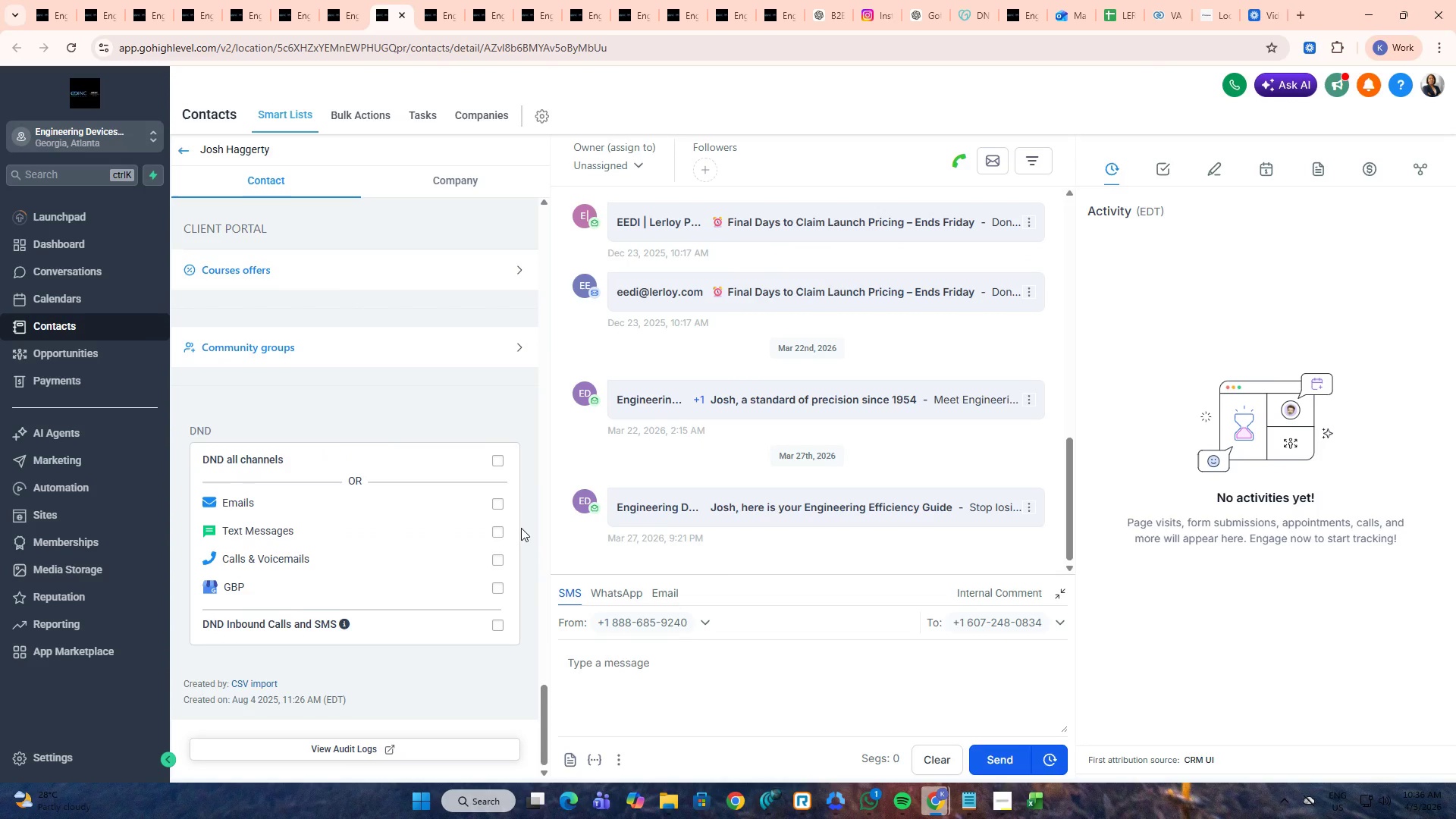 
key(Control+ControlLeft)
 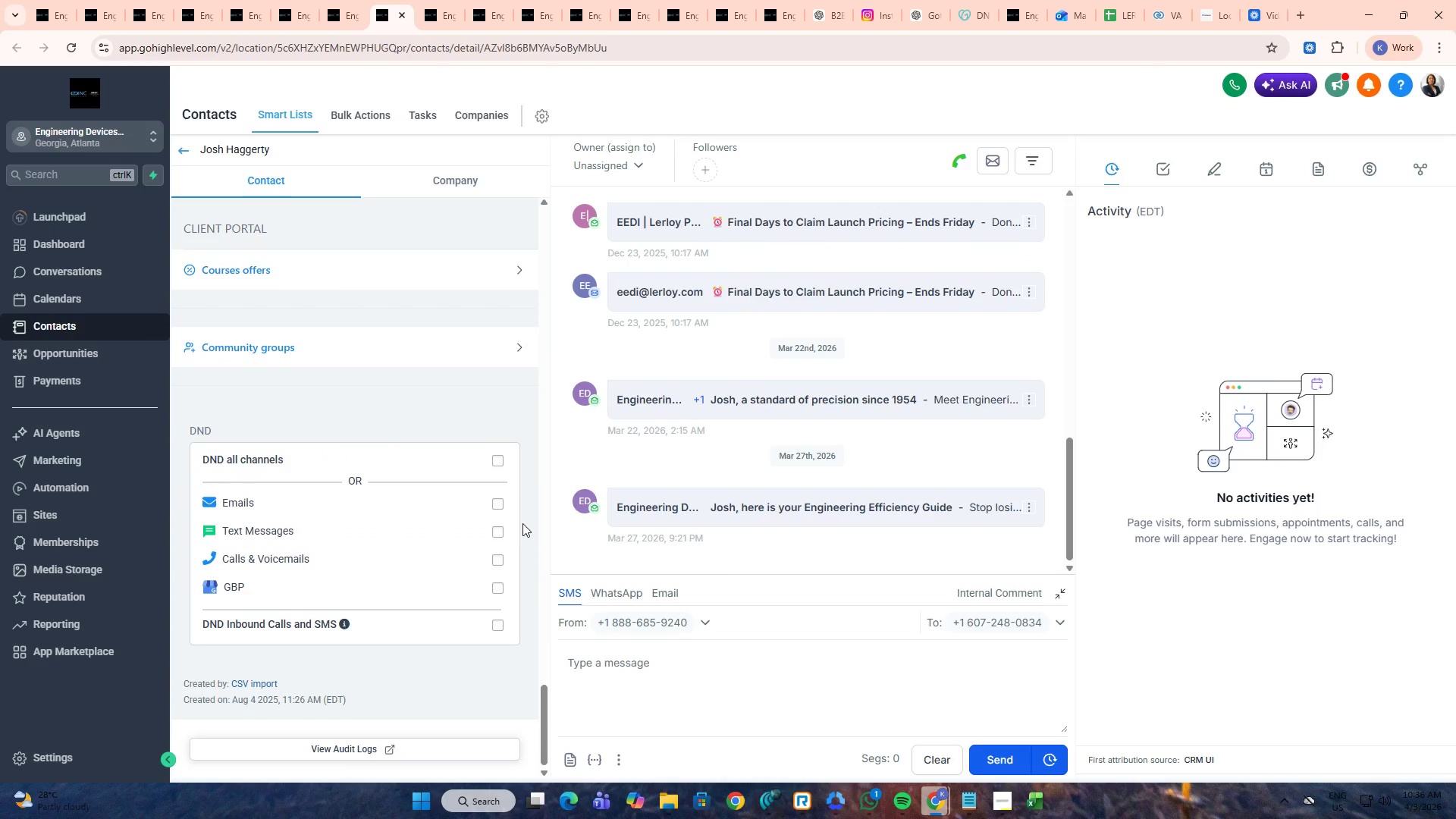 
key(Control+Tab)
 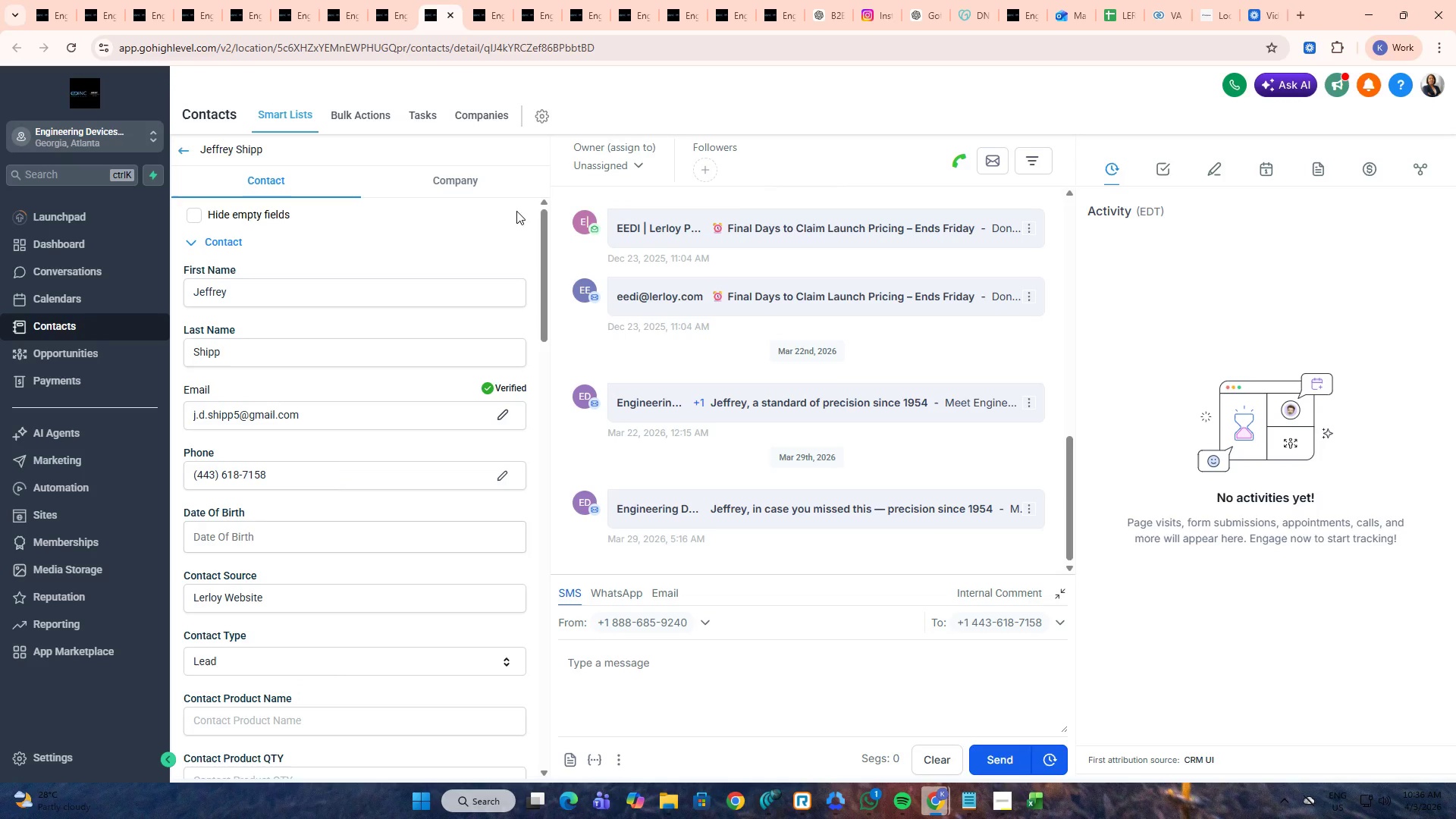 
left_click_drag(start_coordinate=[542, 221], to_coordinate=[528, 590])
 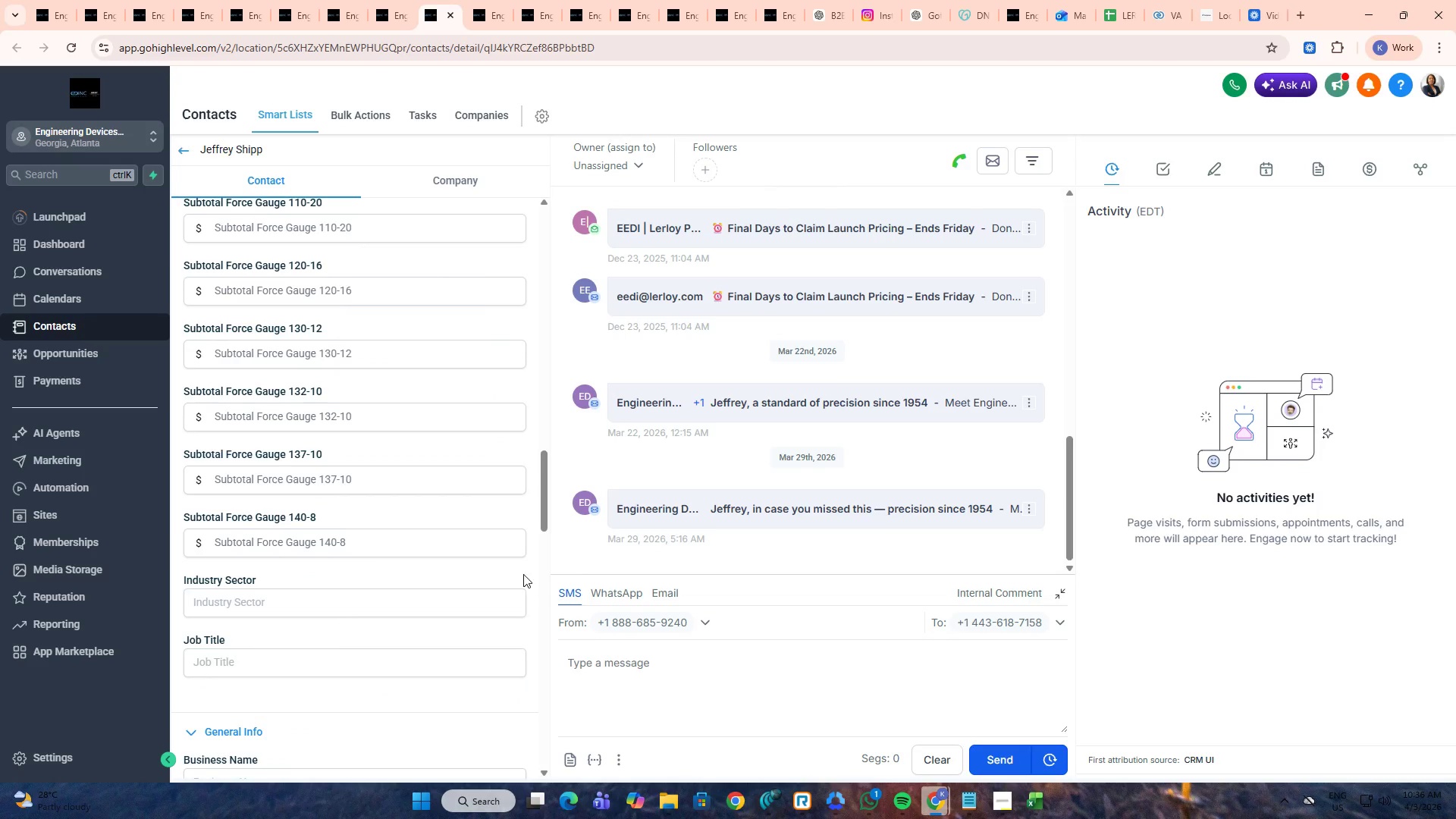 
scroll: coordinate [500, 529], scroll_direction: down, amount: 22.0
 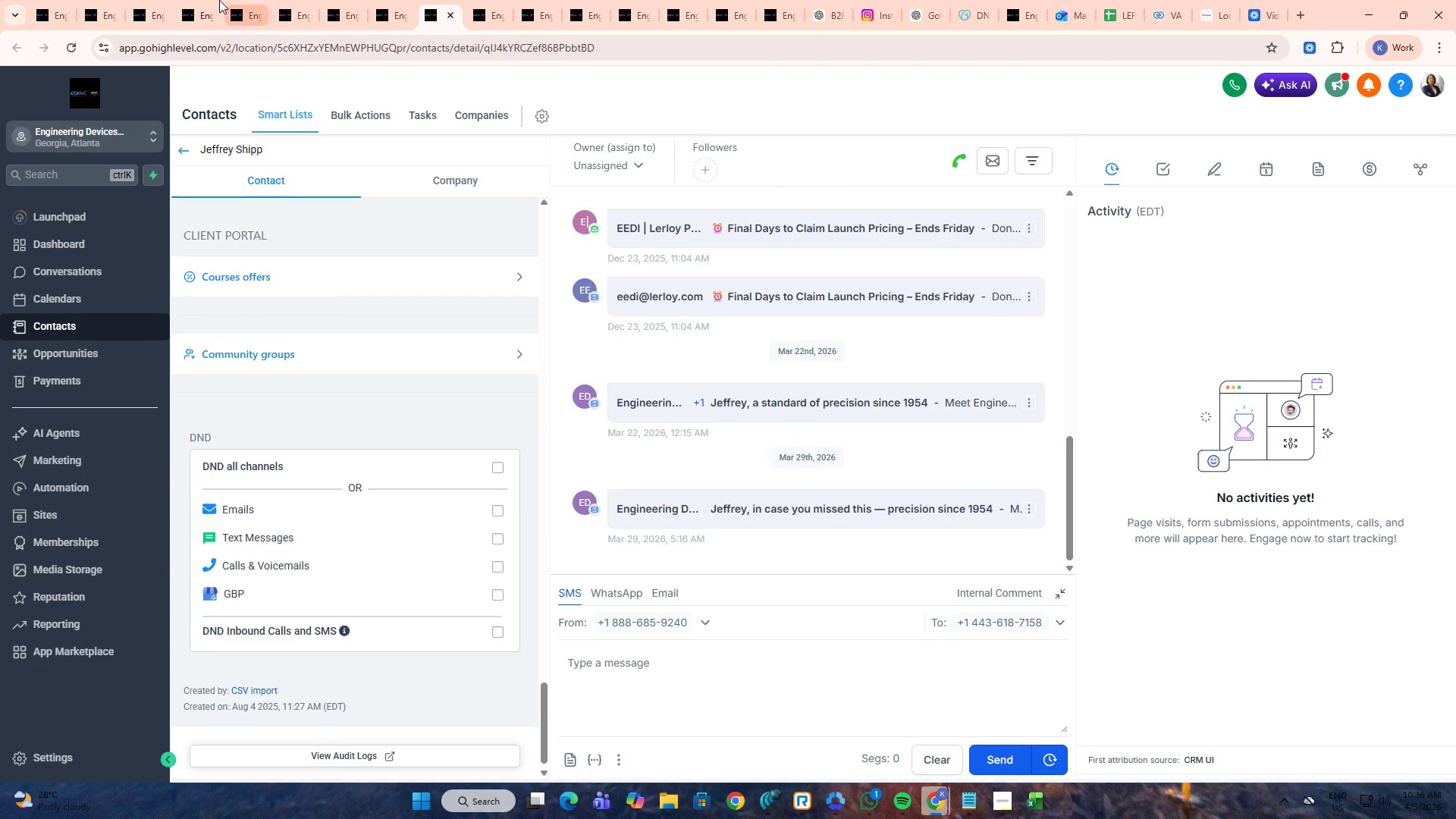 
left_click([201, 0])
 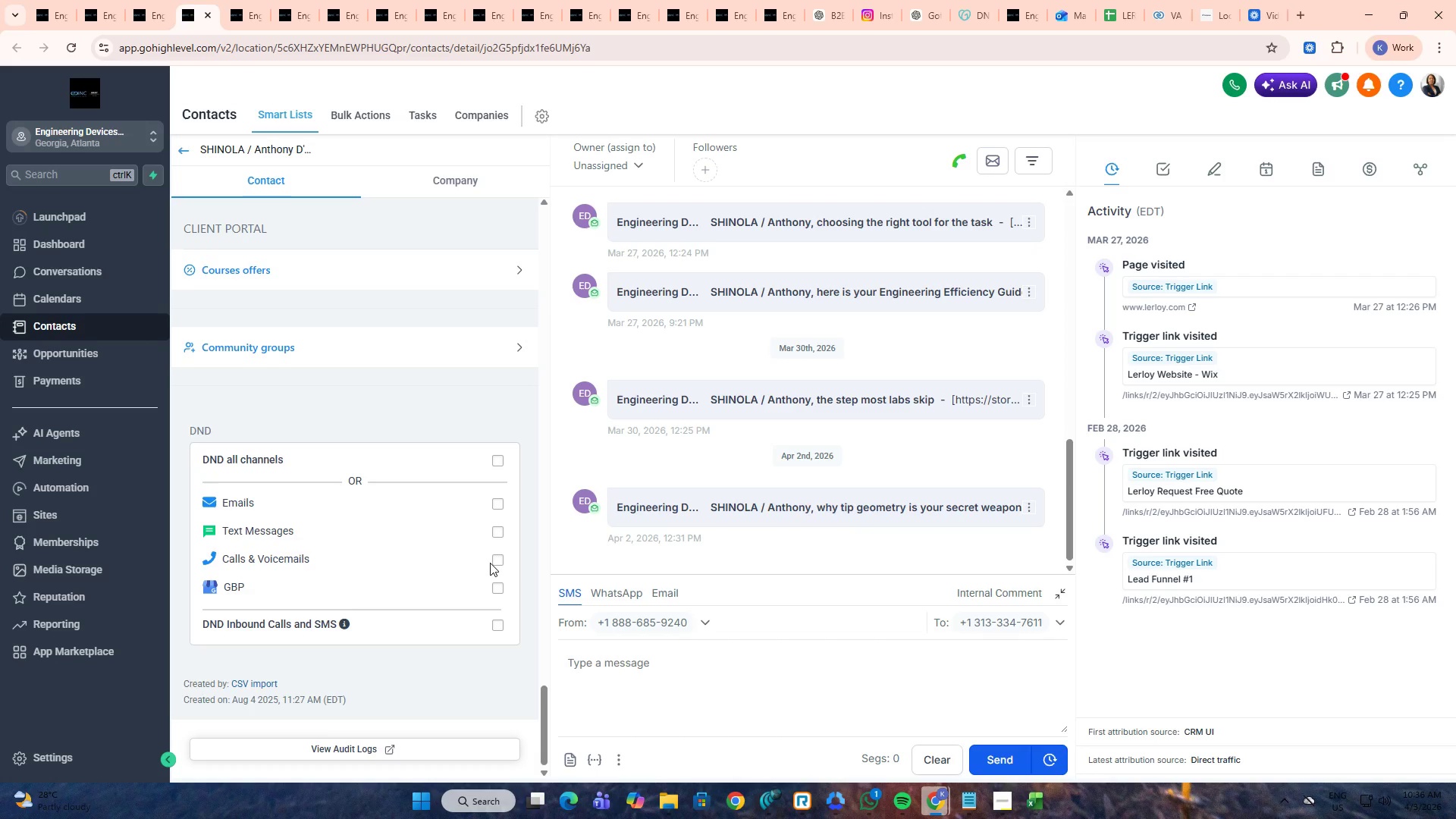 
left_click([501, 559])
 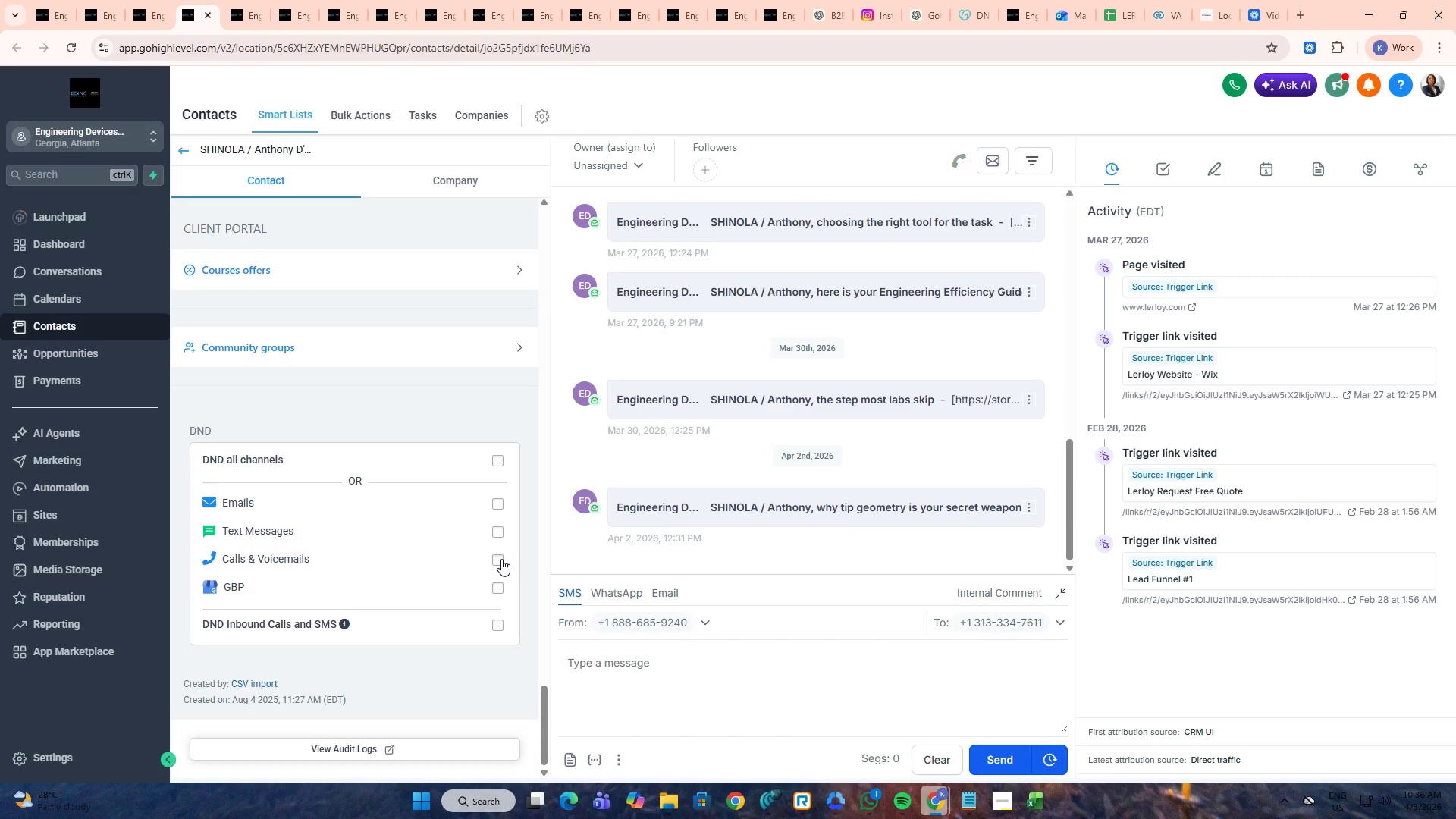 
key(Control+ControlLeft)
 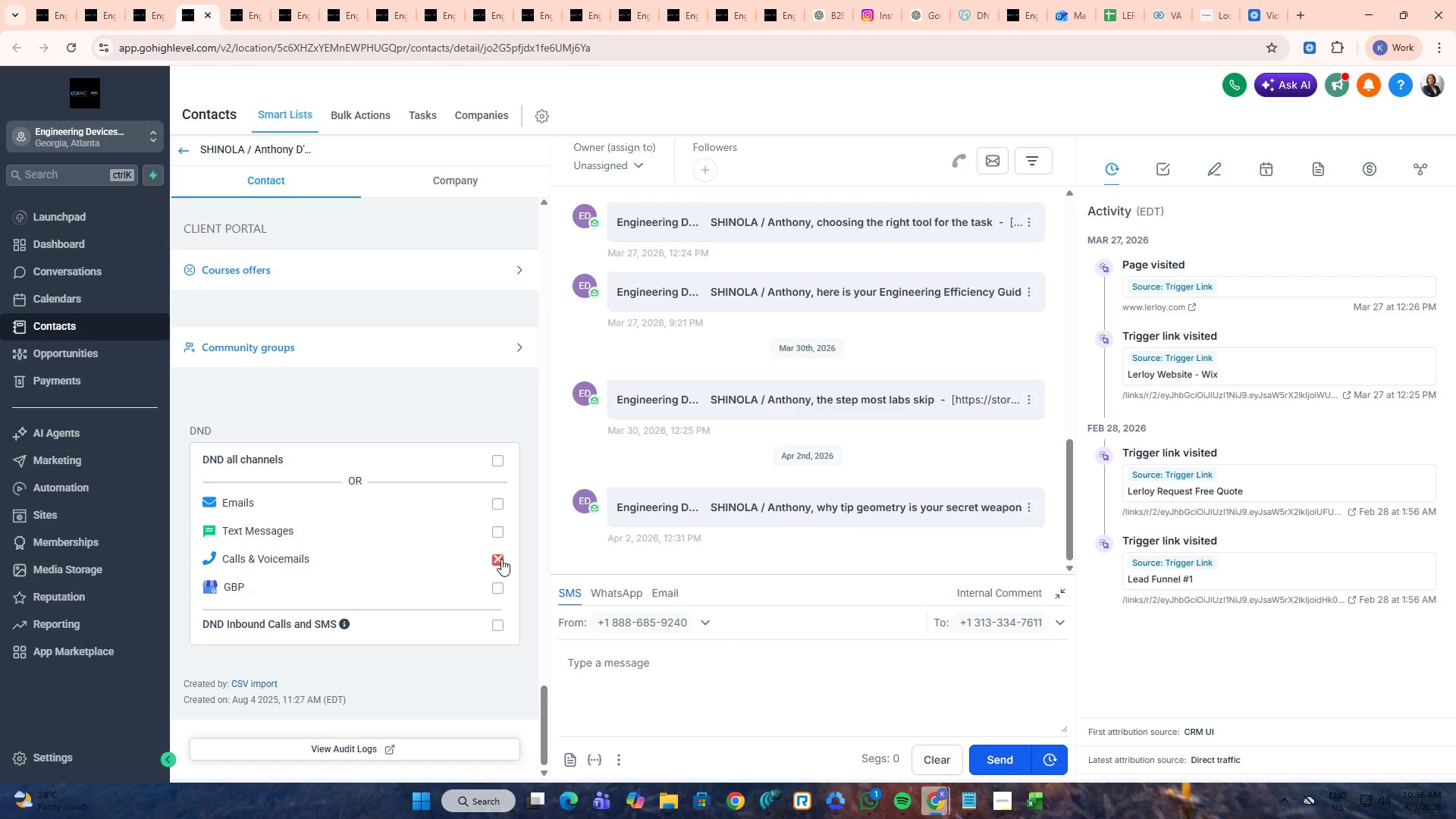 
key(Control+Tab)
 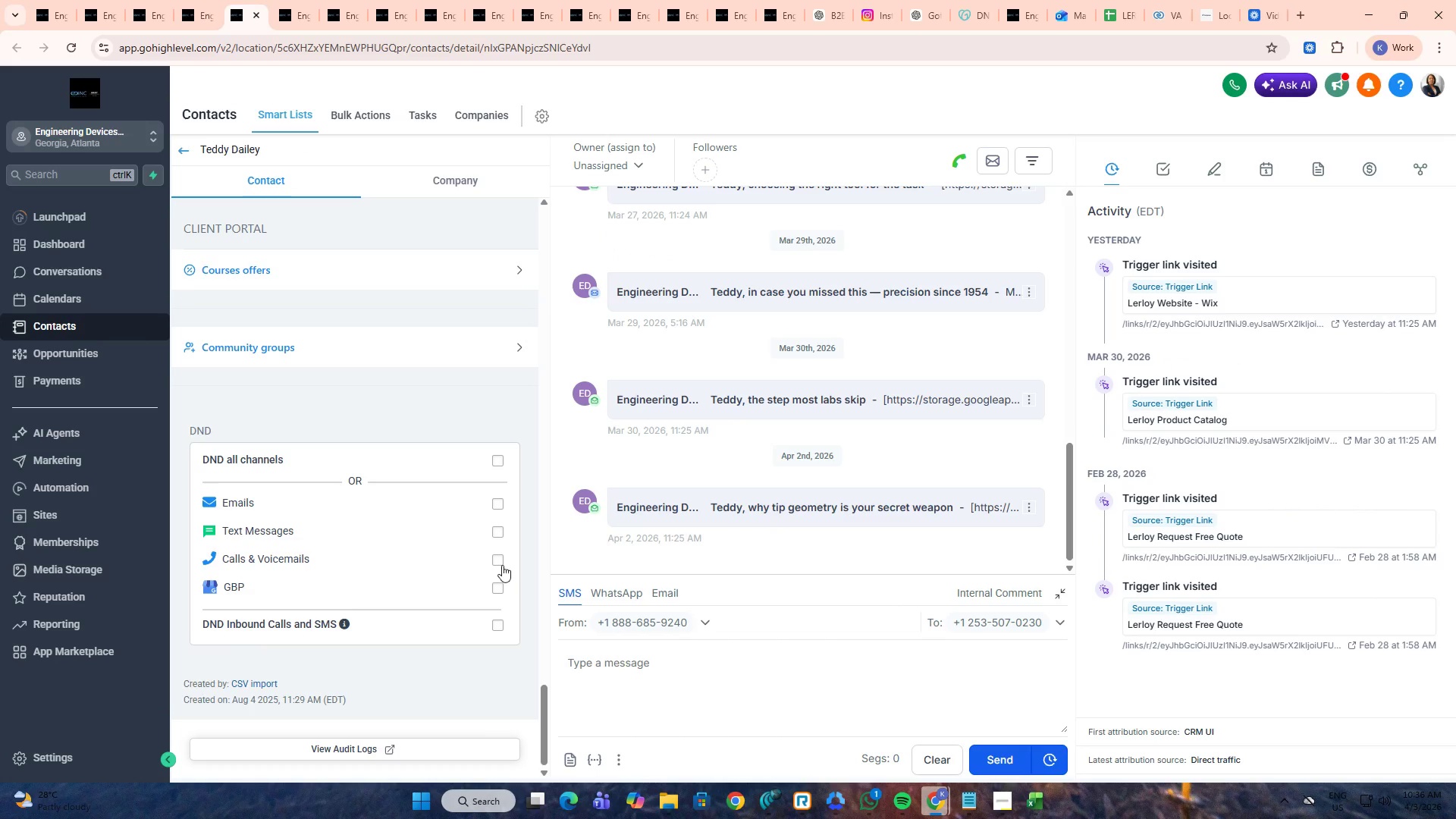 
left_click([502, 565])
 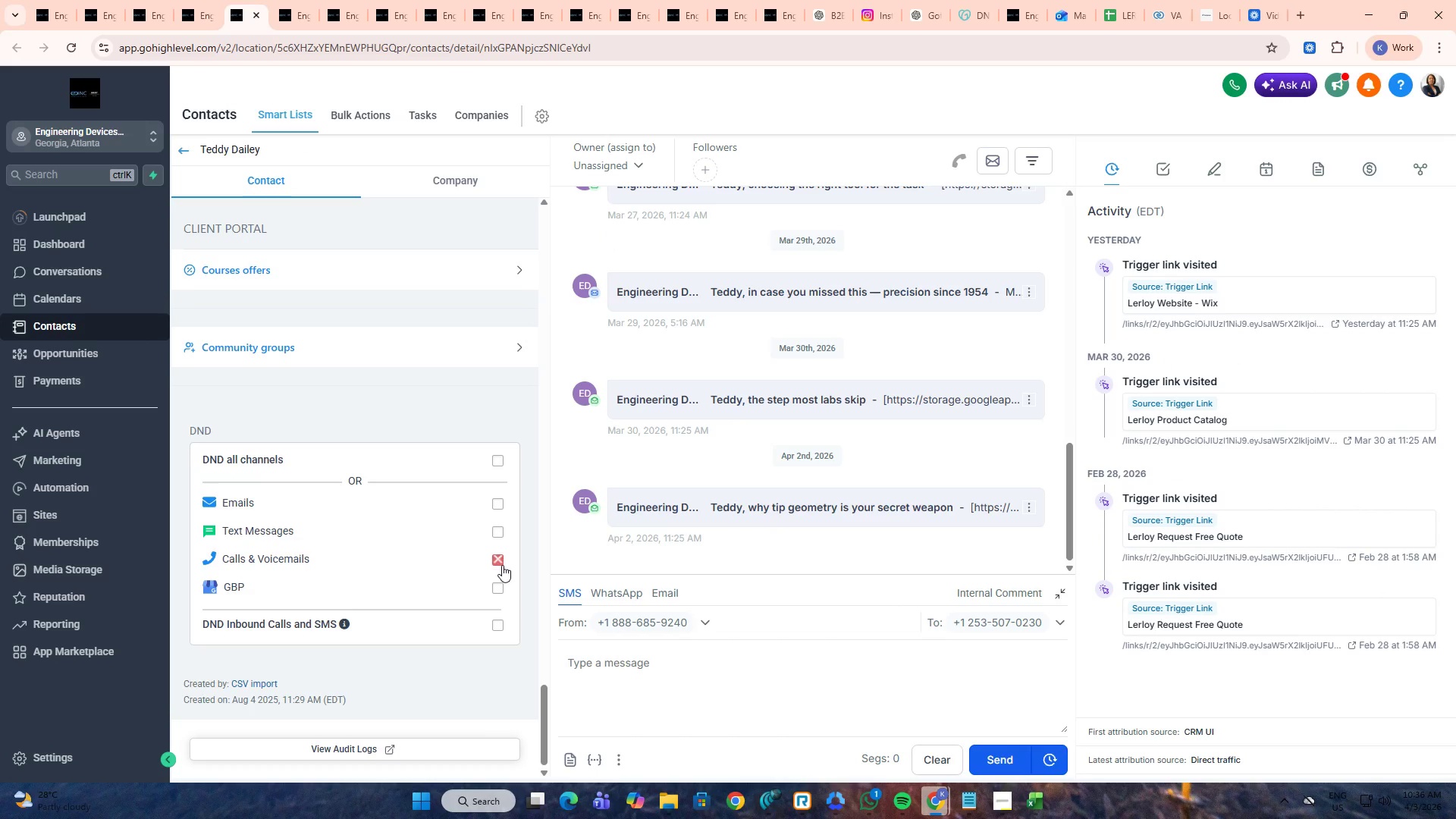 
key(Control+ControlLeft)
 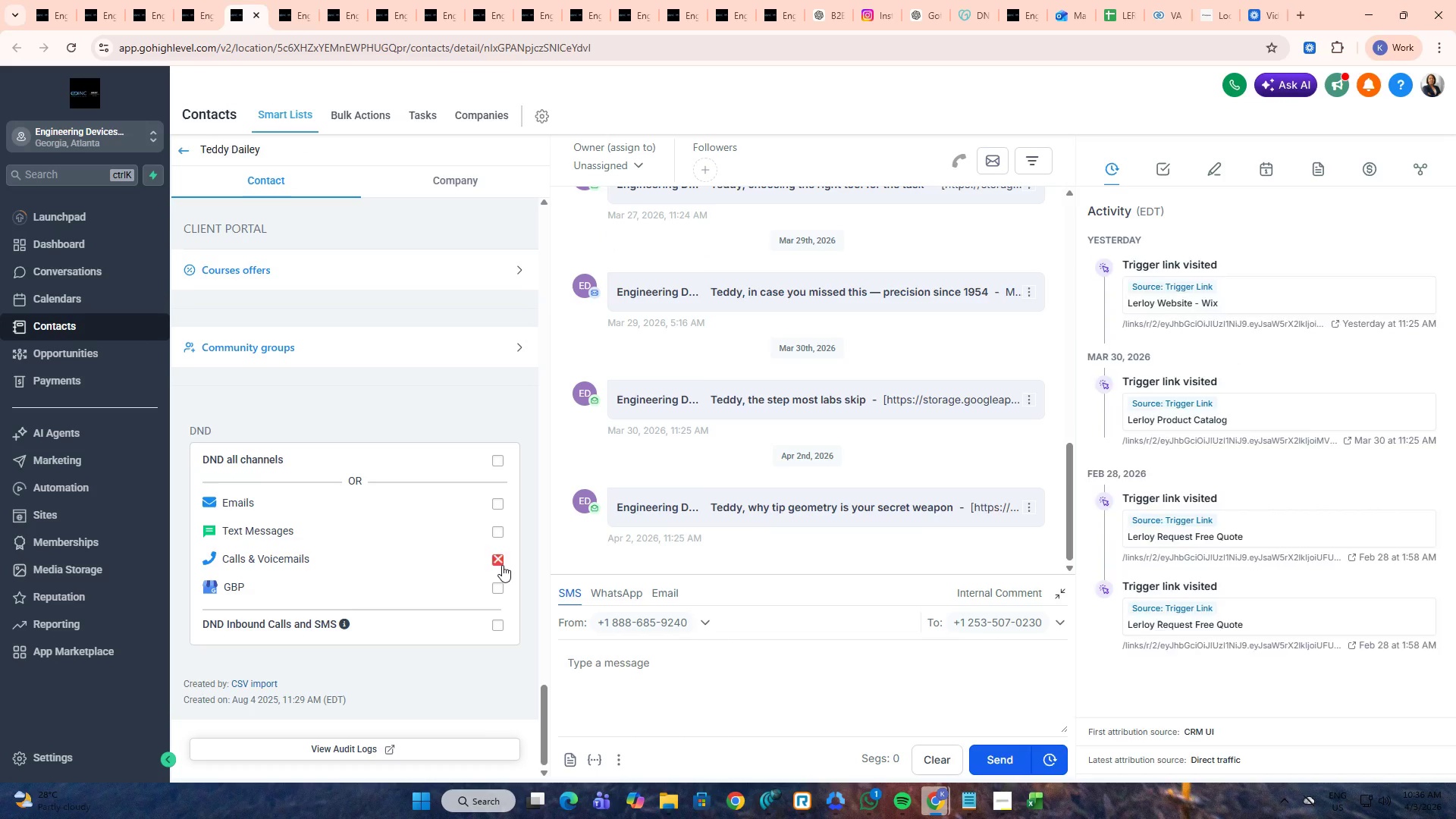 
key(Control+Tab)
 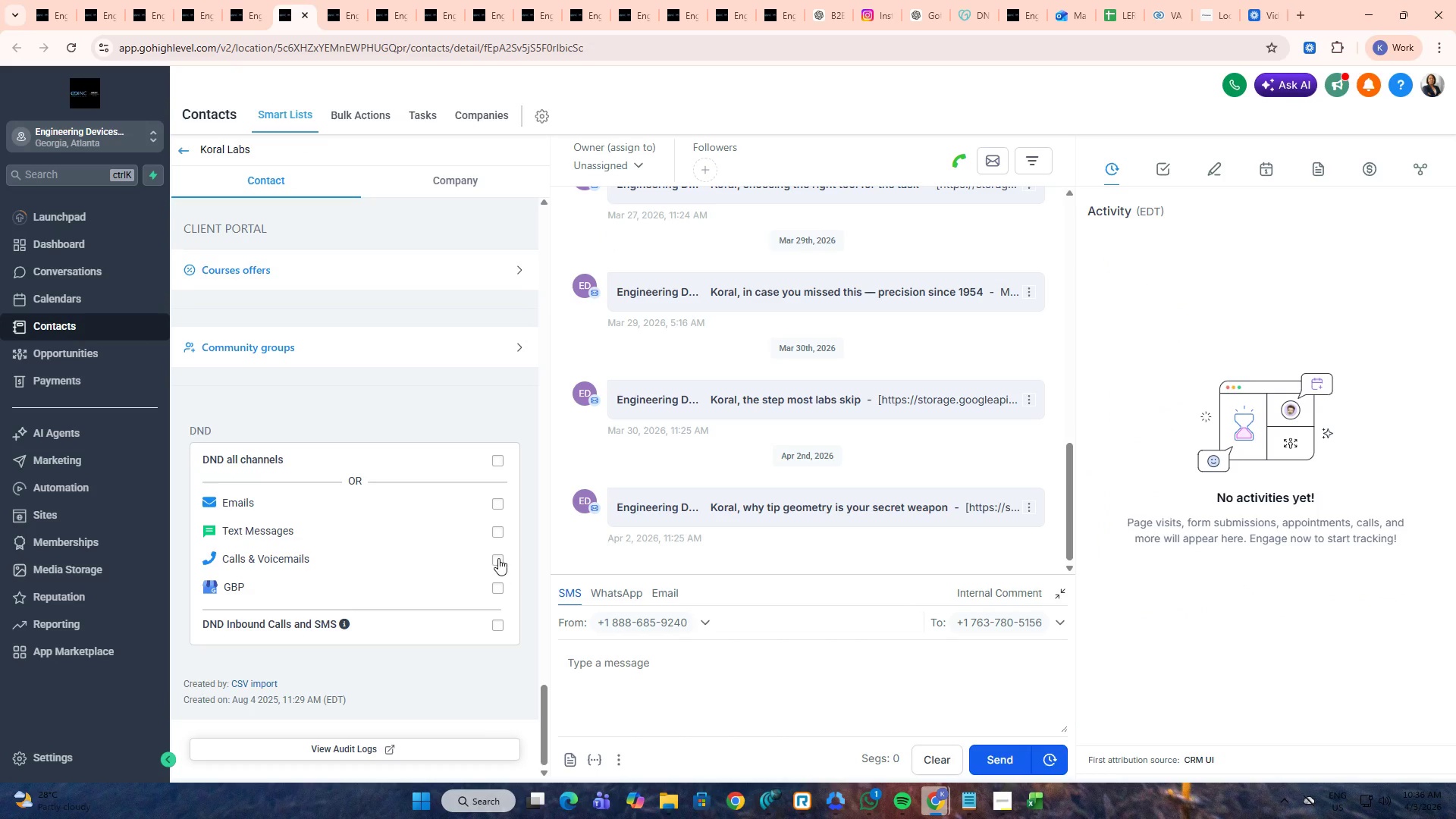 
left_click([498, 558])
 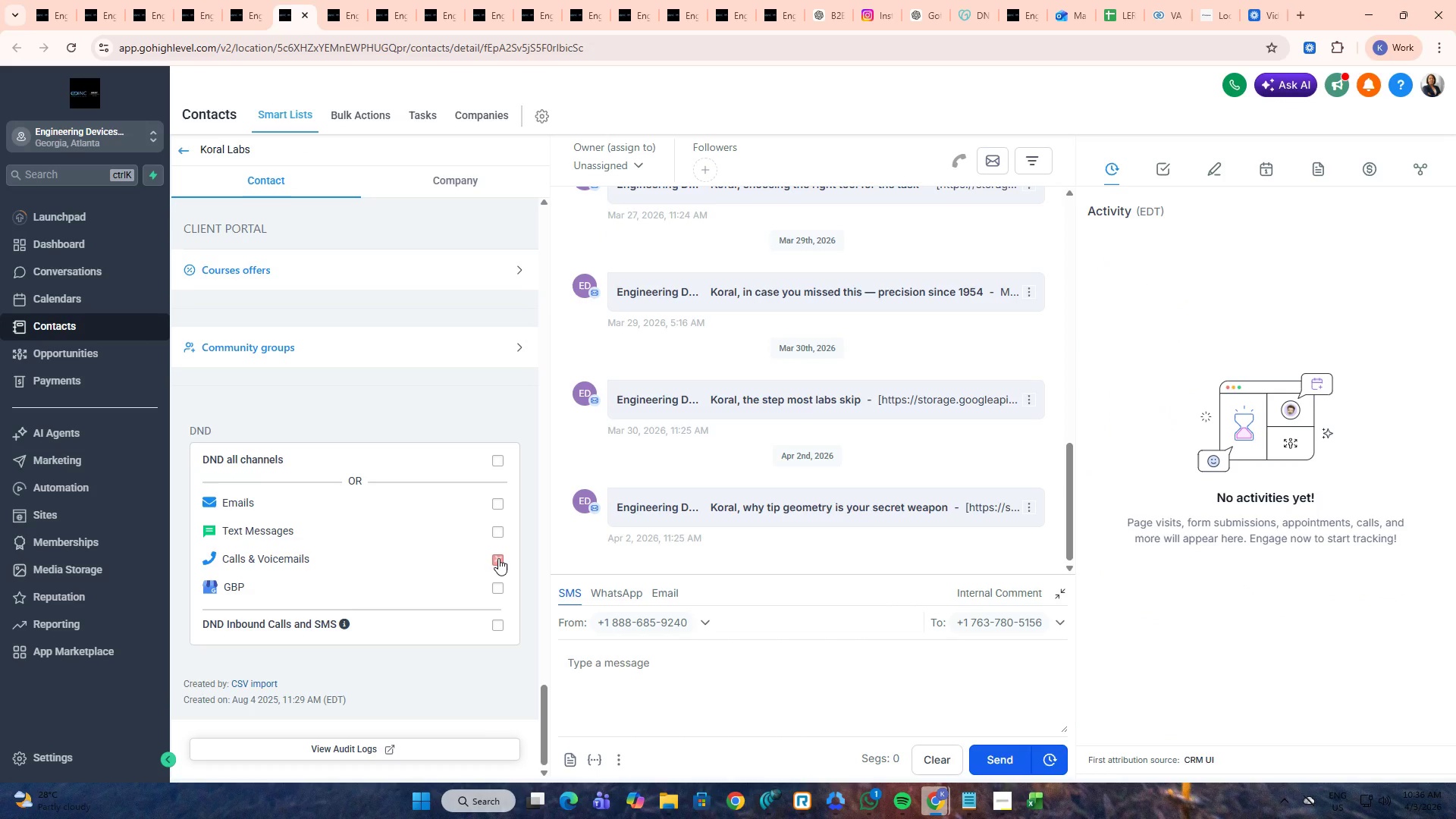 
key(Control+ControlLeft)
 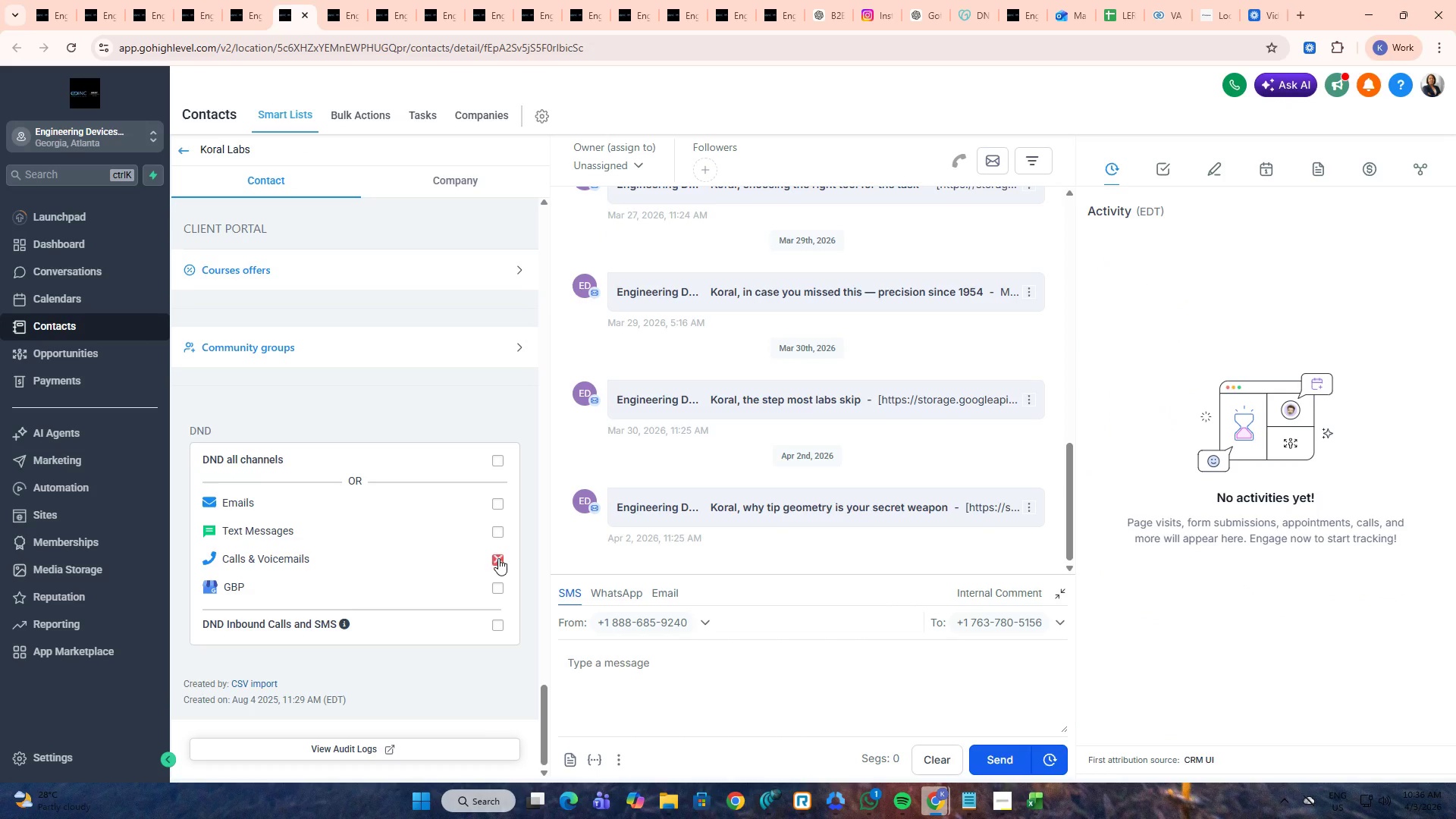 
key(Control+Tab)
 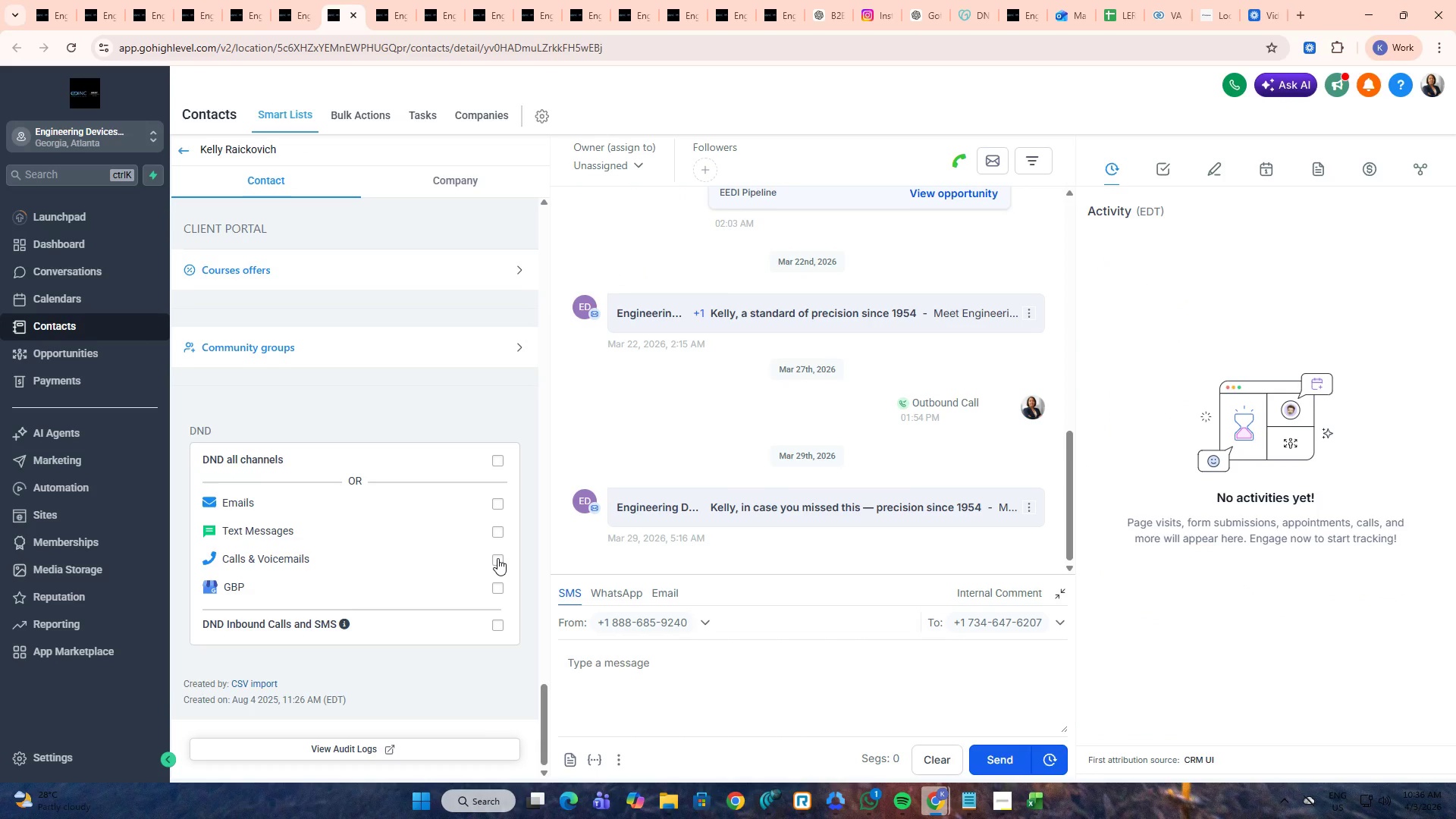 
left_click([497, 558])
 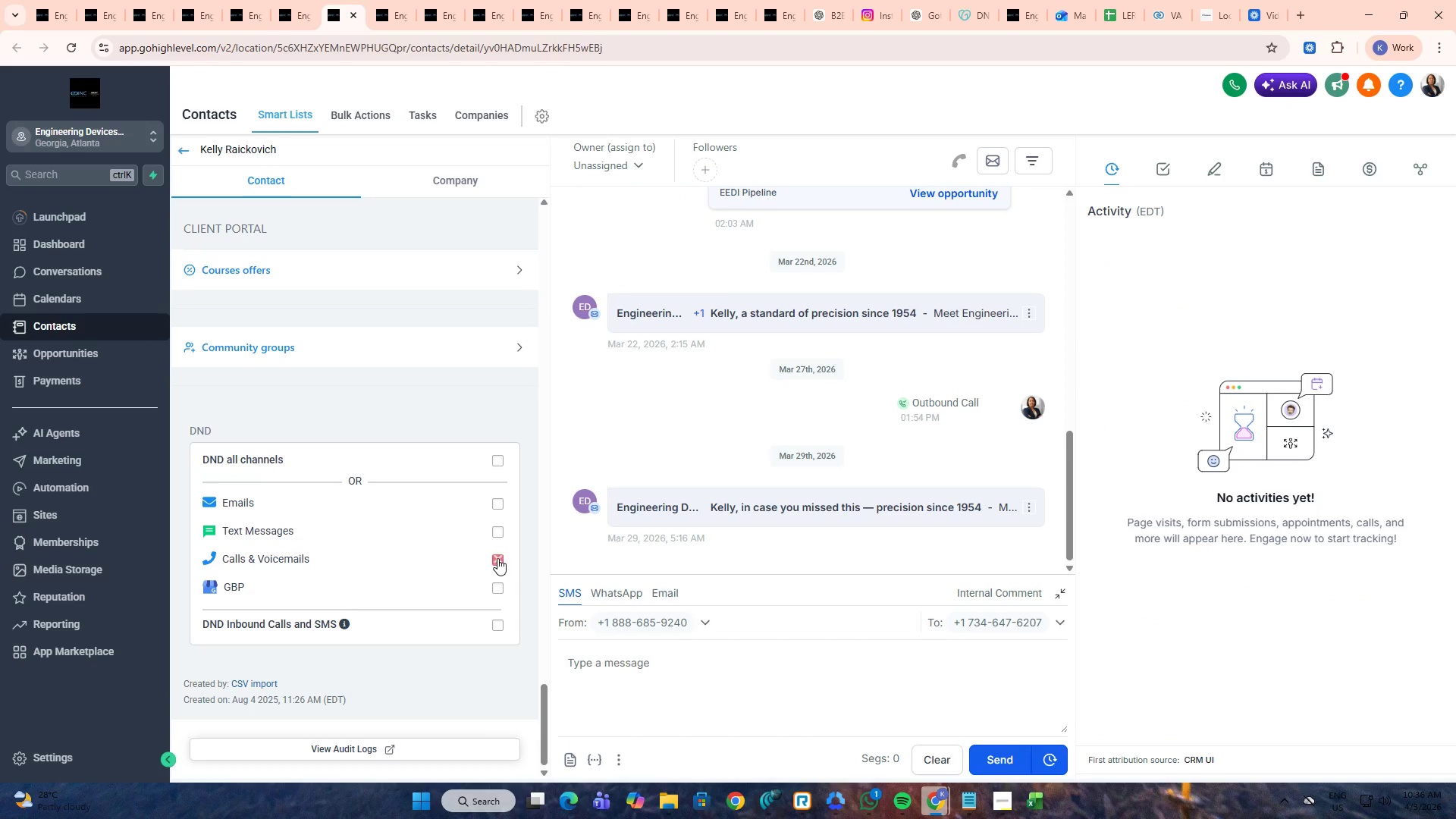 
key(Control+ControlLeft)
 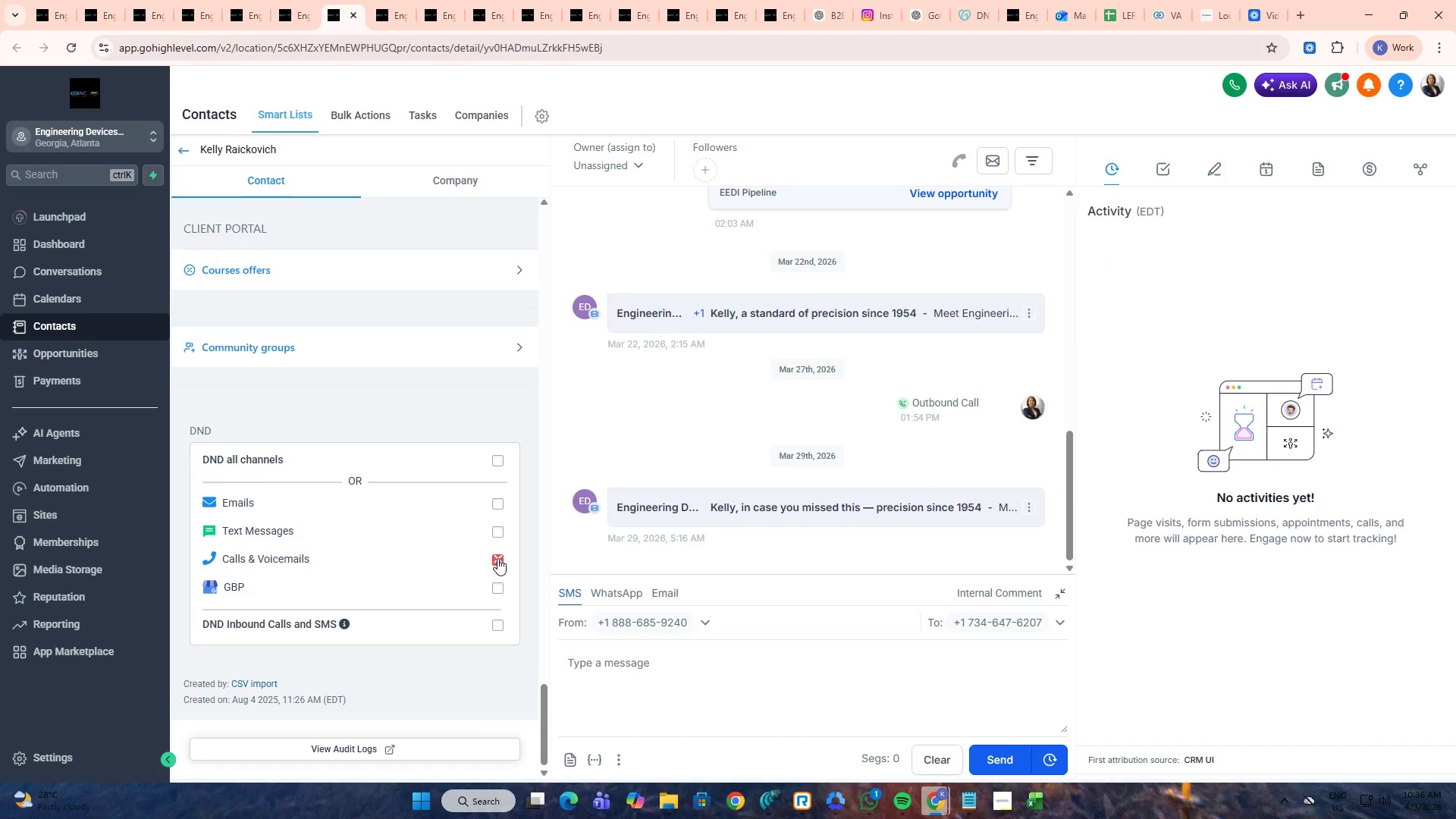 
key(Control+Tab)
 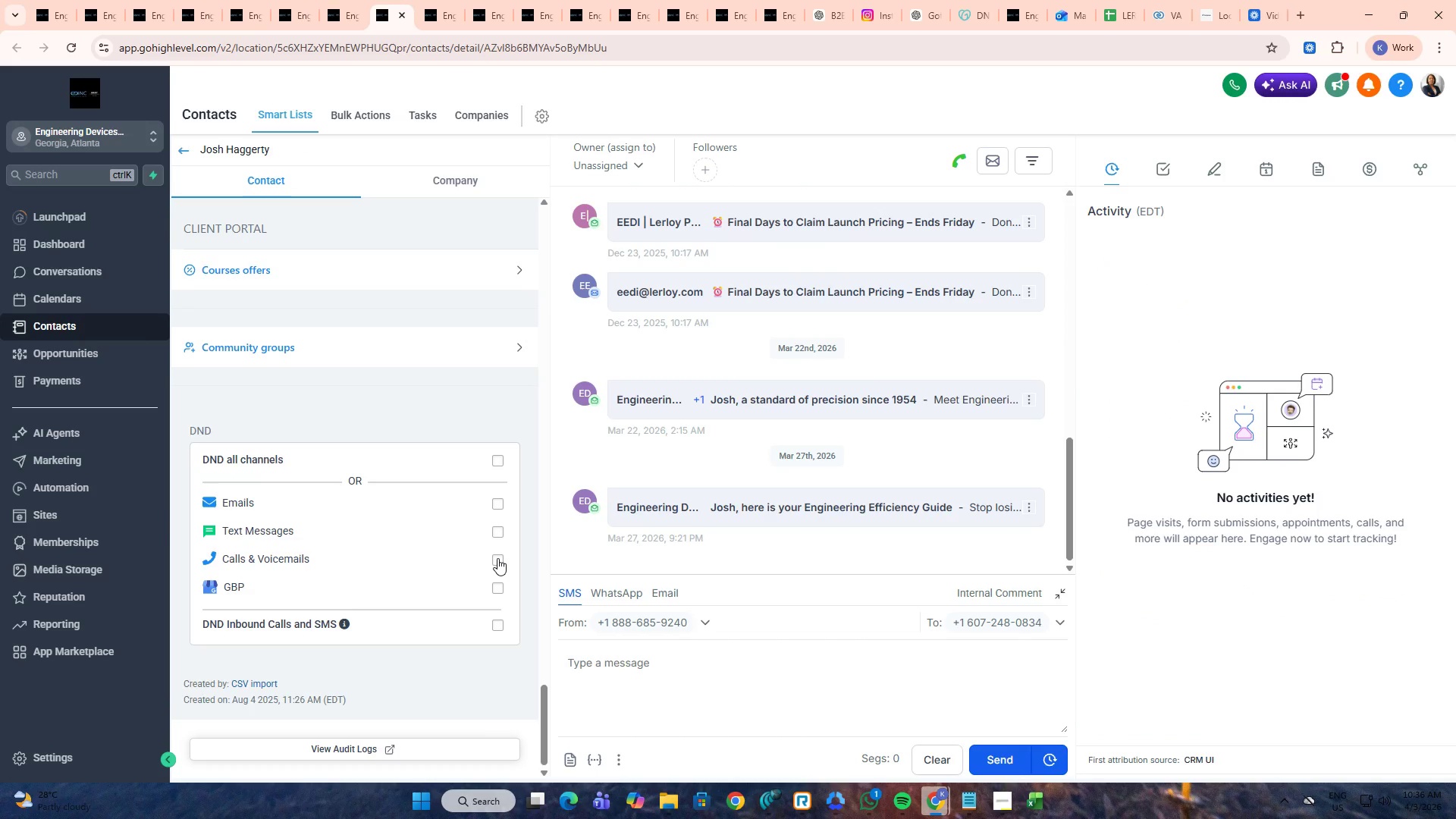 
left_click([497, 558])
 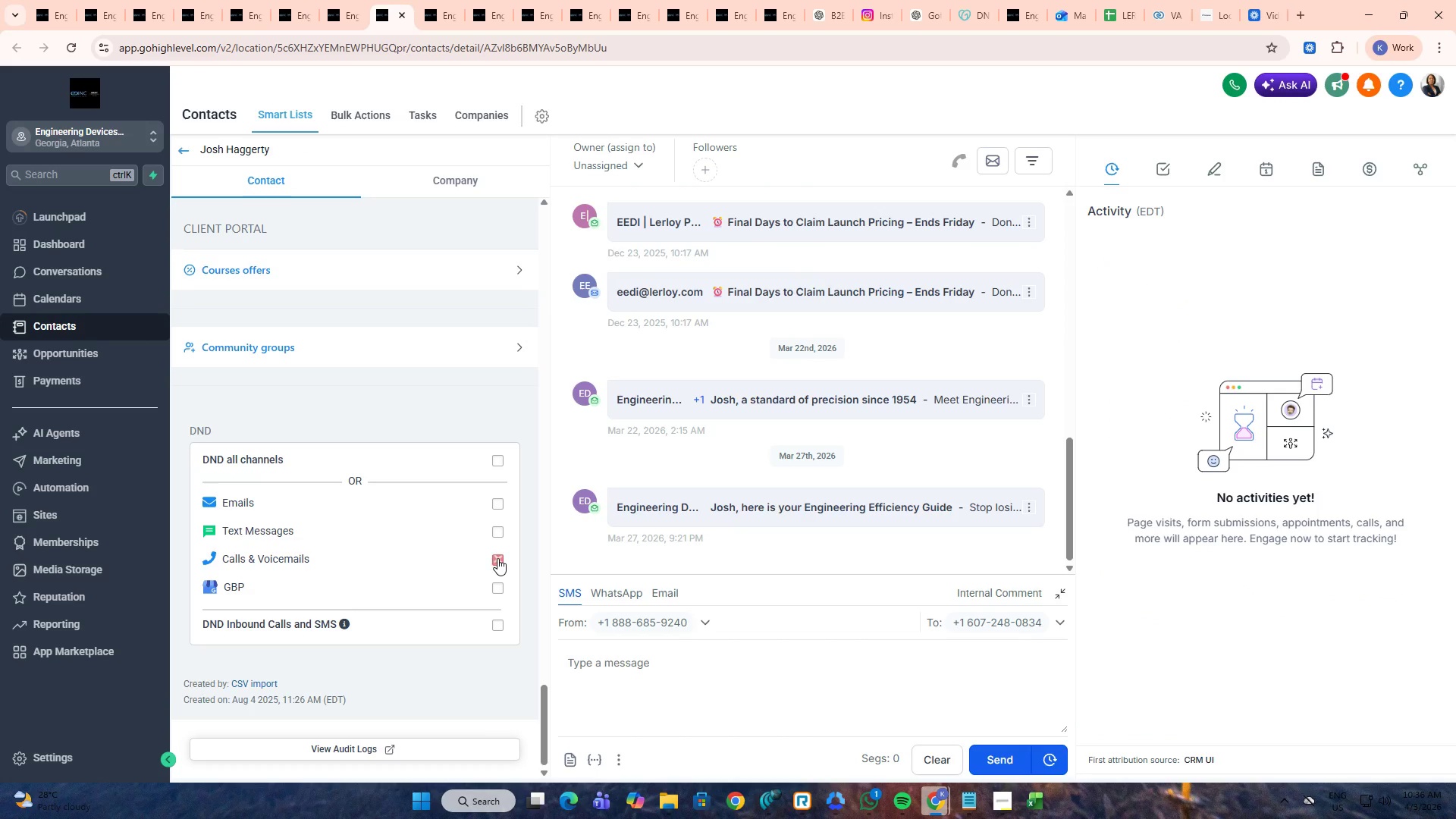 
key(Control+ControlLeft)
 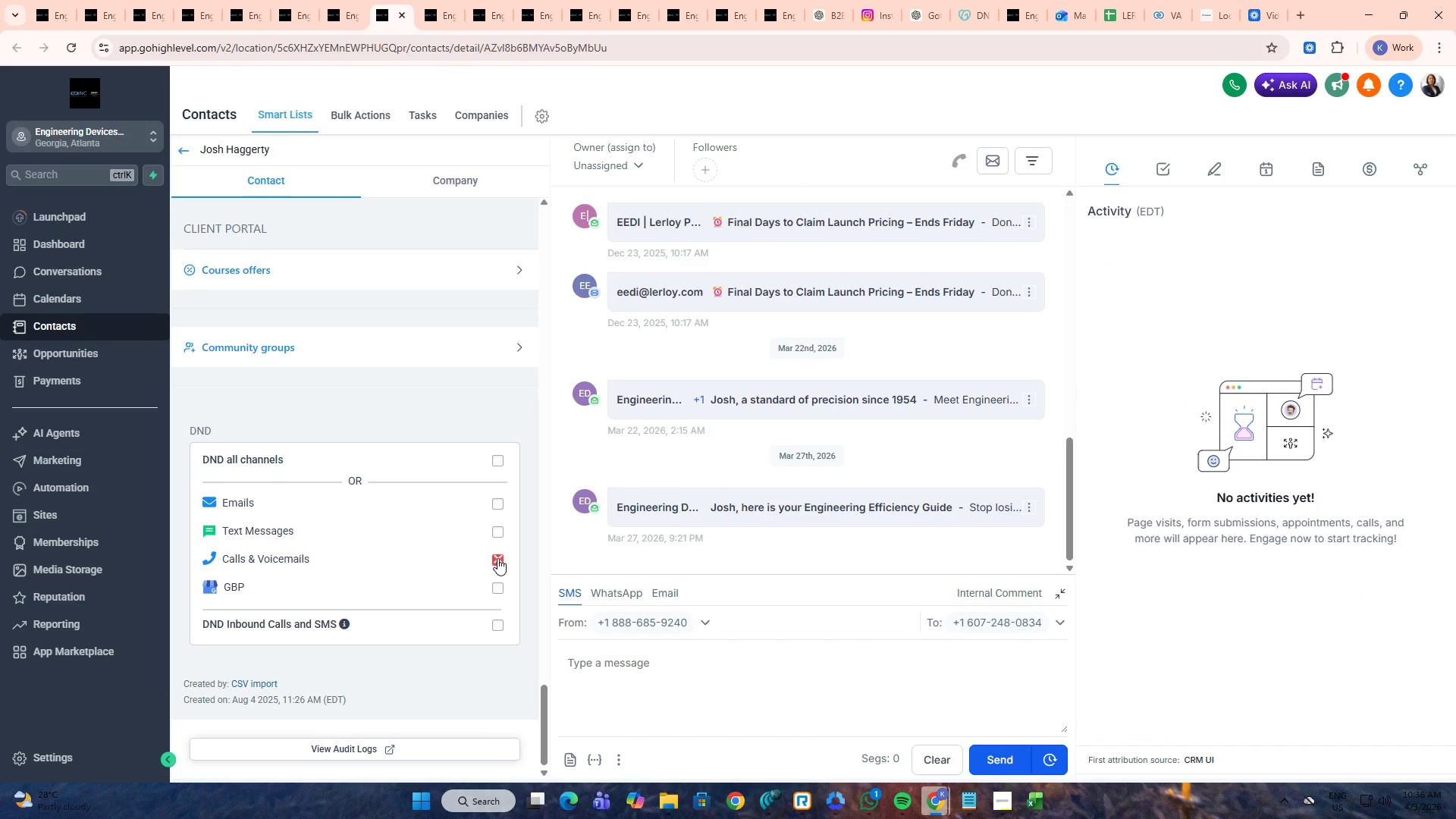 
key(Control+Tab)
 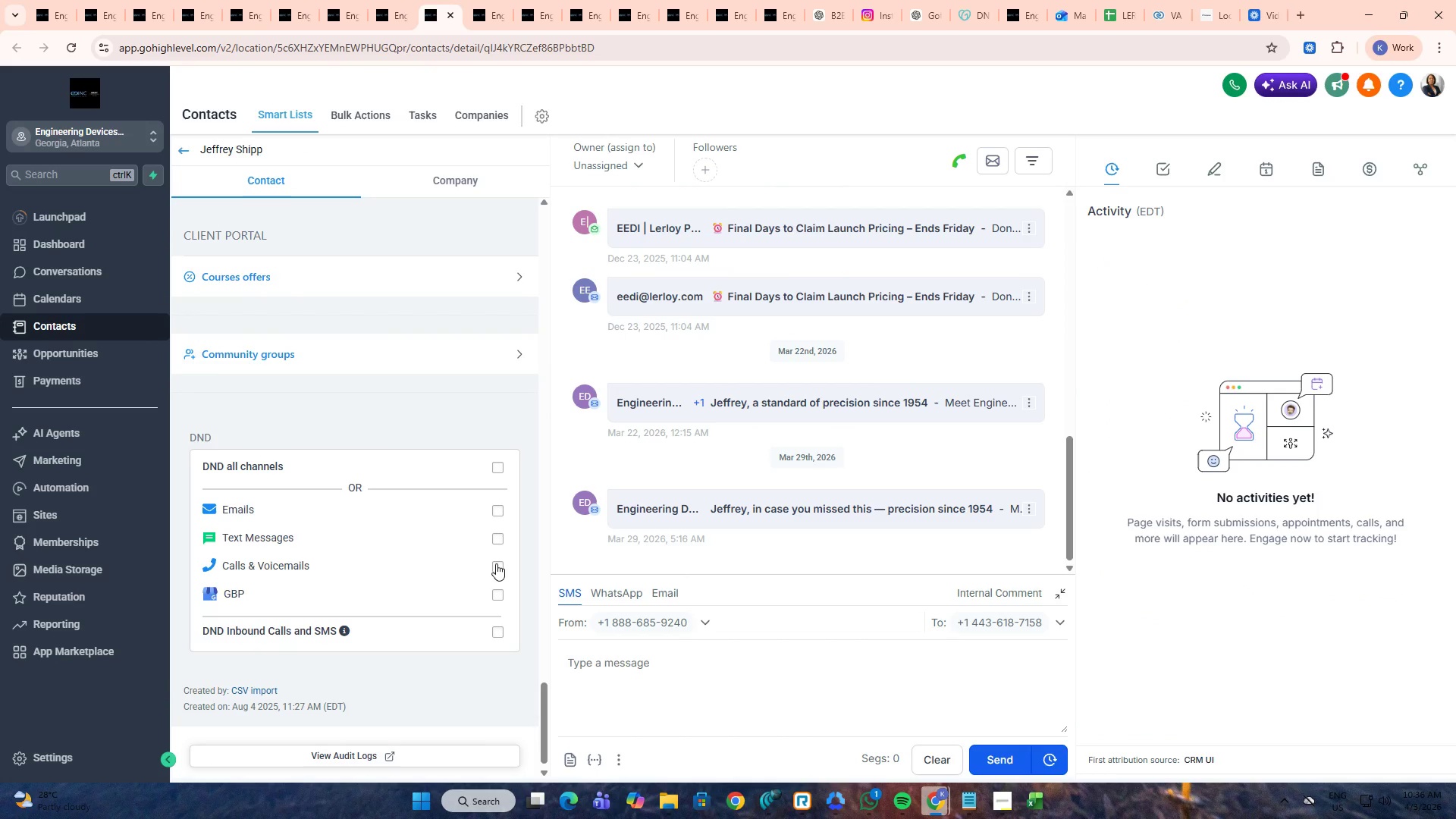 
left_click([496, 563])
 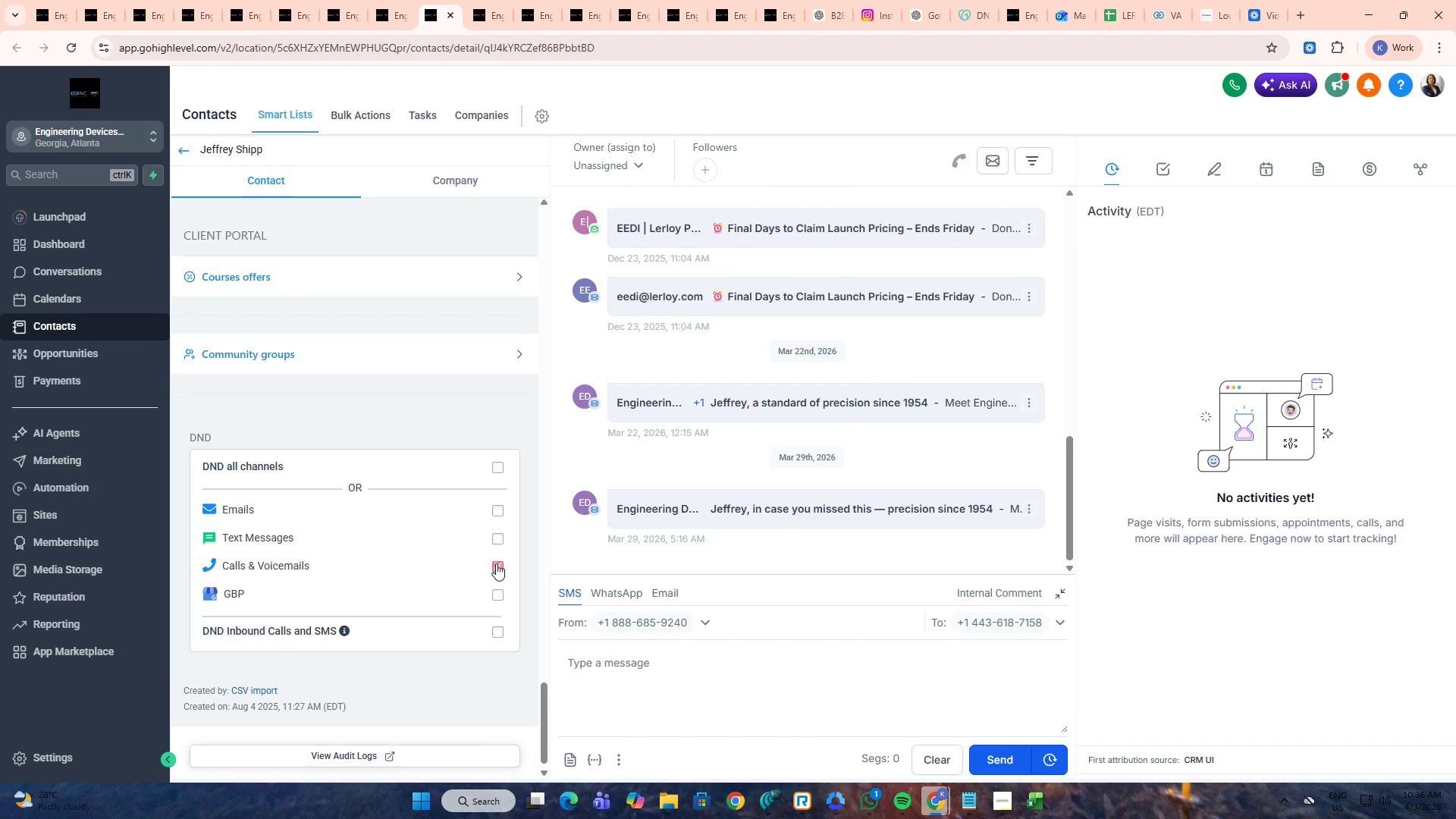 
key(Control+ControlLeft)
 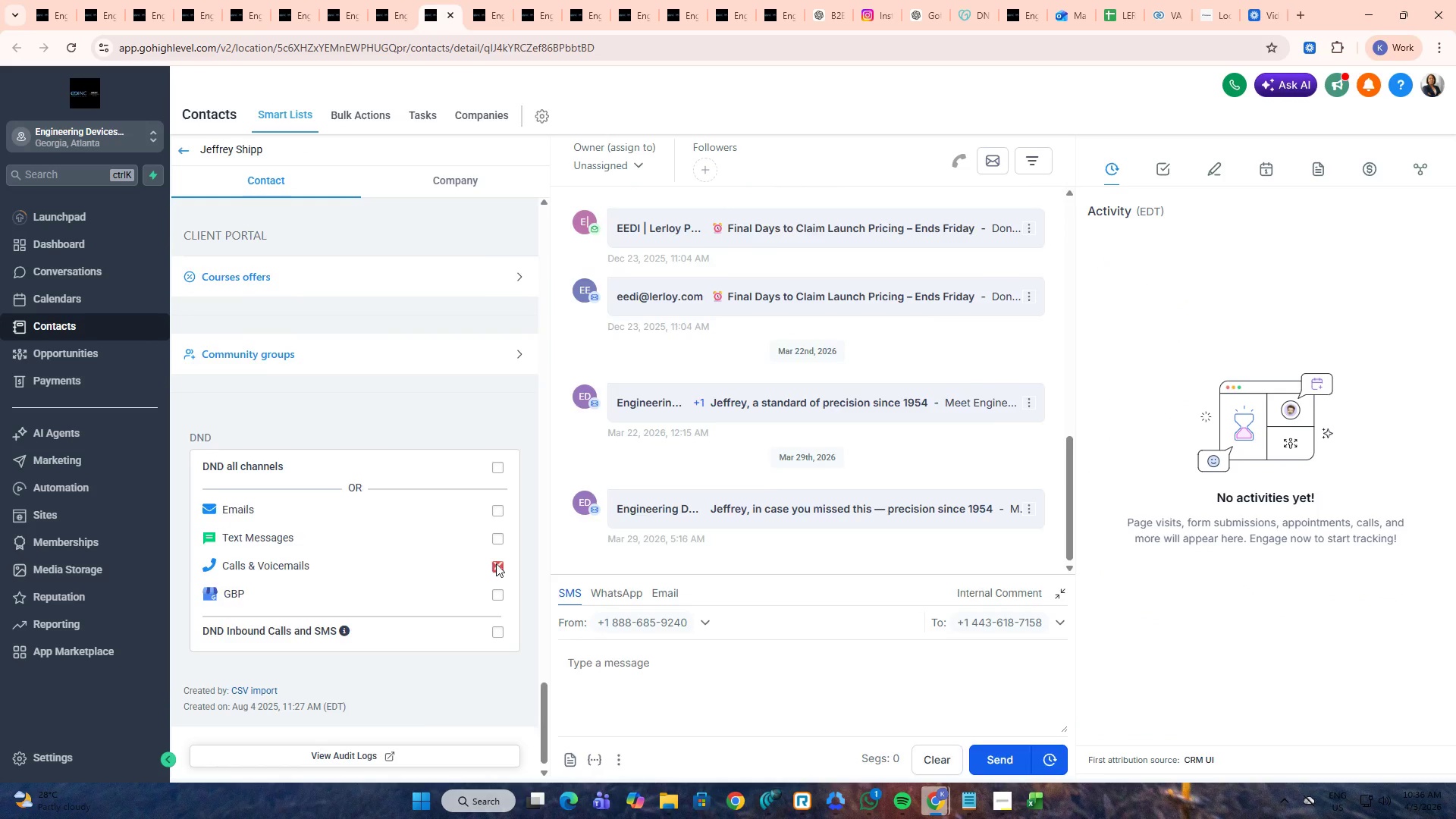 
key(Control+Tab)
 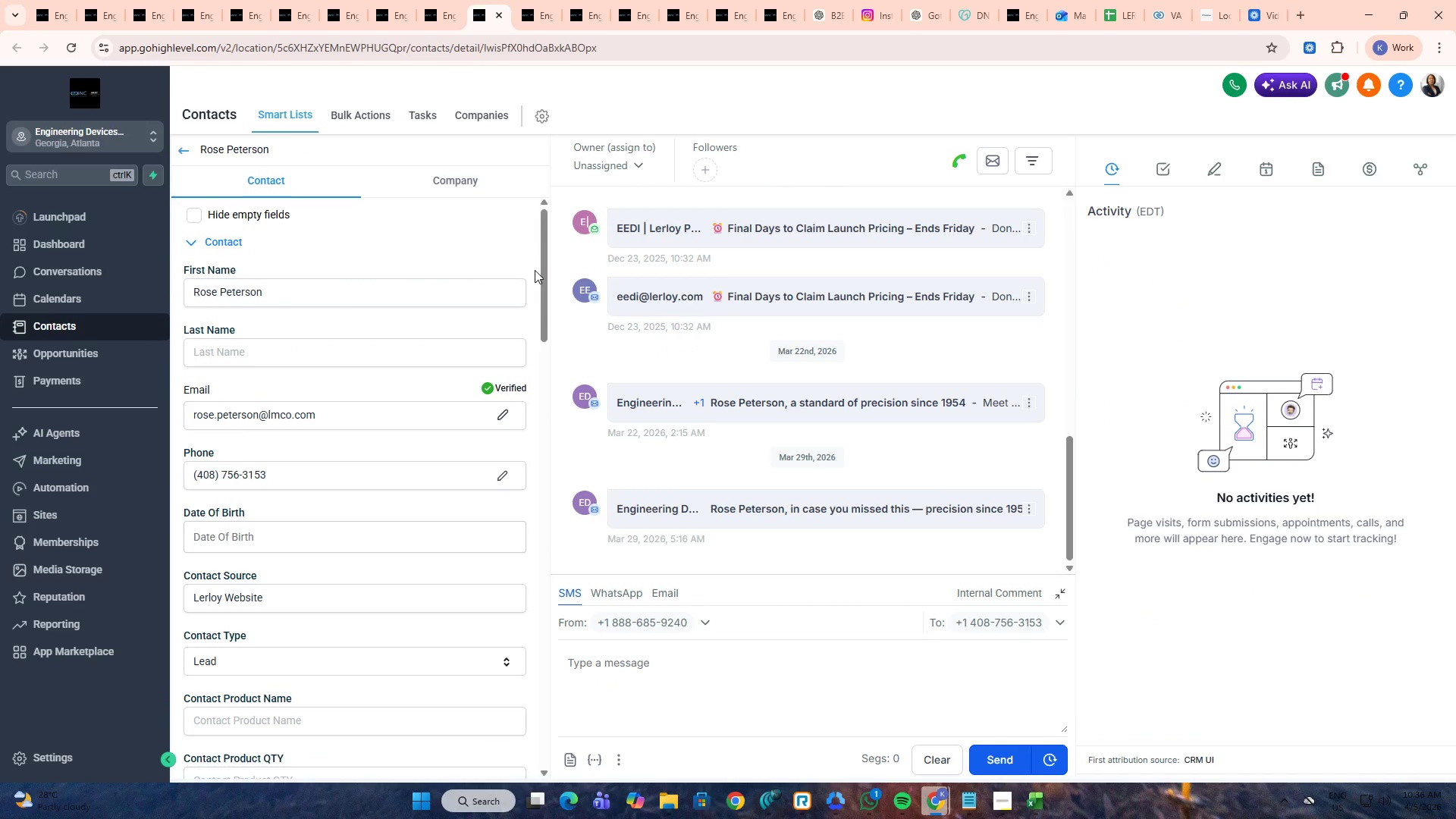 
left_click_drag(start_coordinate=[545, 242], to_coordinate=[512, 614])
 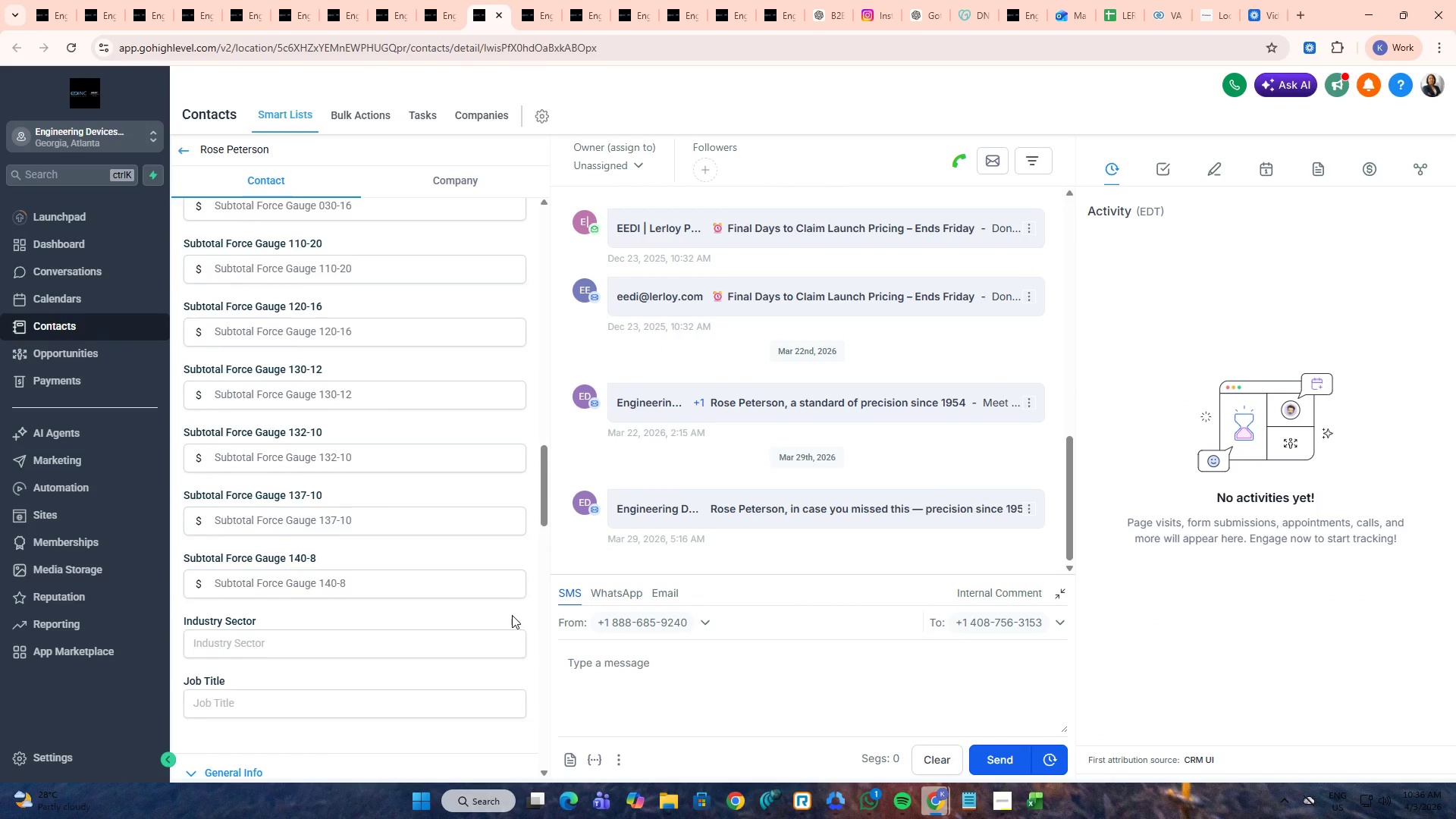 
scroll: coordinate [482, 602], scroll_direction: down, amount: 27.0
 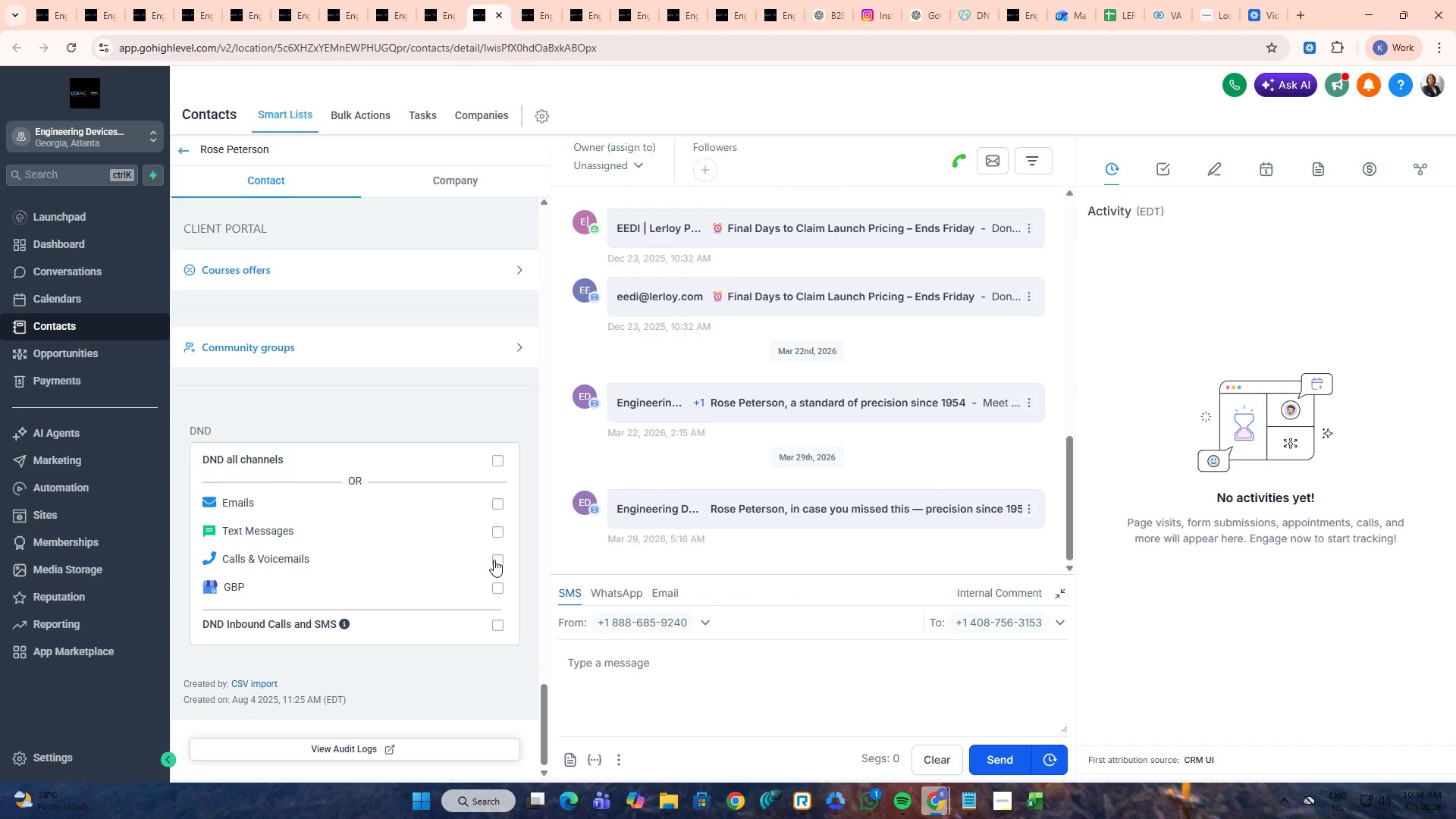 
left_click([494, 560])
 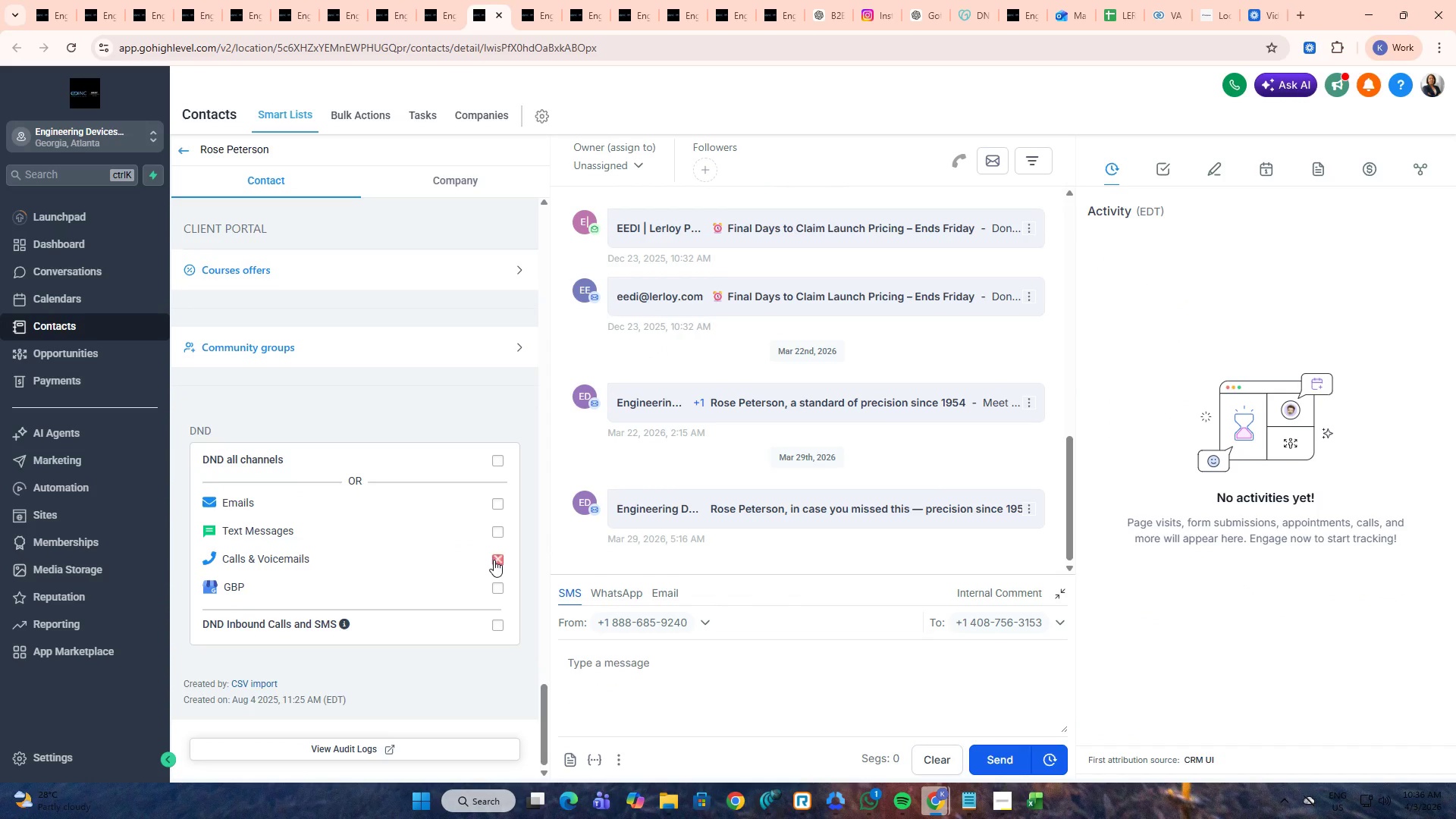 
key(Control+ControlLeft)
 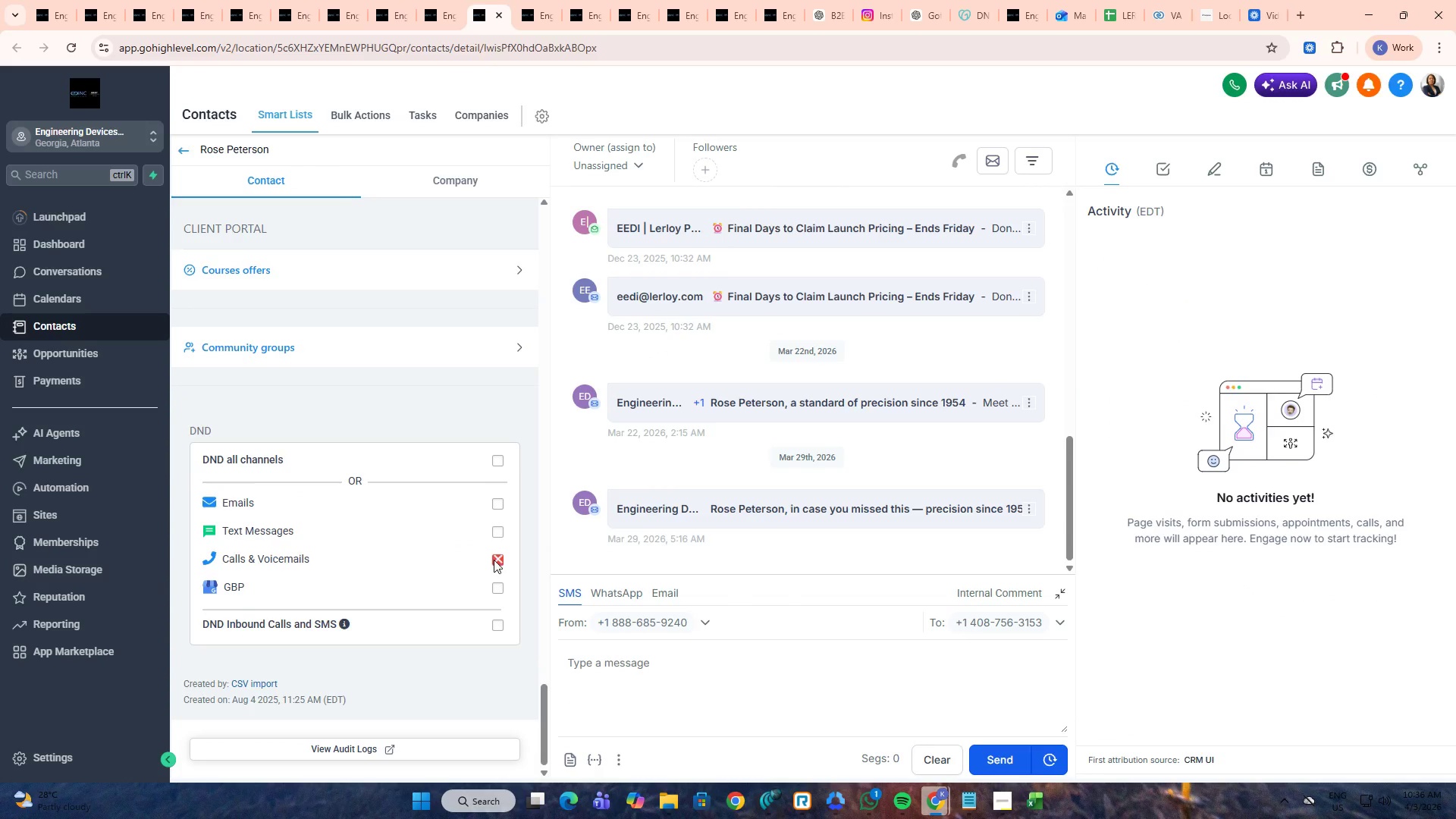 
key(Control+Tab)
 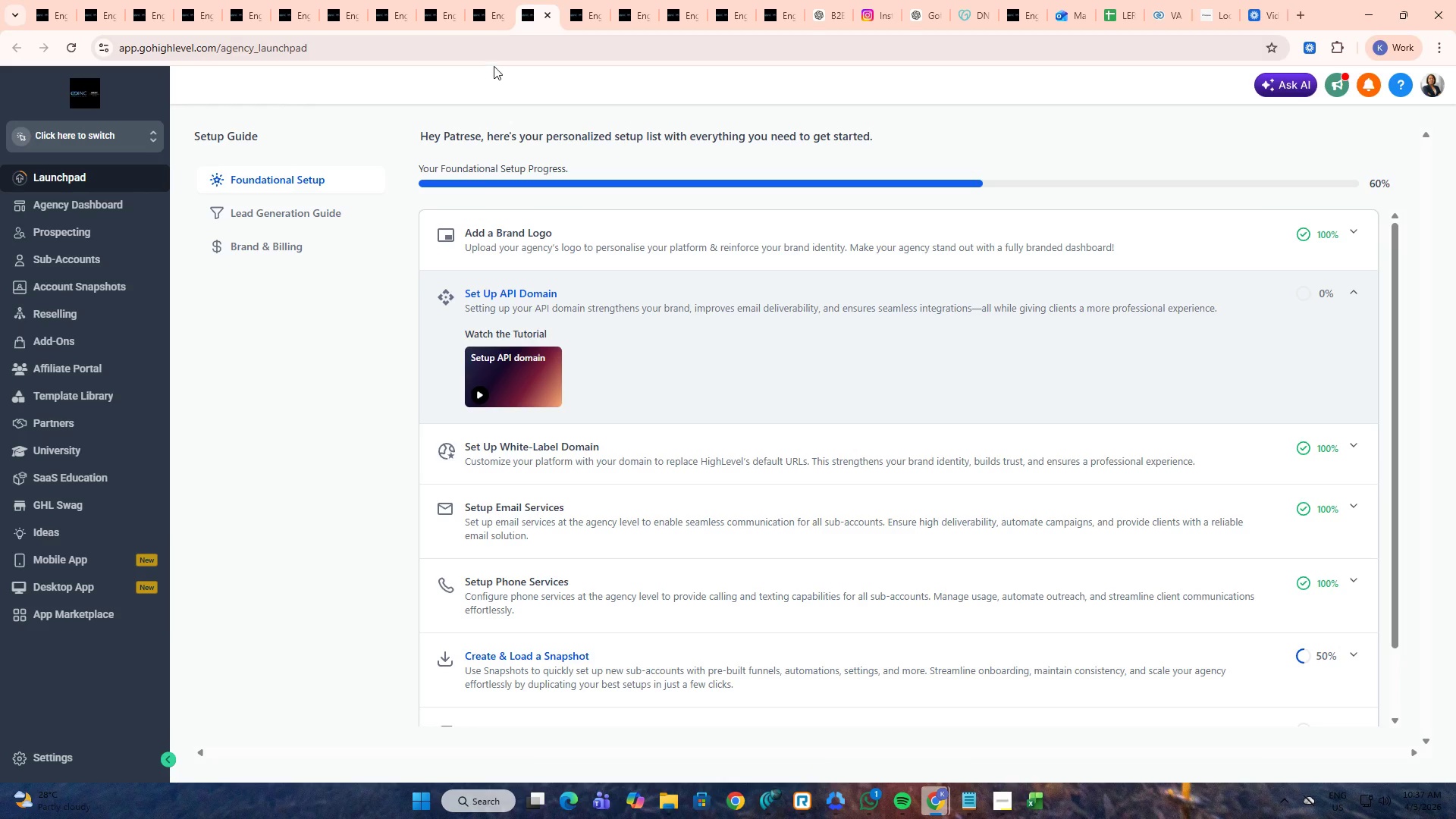 
key(Control+ControlLeft)
 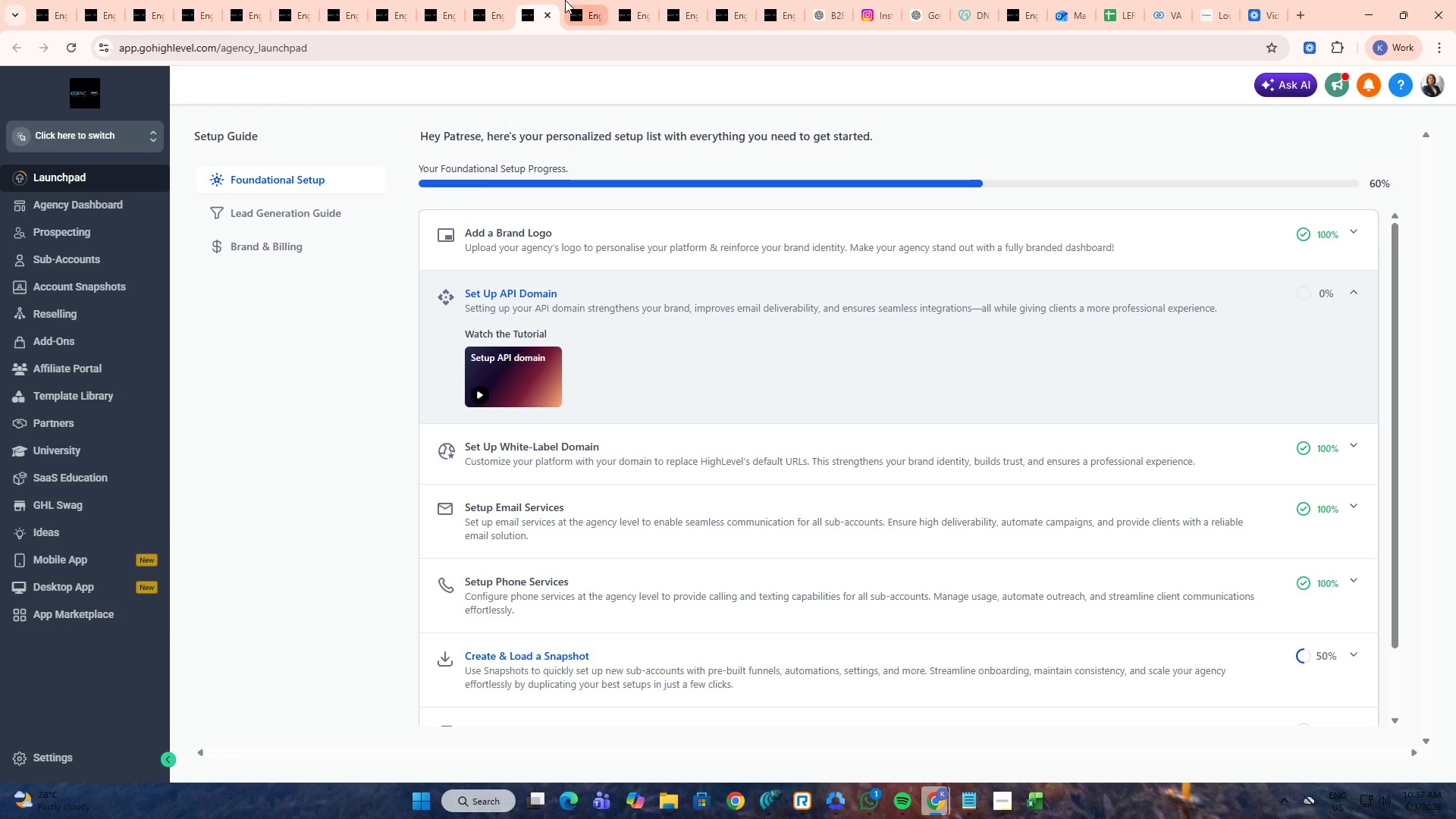 
key(Control+Tab)
 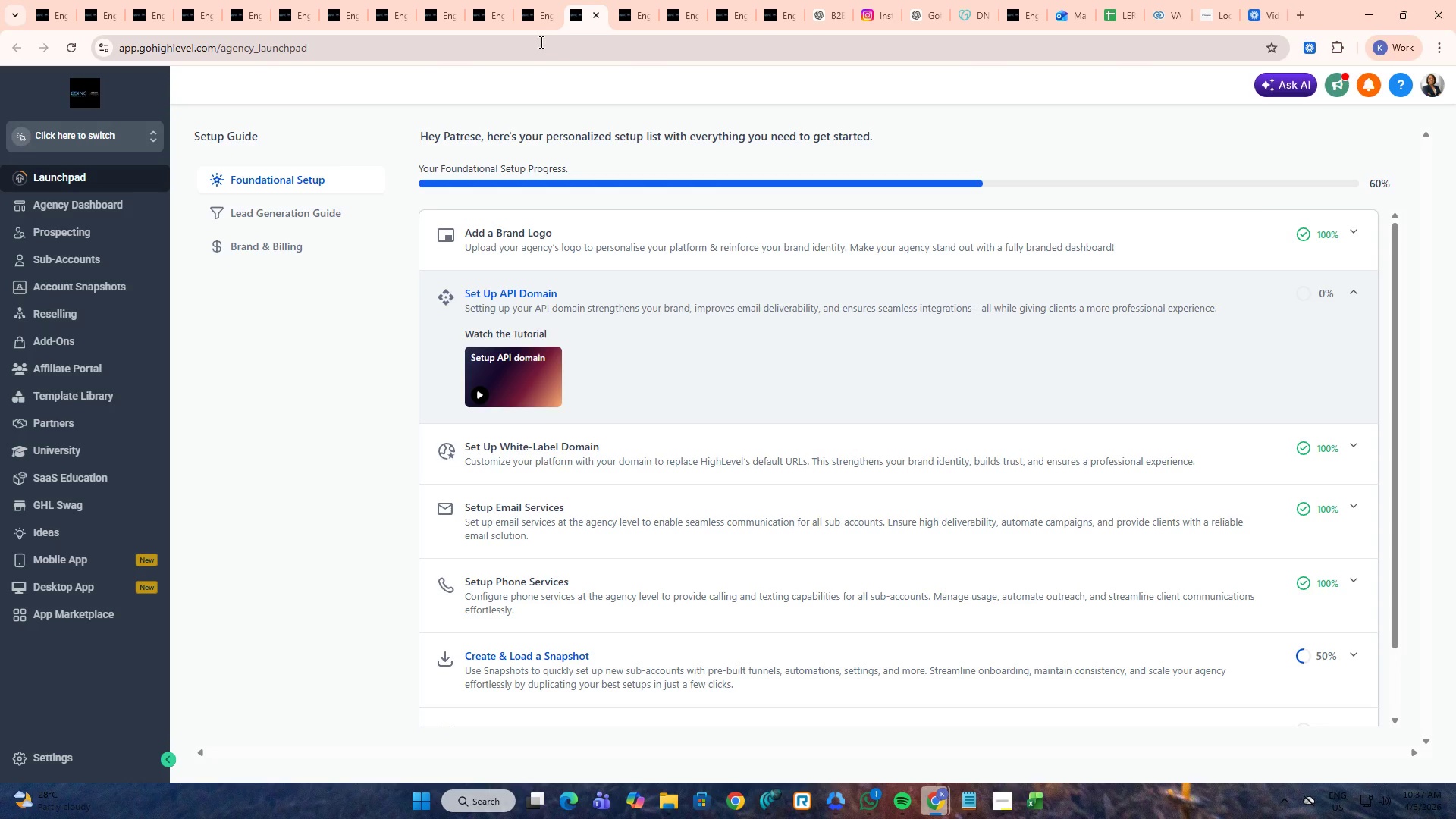 
key(Control+Tab)
 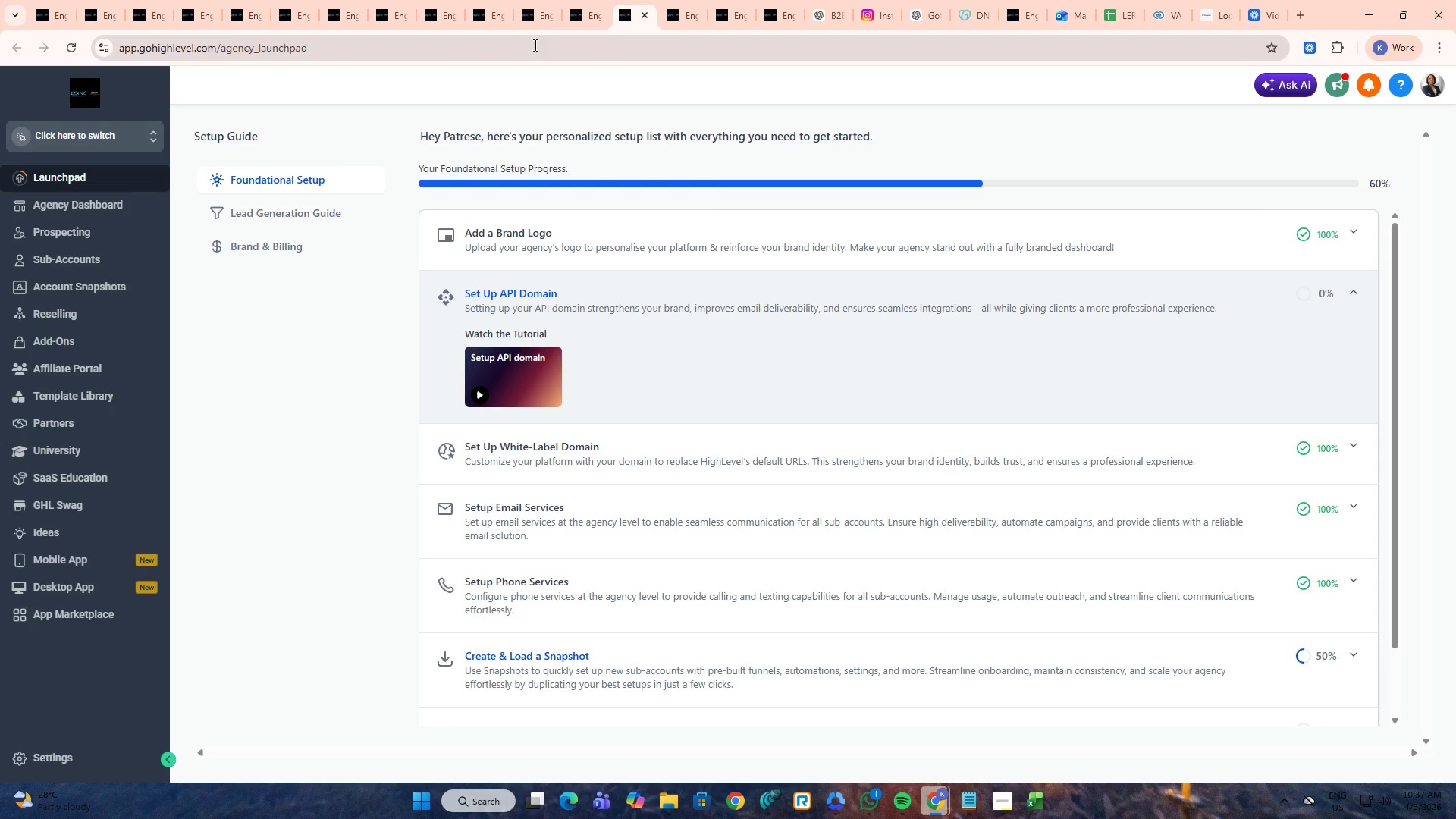 
key(Control+ControlLeft)
 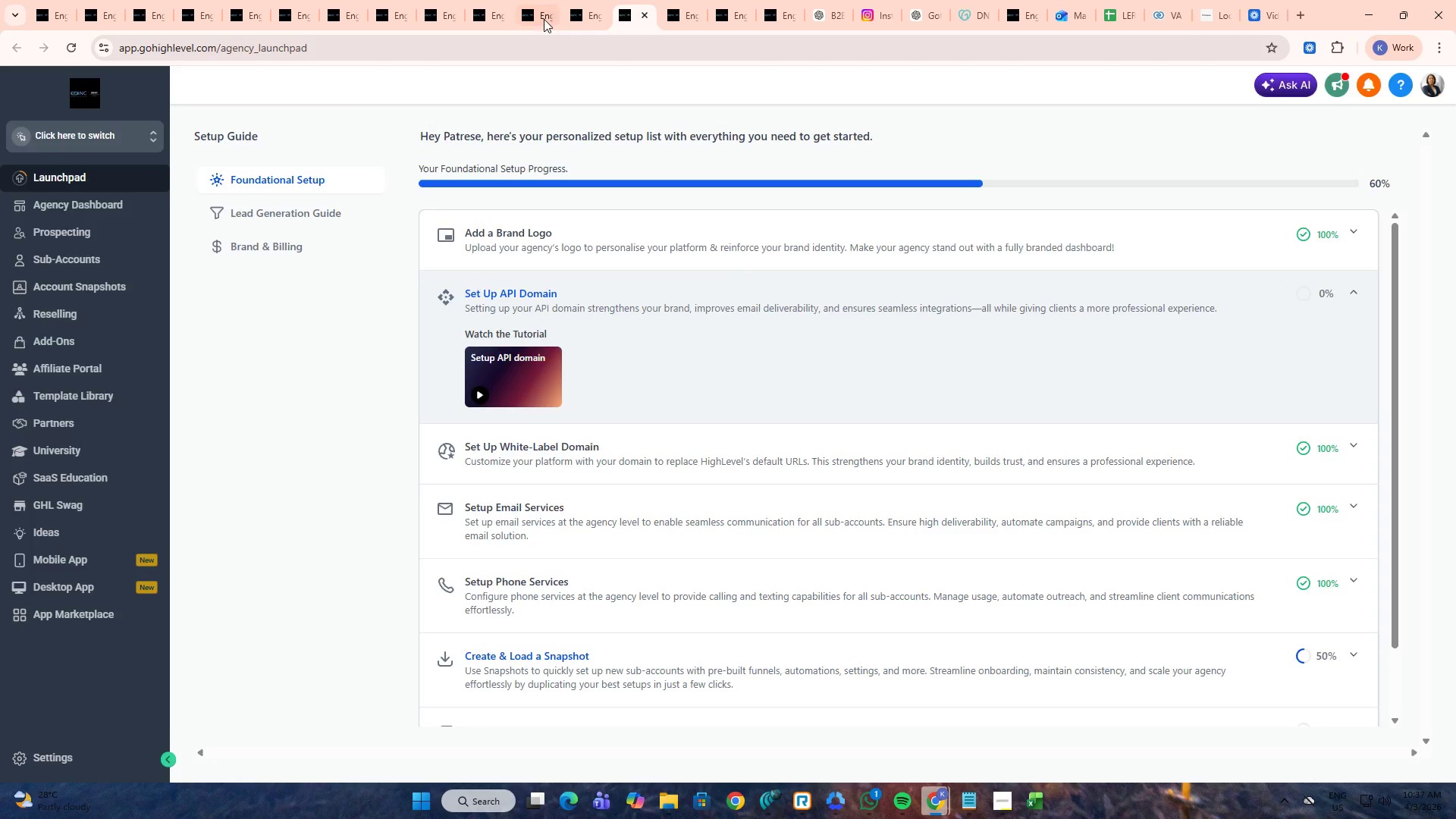 
key(Control+Tab)
 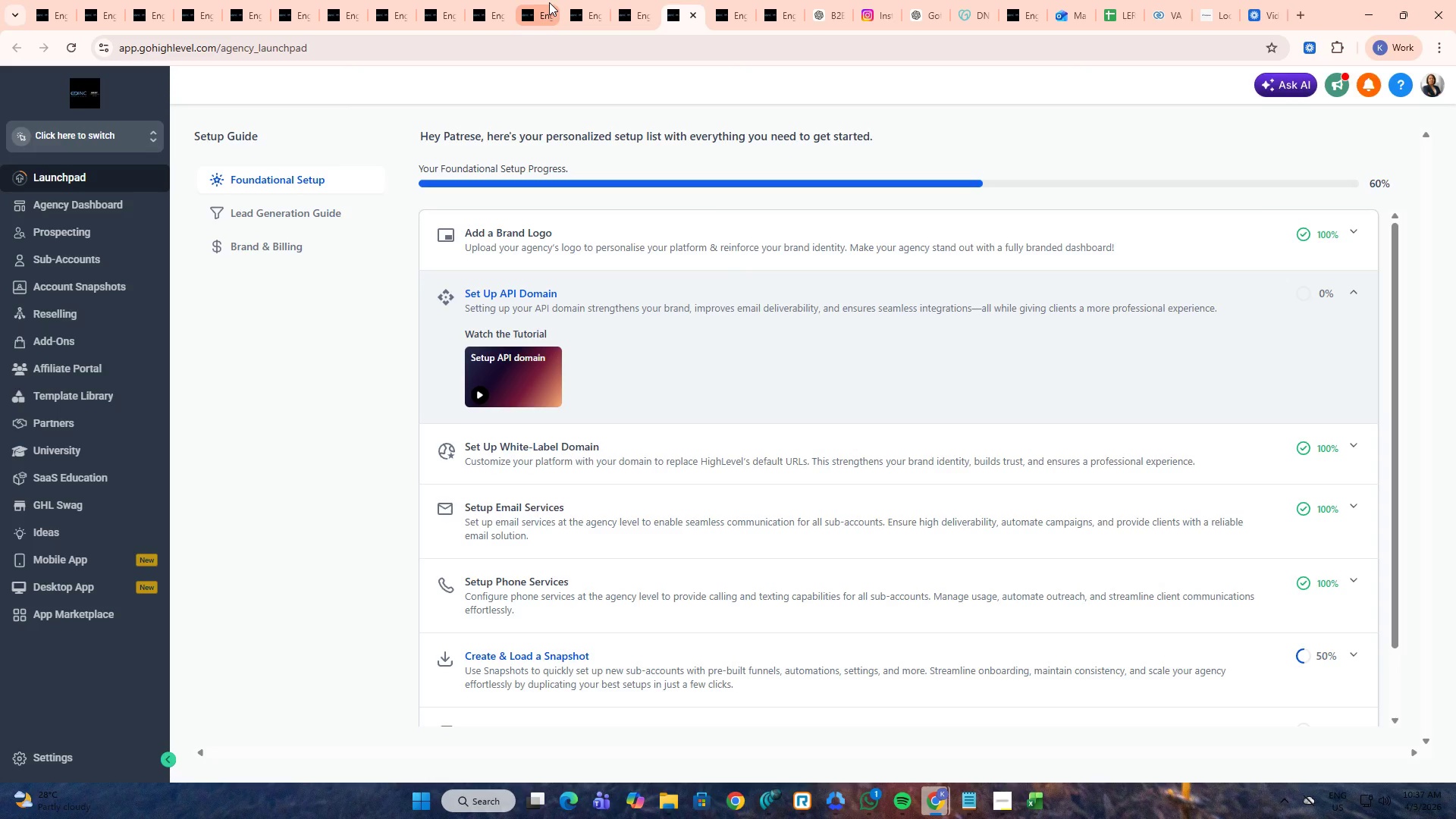 
key(Control+ControlLeft)
 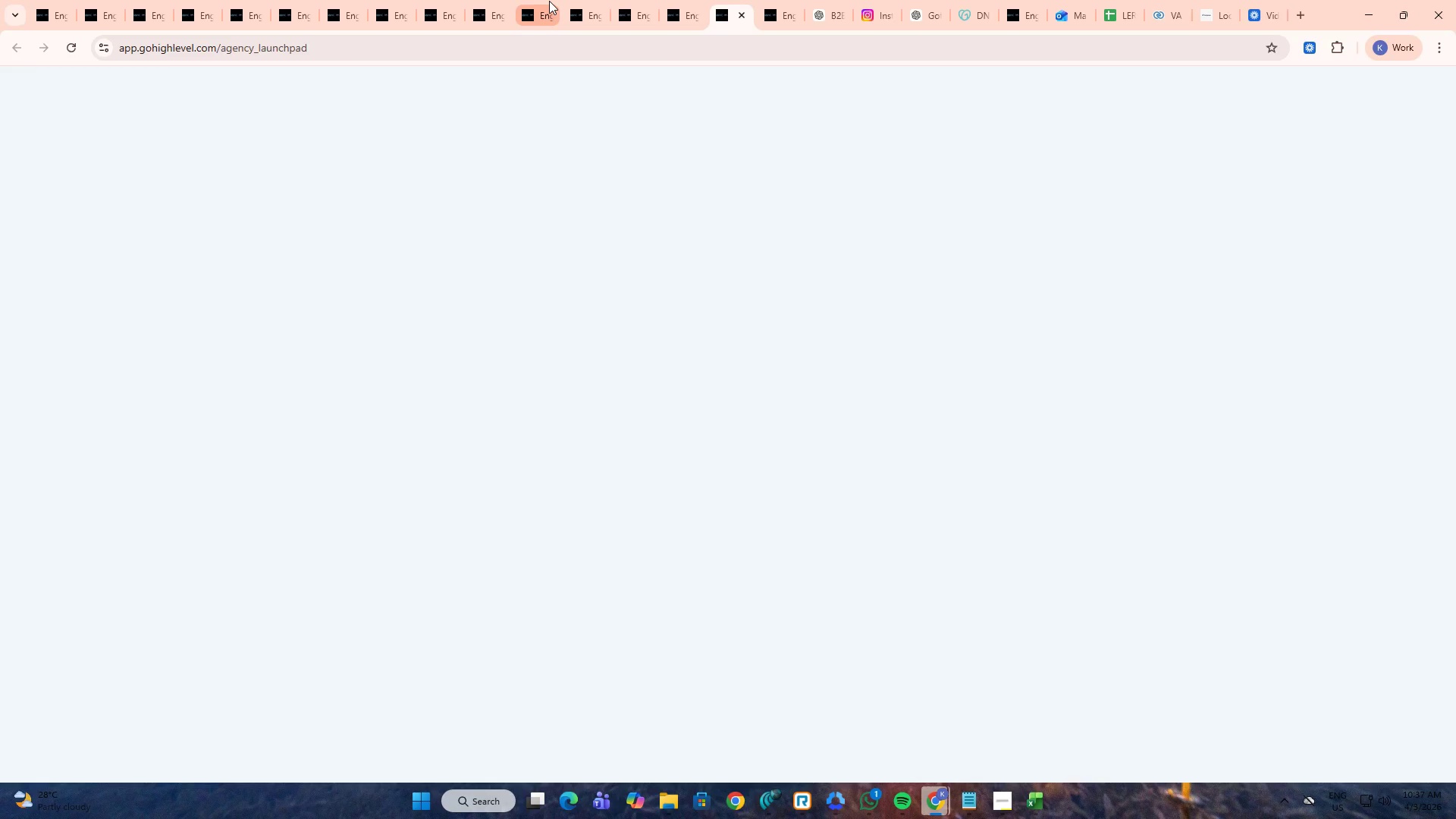 
key(Control+Tab)
 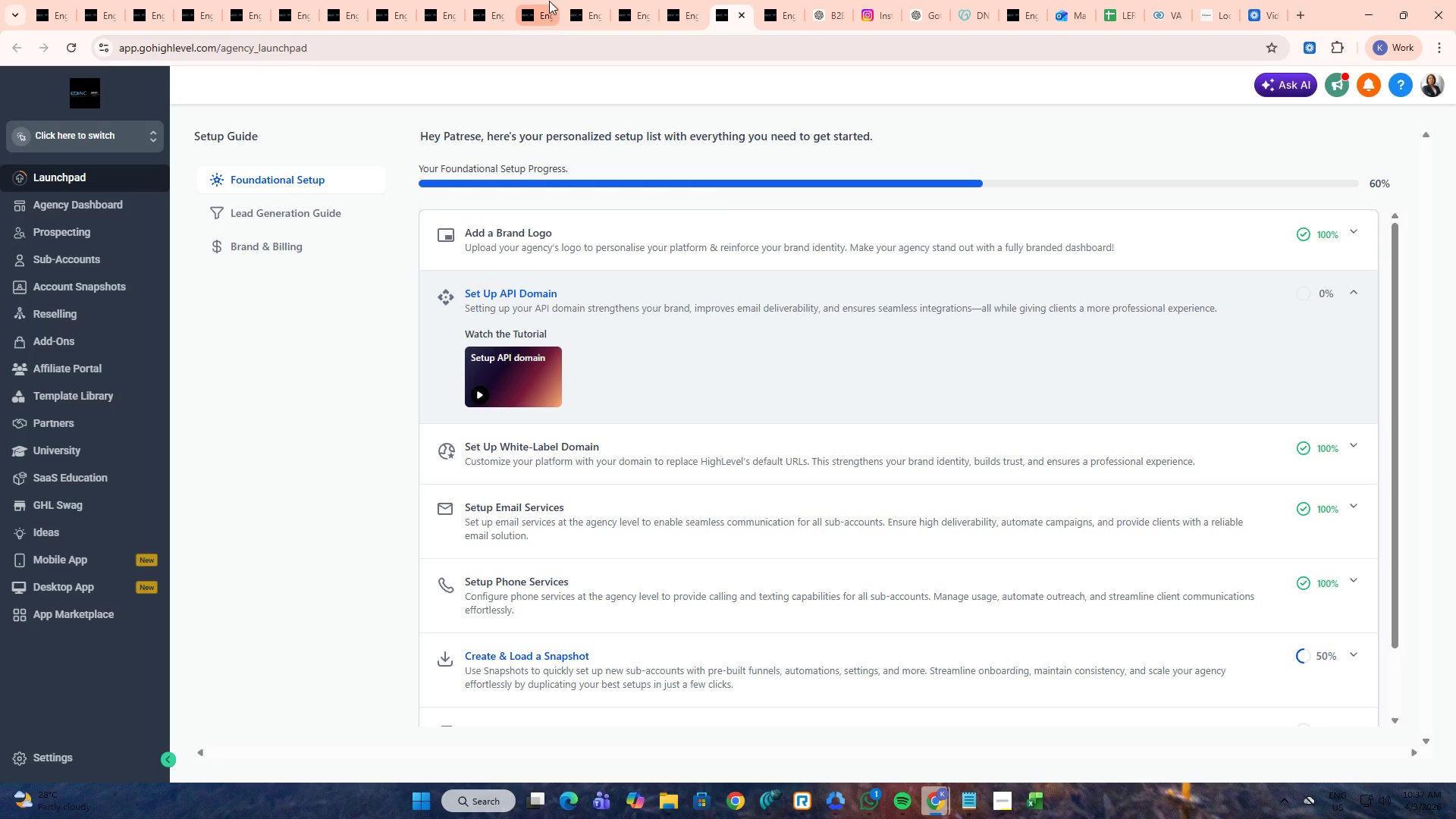 
key(Control+ControlLeft)
 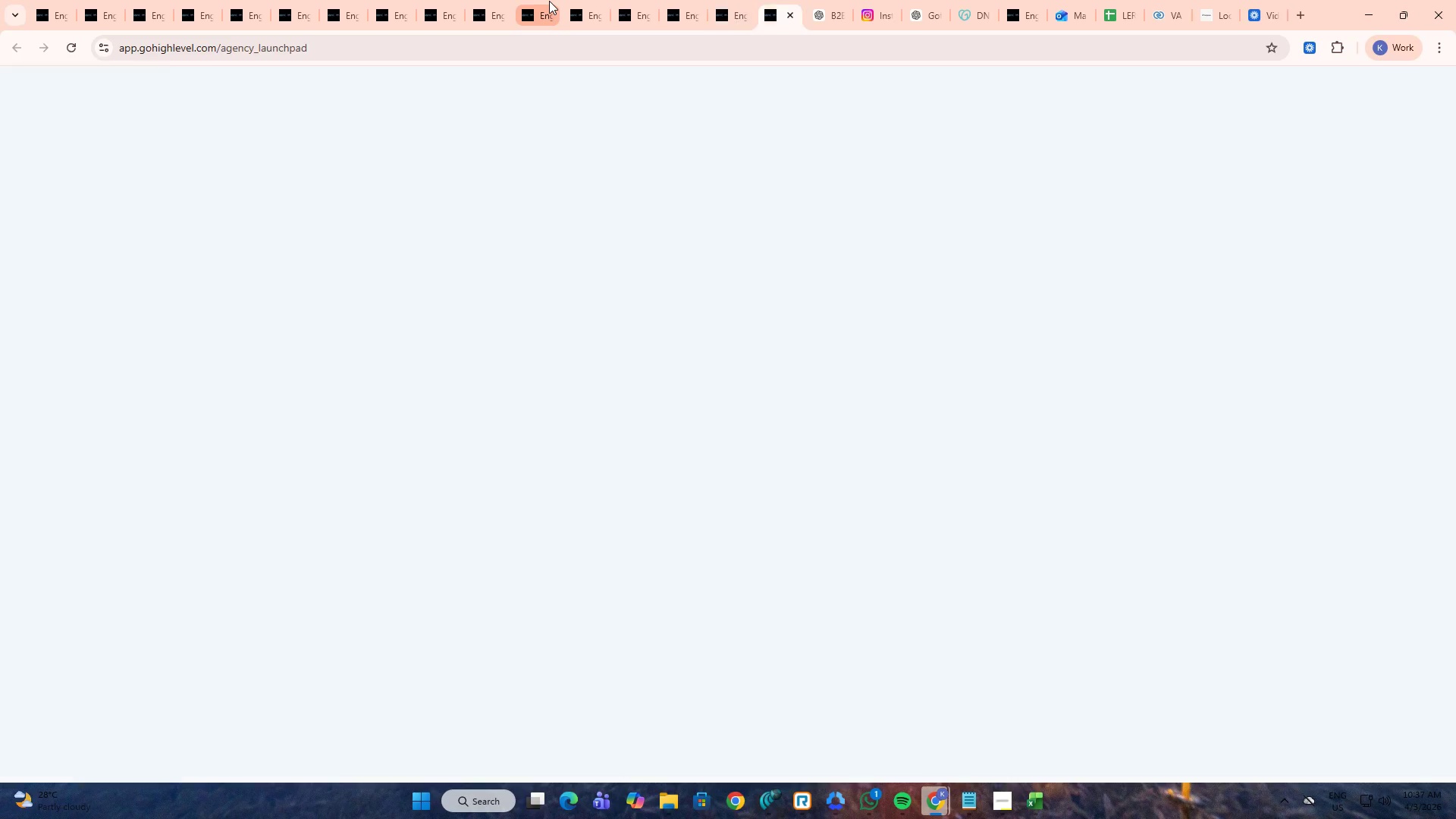 
key(Control+Tab)
 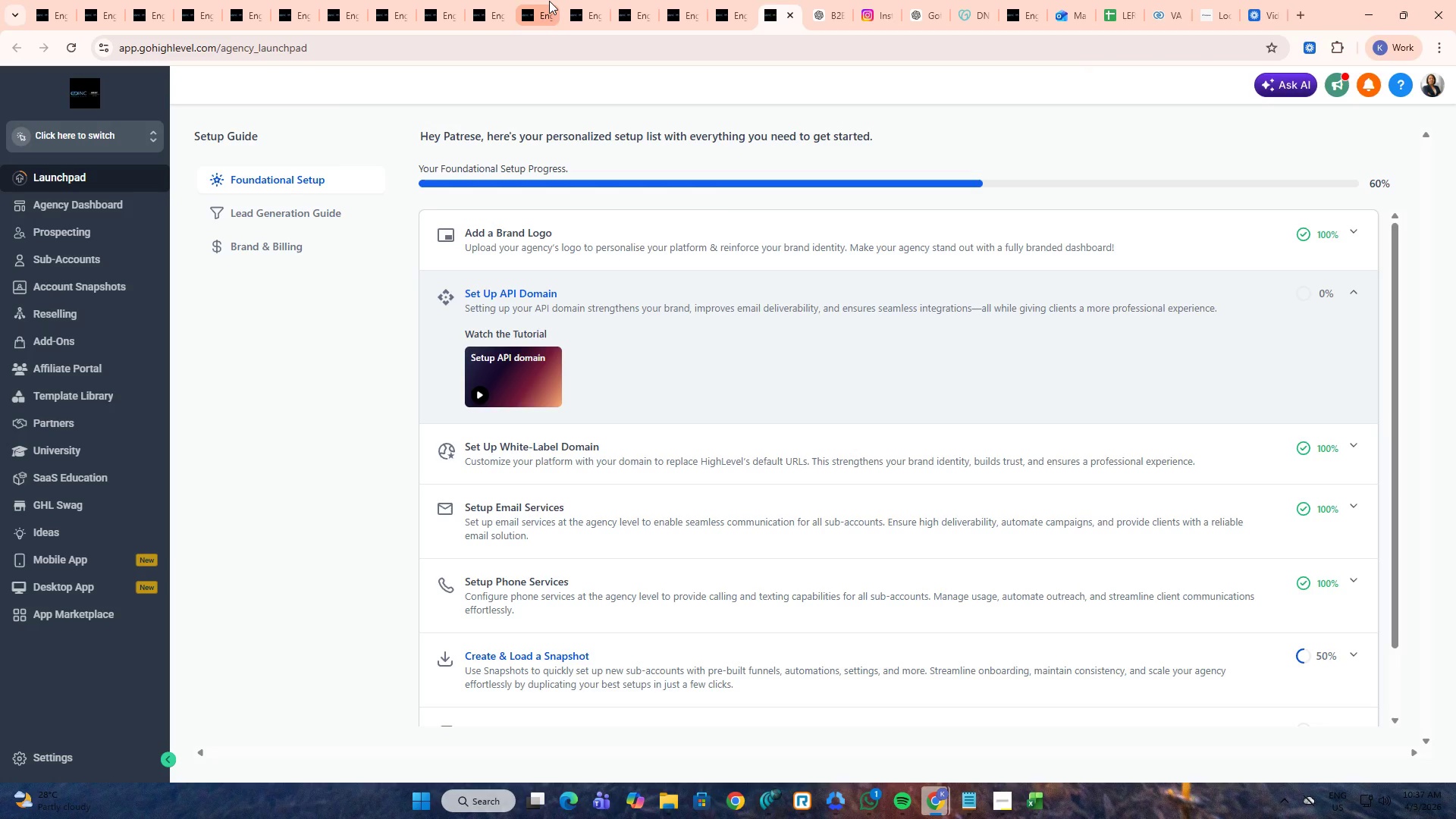 
left_click([549, 1])
 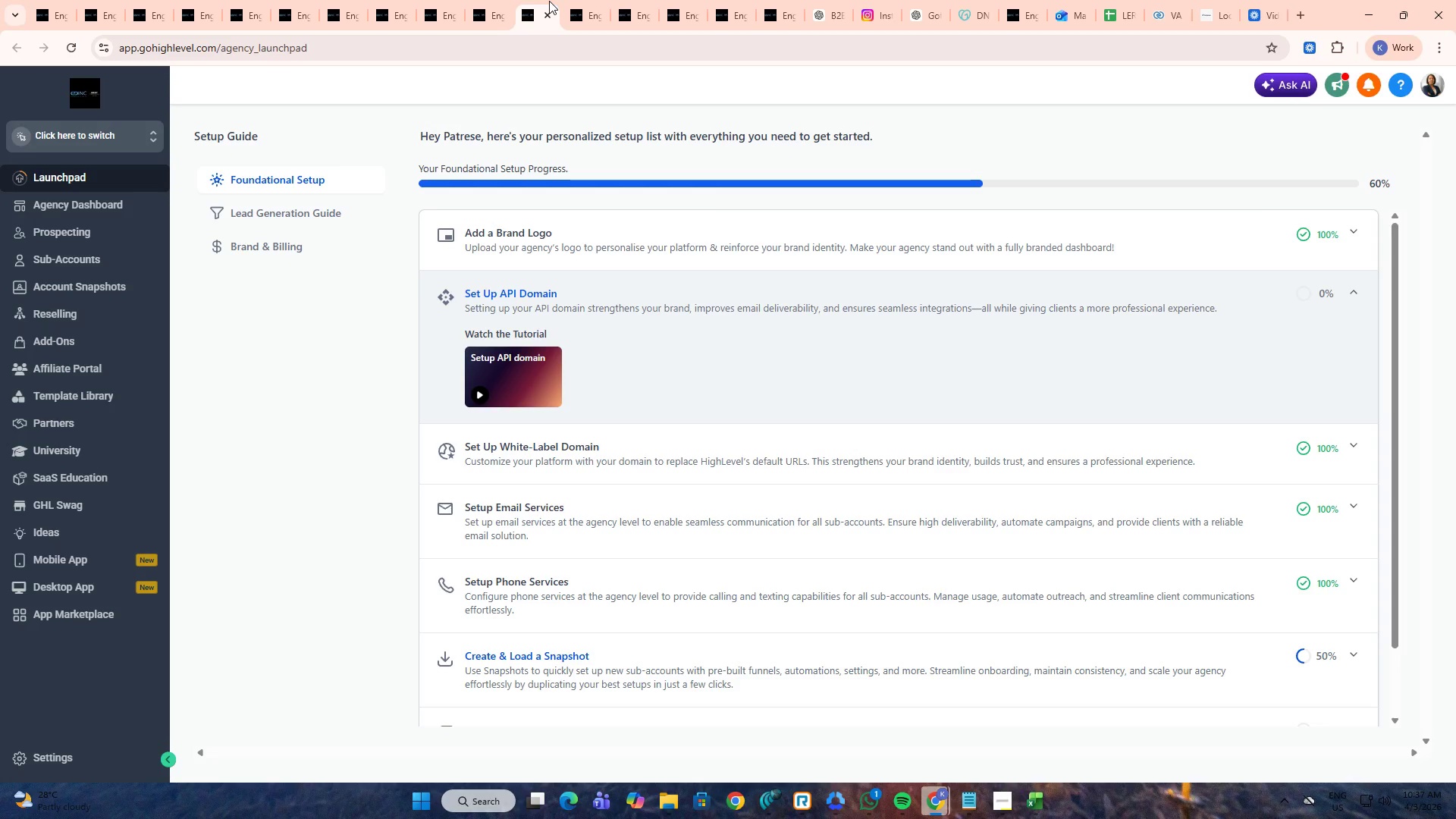 
key(Control+W)
 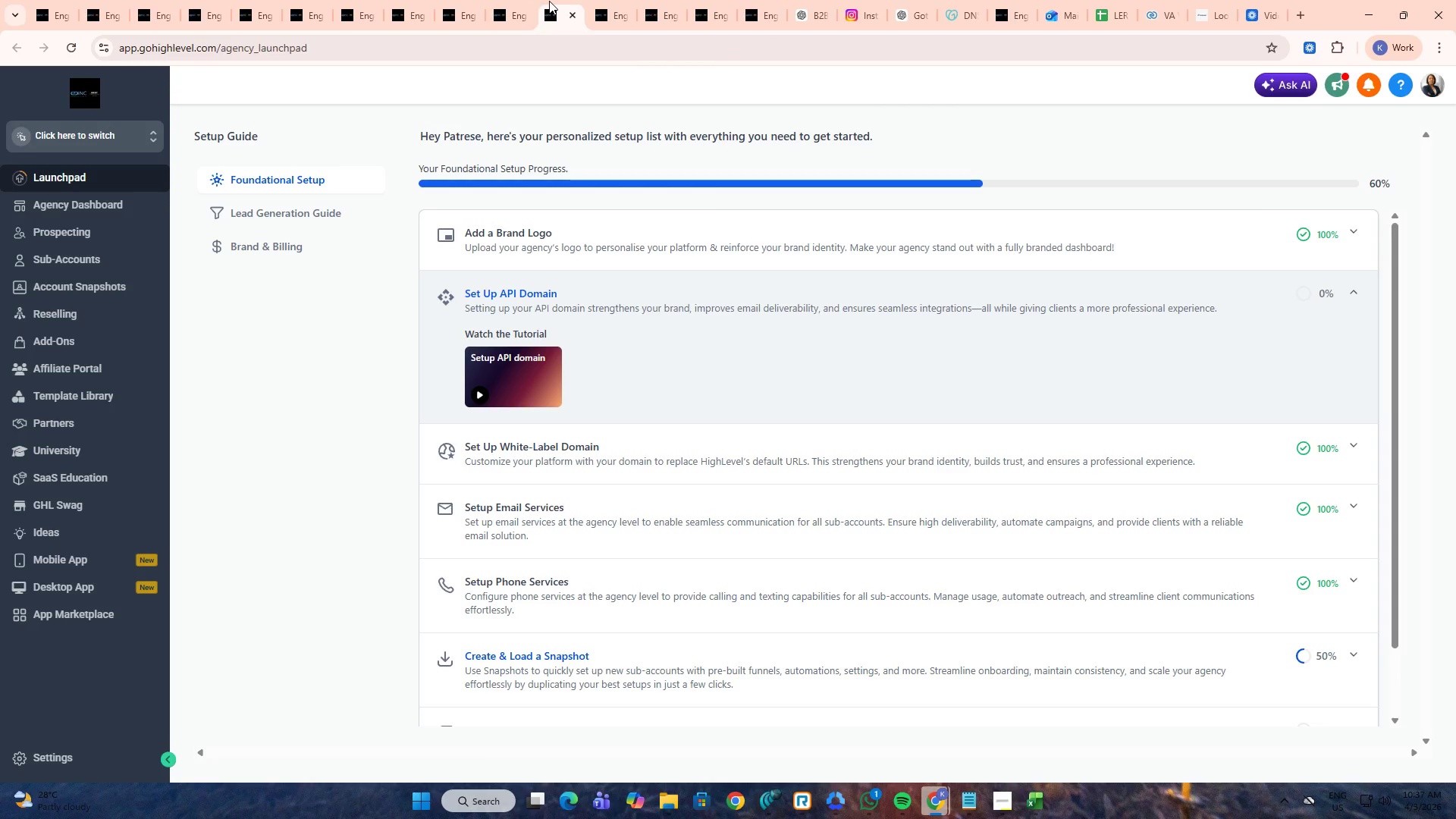 
key(Control+W)
 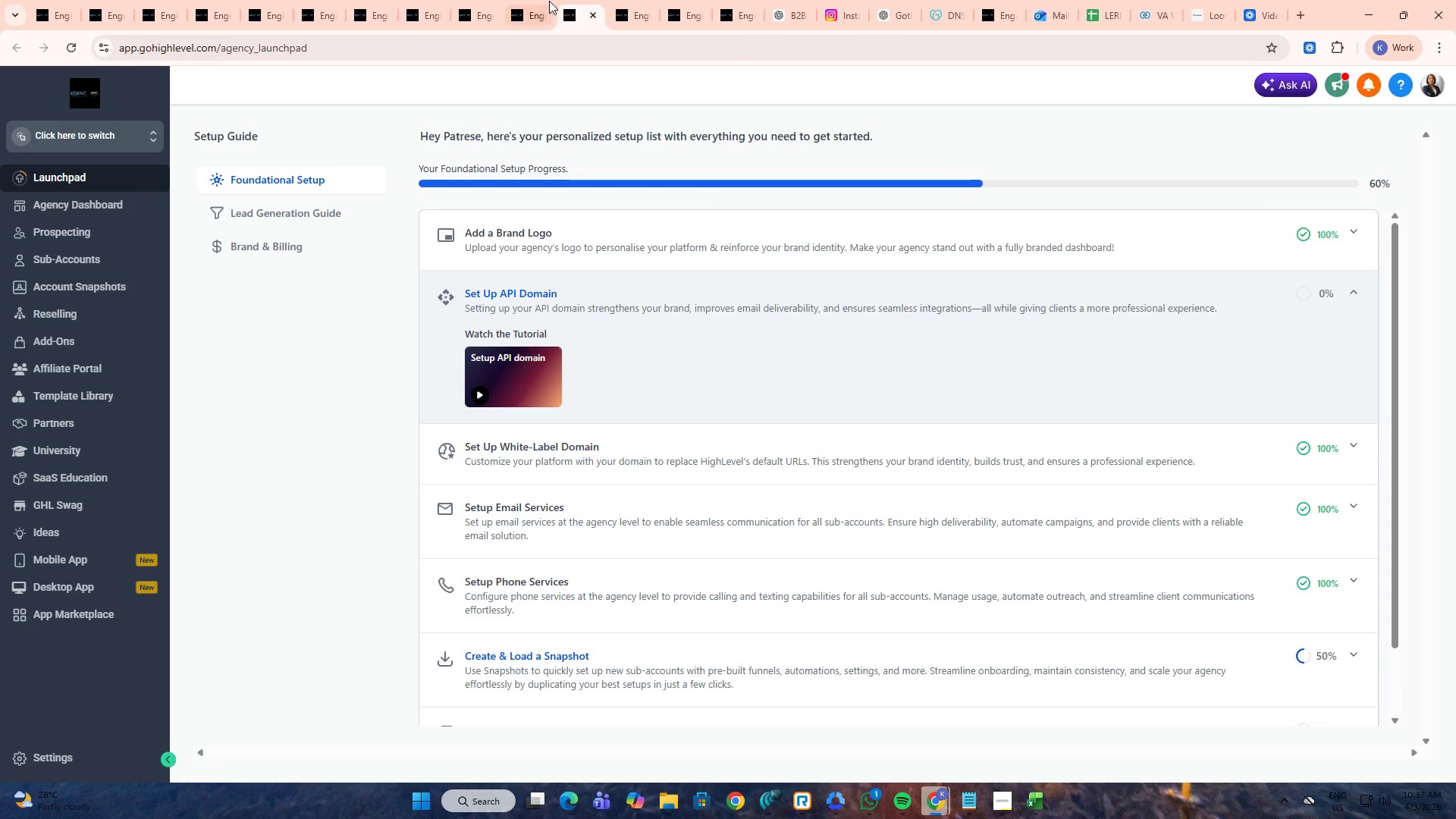 
key(Control+W)
 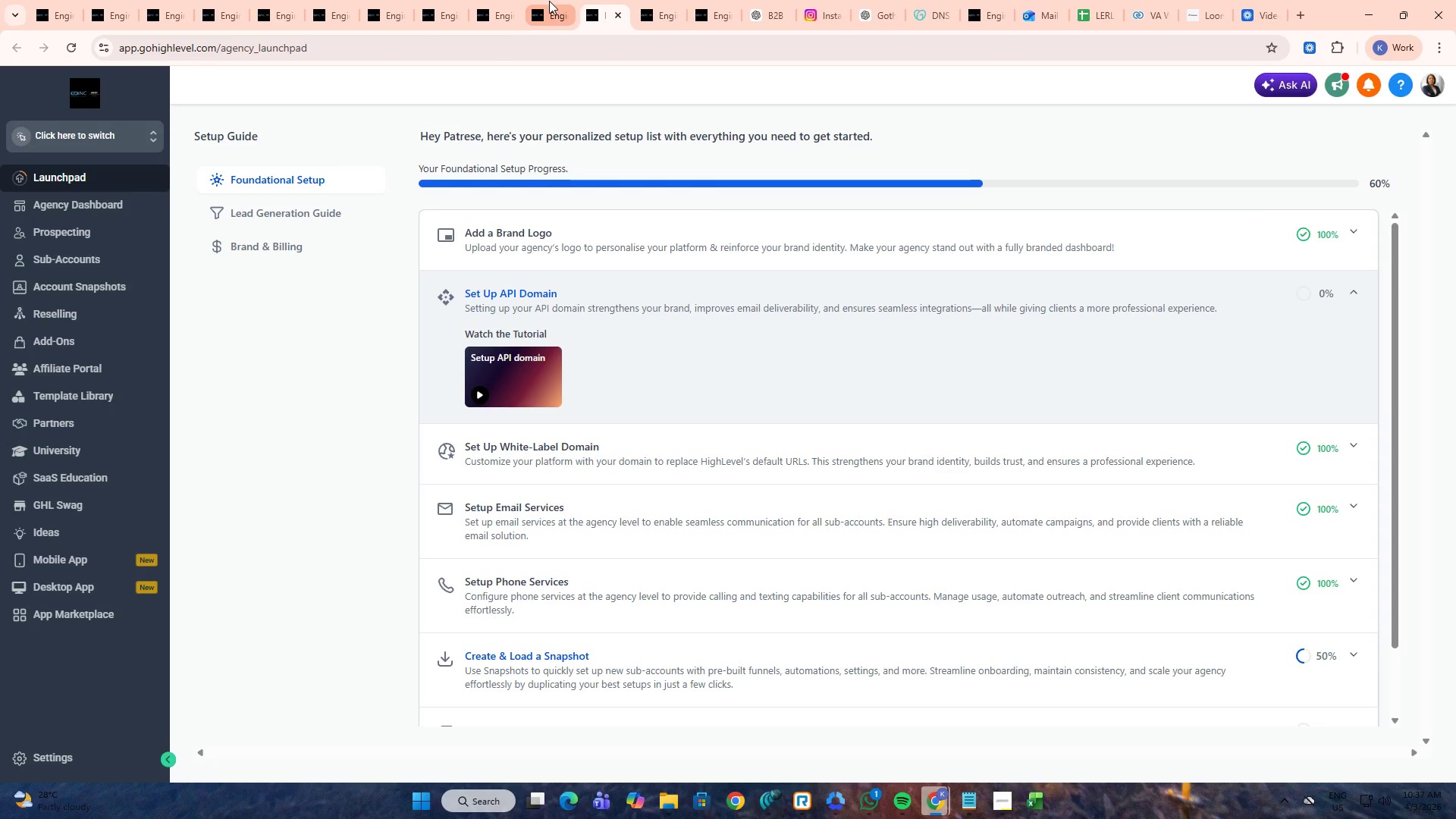 
key(Control+W)
 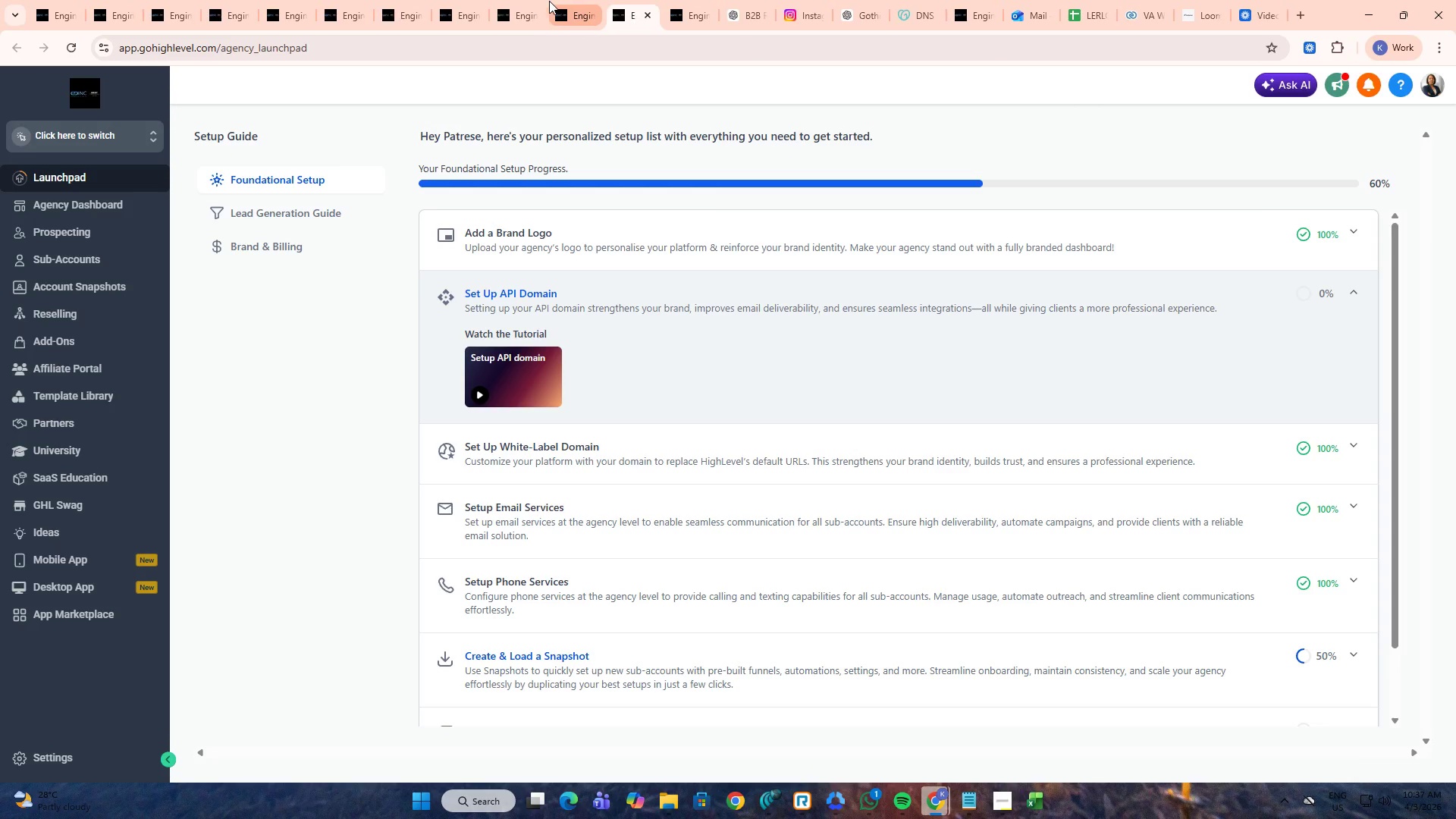 
key(Control+W)
 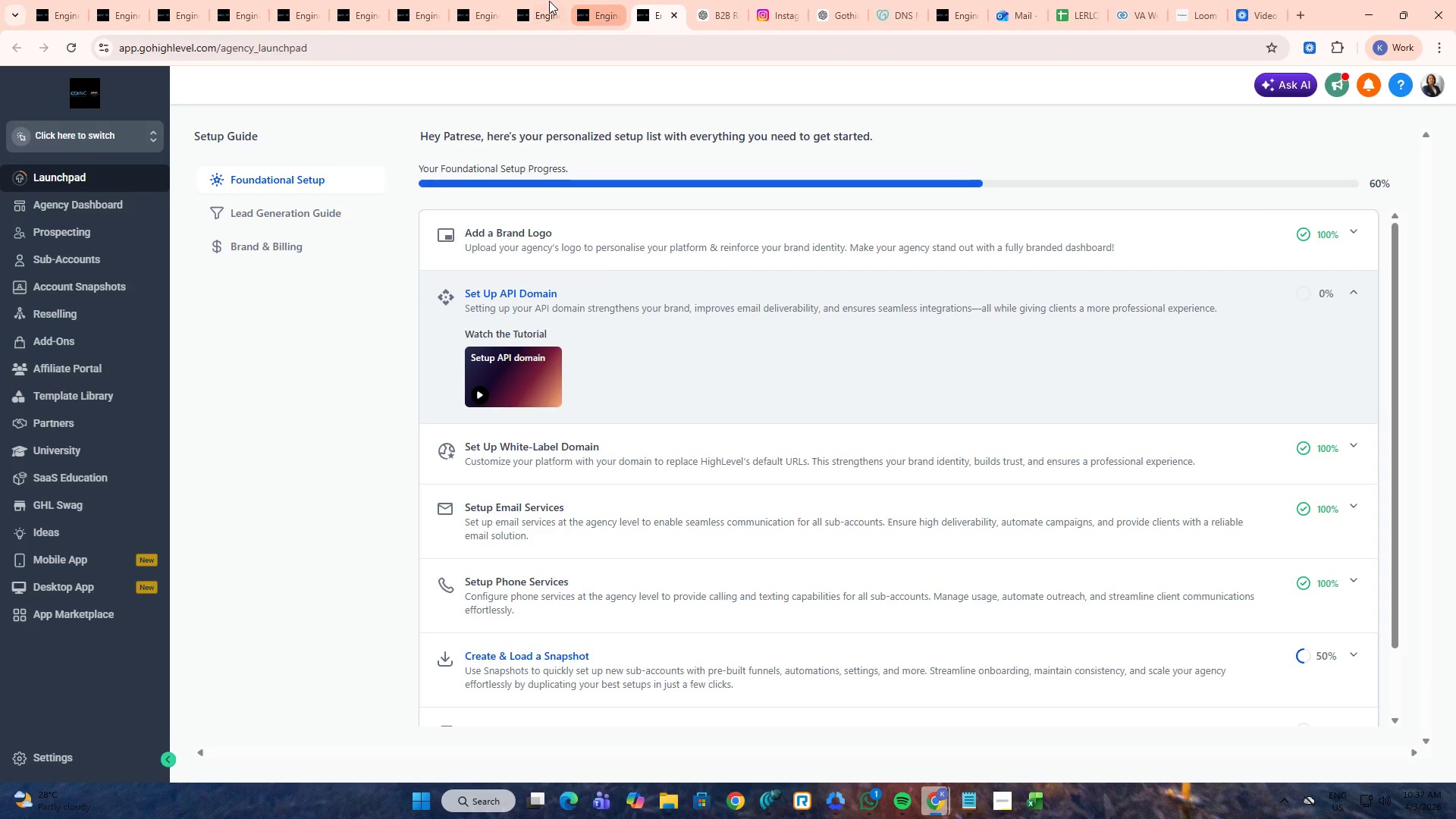 
key(Control+W)
 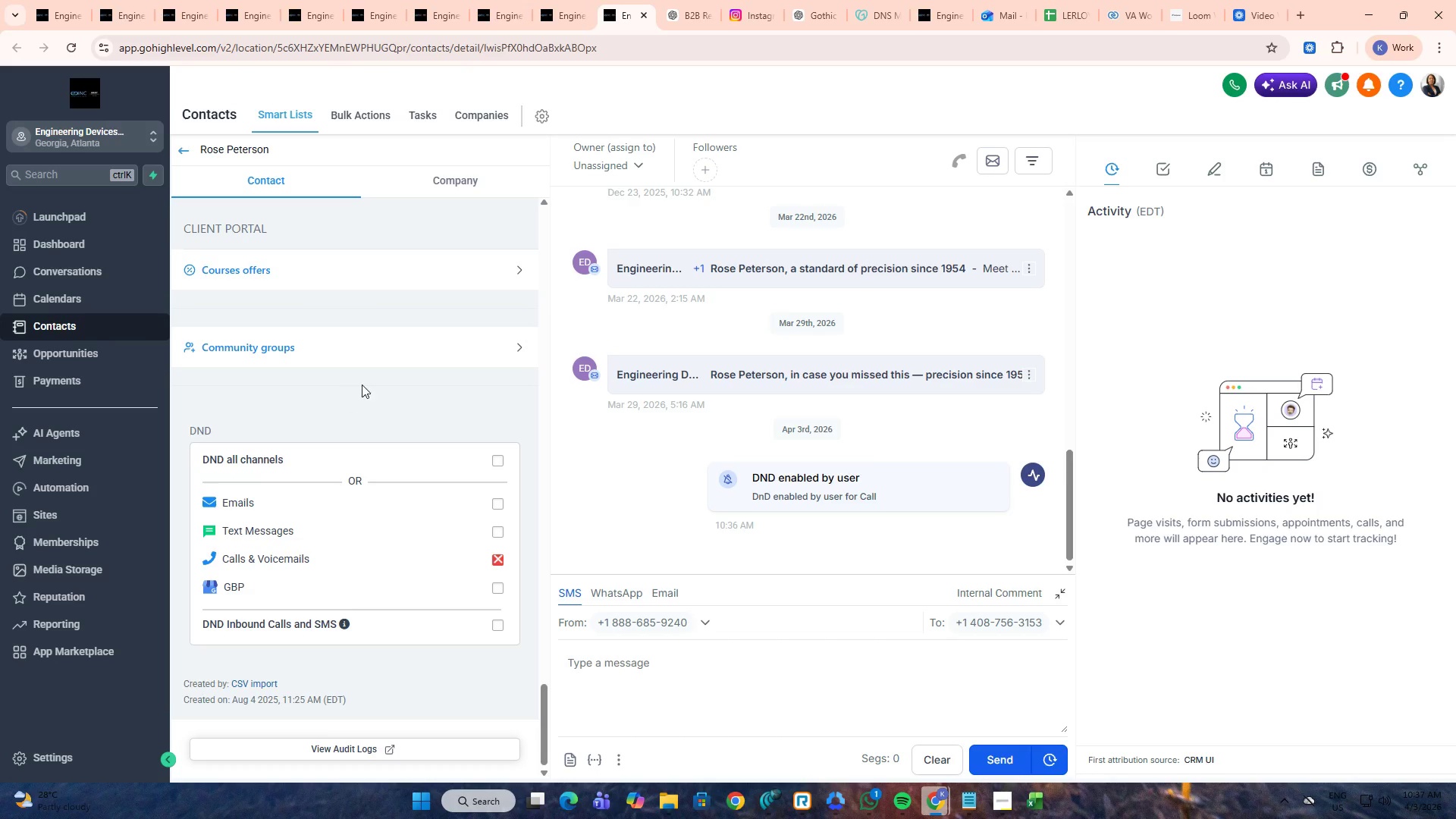 
scroll: coordinate [319, 396], scroll_direction: up, amount: 50.0
 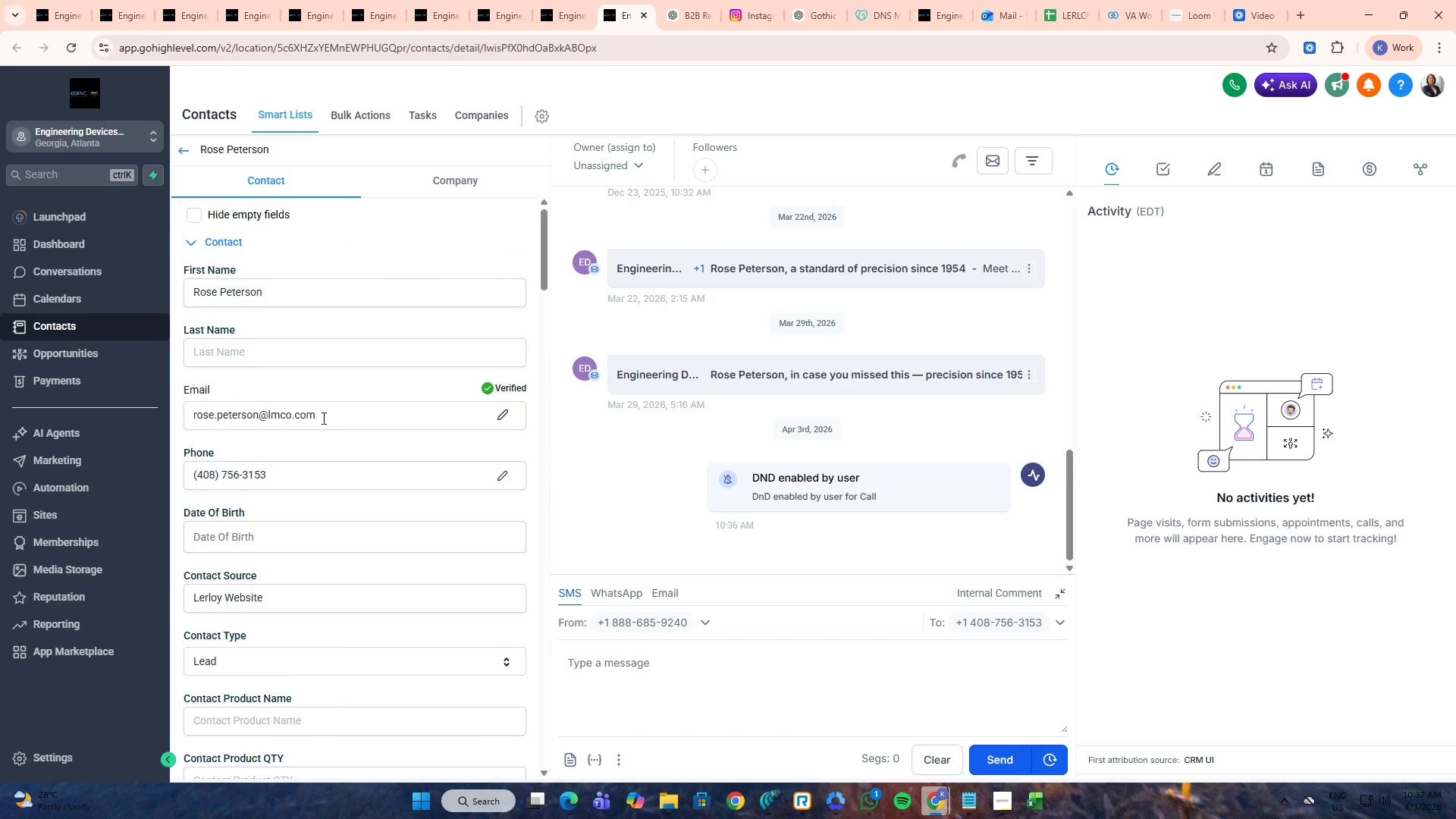 
left_click([322, 420])
 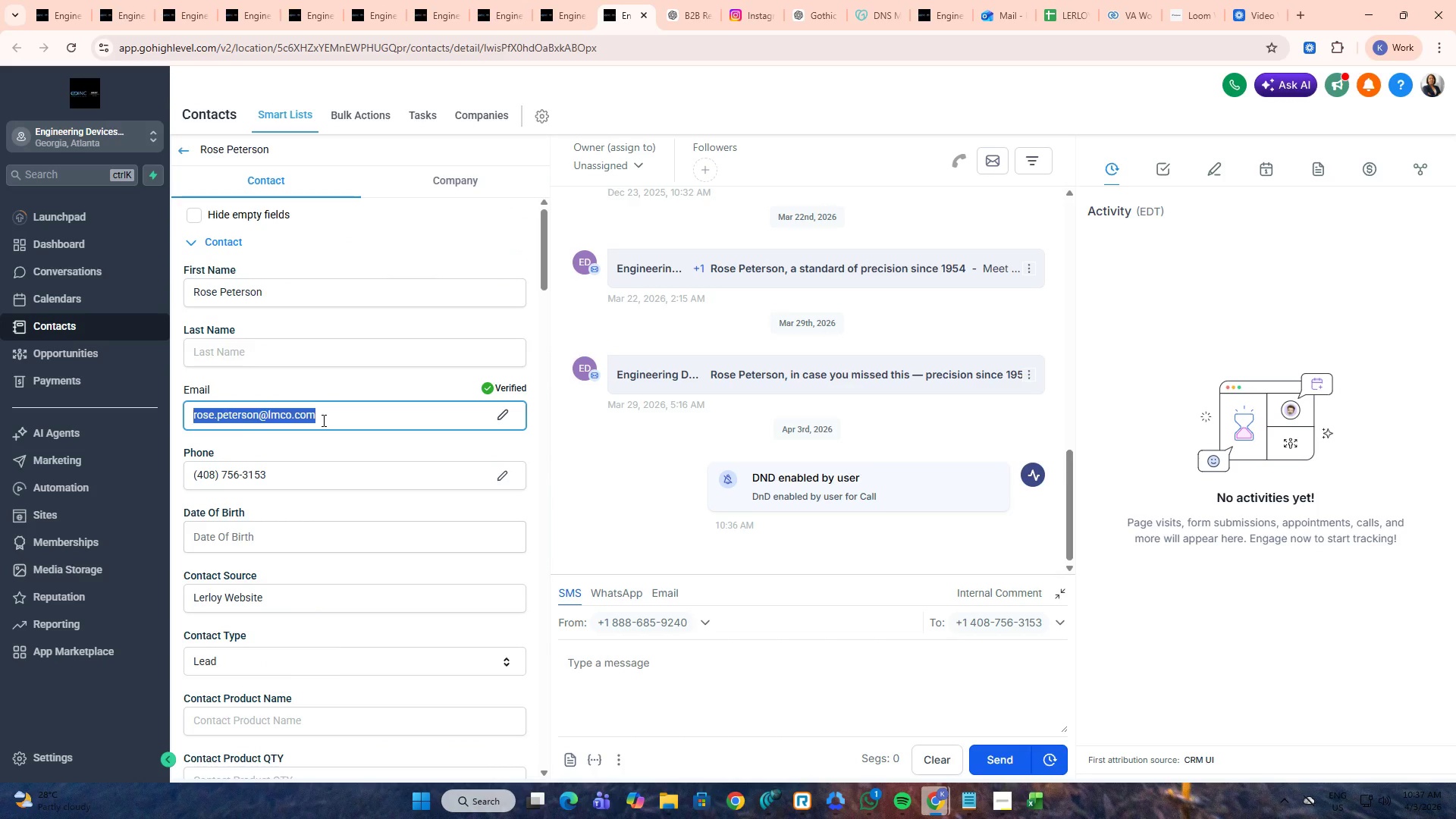 
key(Control+A)
 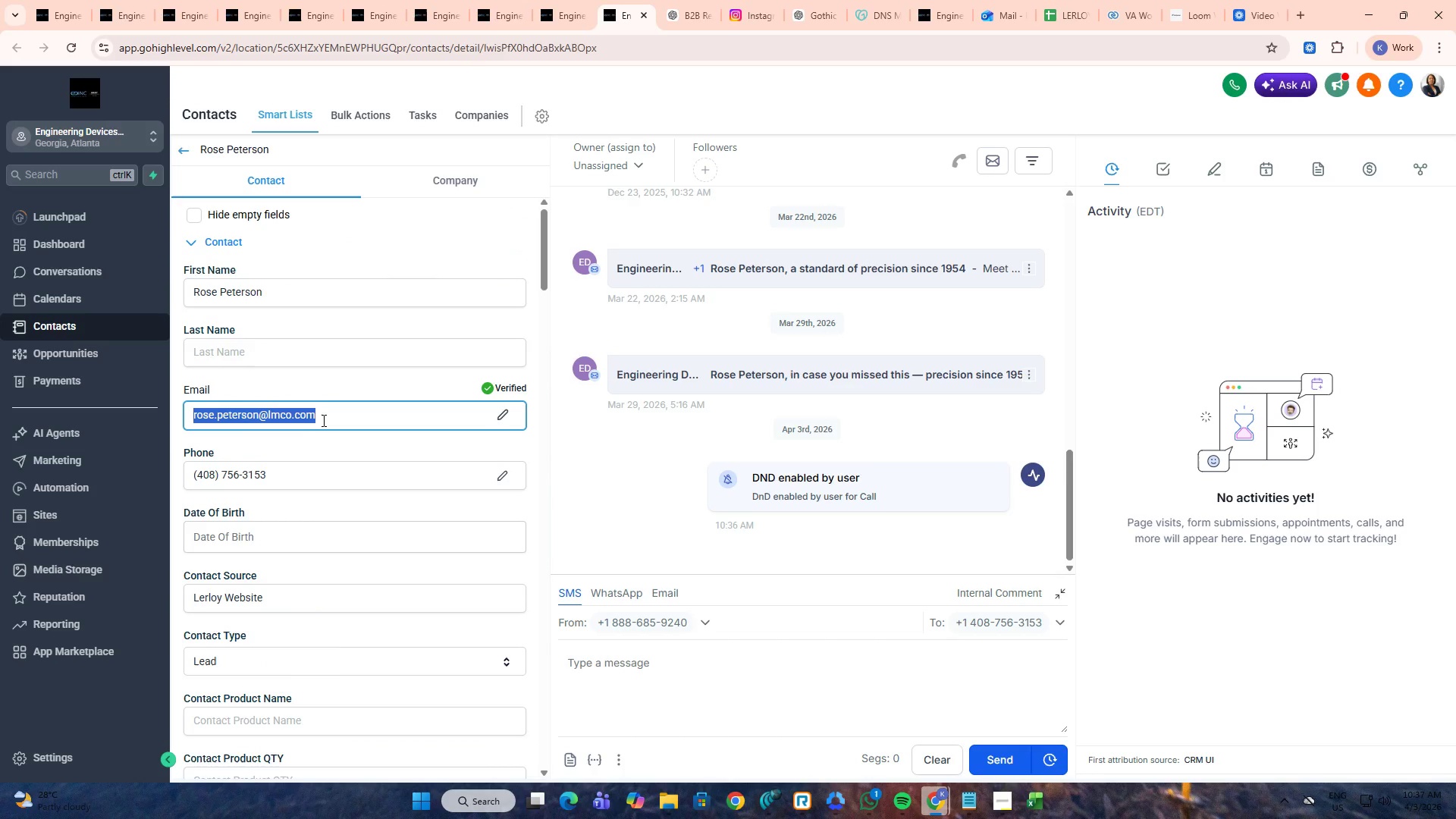 
key(Control+C)
 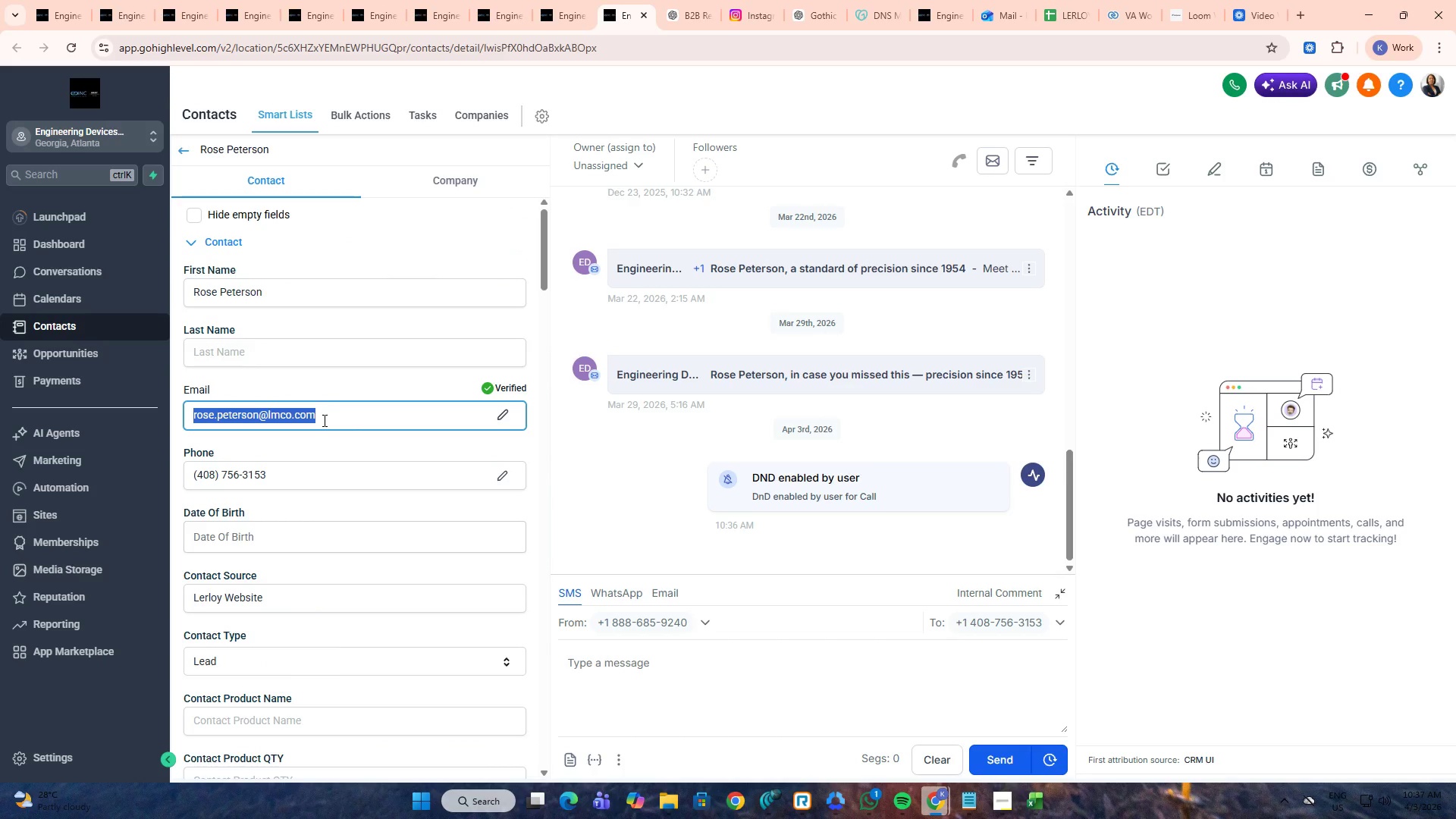 
key(Alt+AltLeft)
 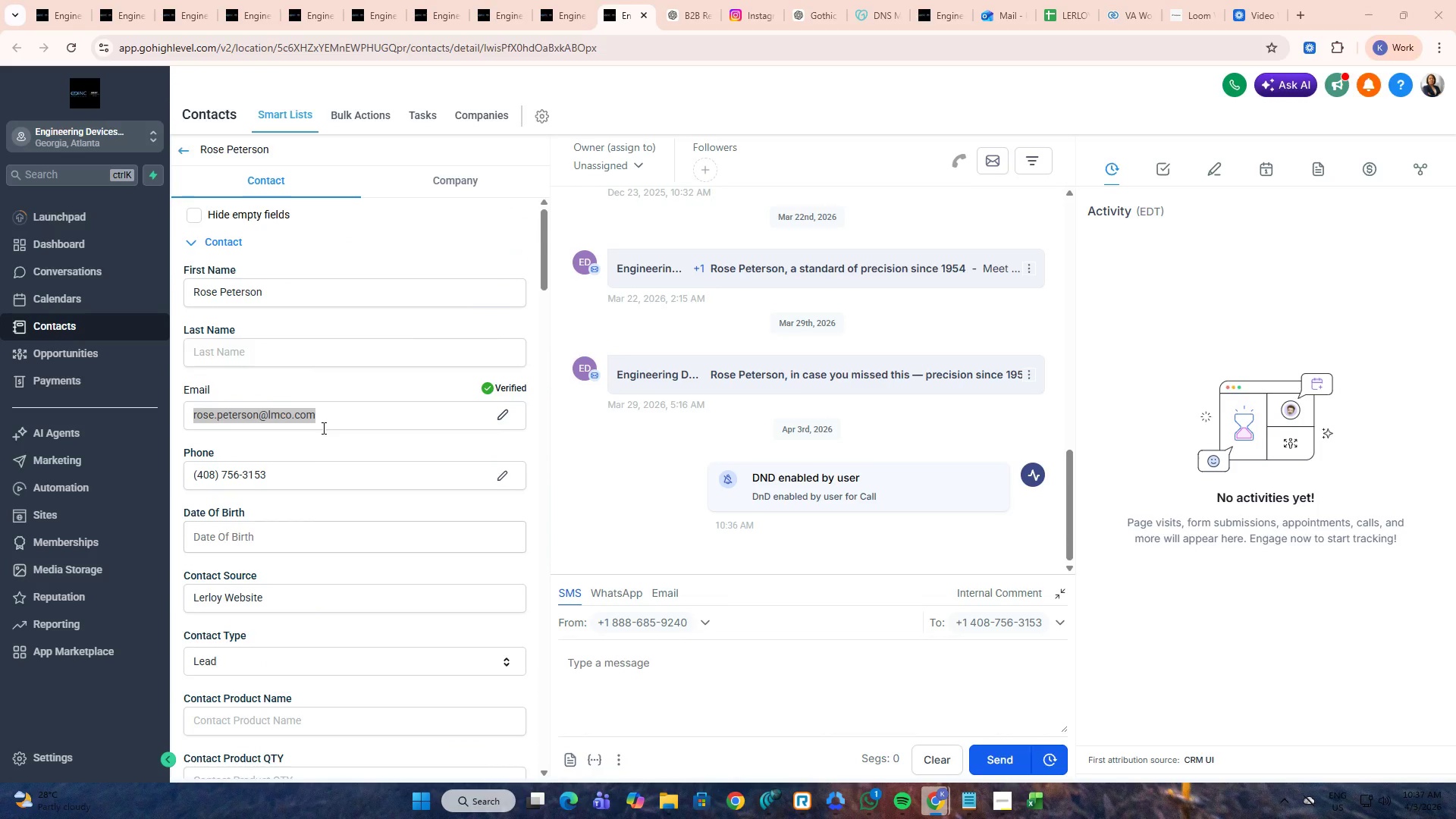 
key(Alt+Tab)
 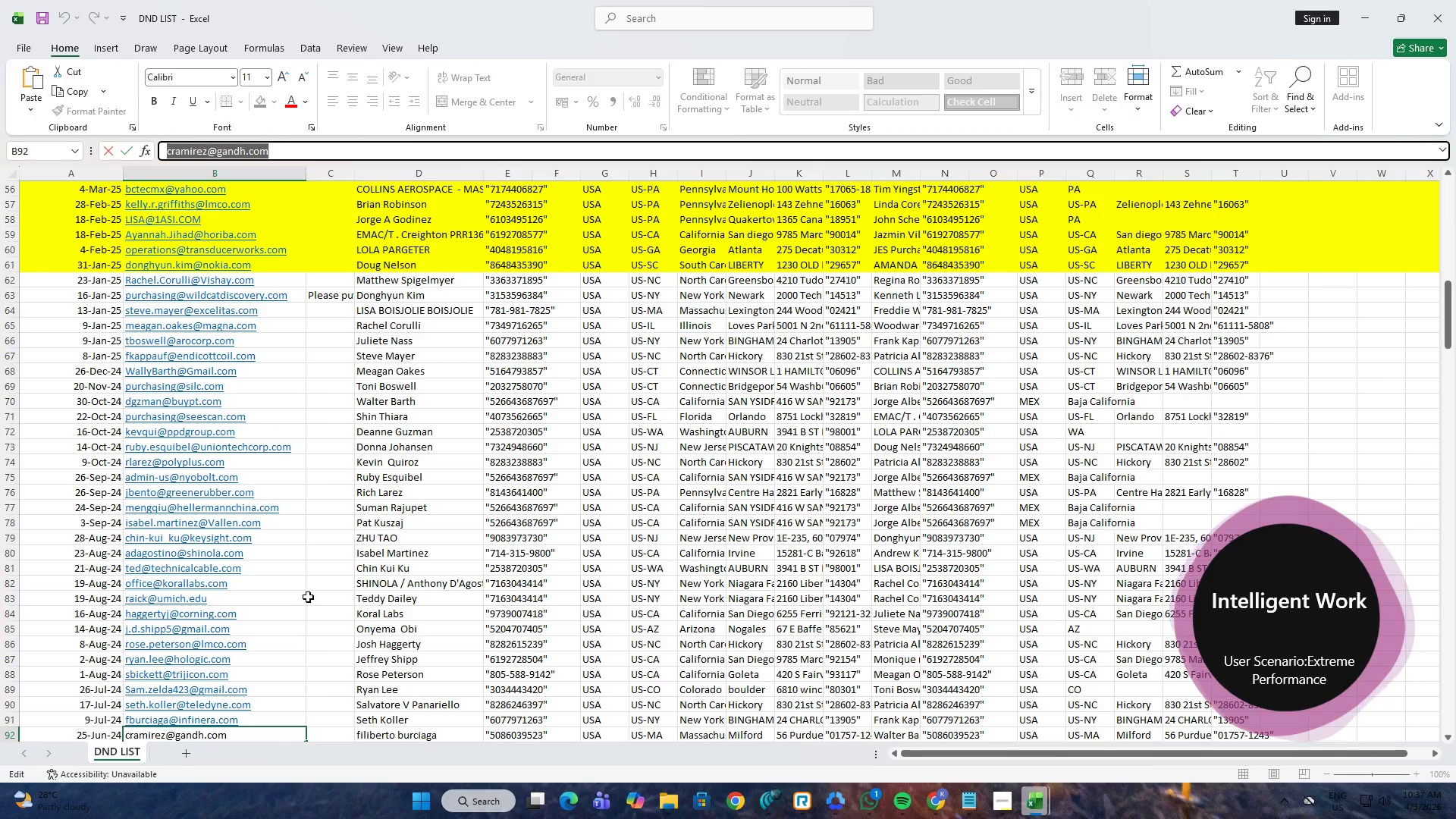 
left_click([253, 645])
 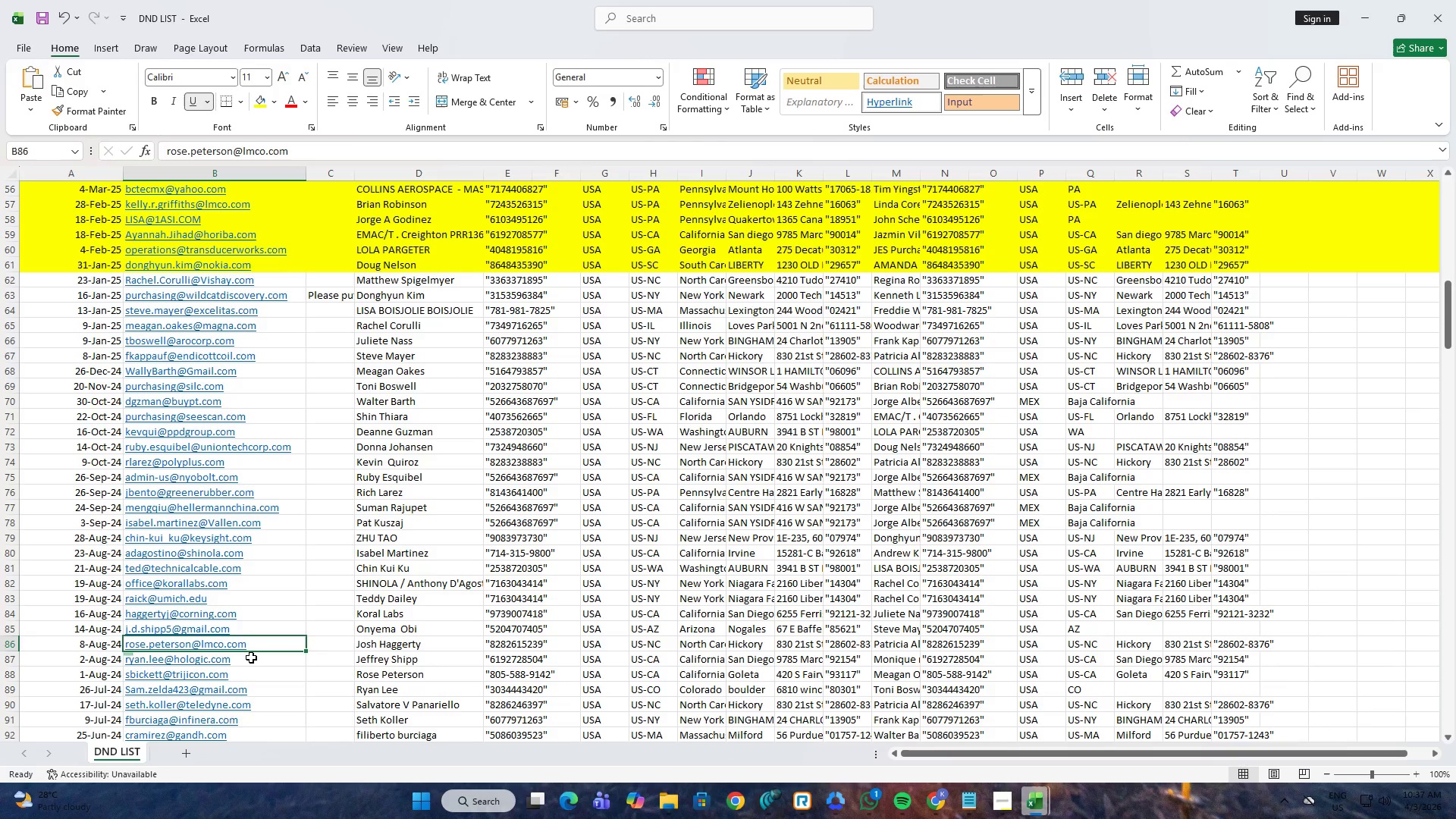 
left_click([251, 660])
 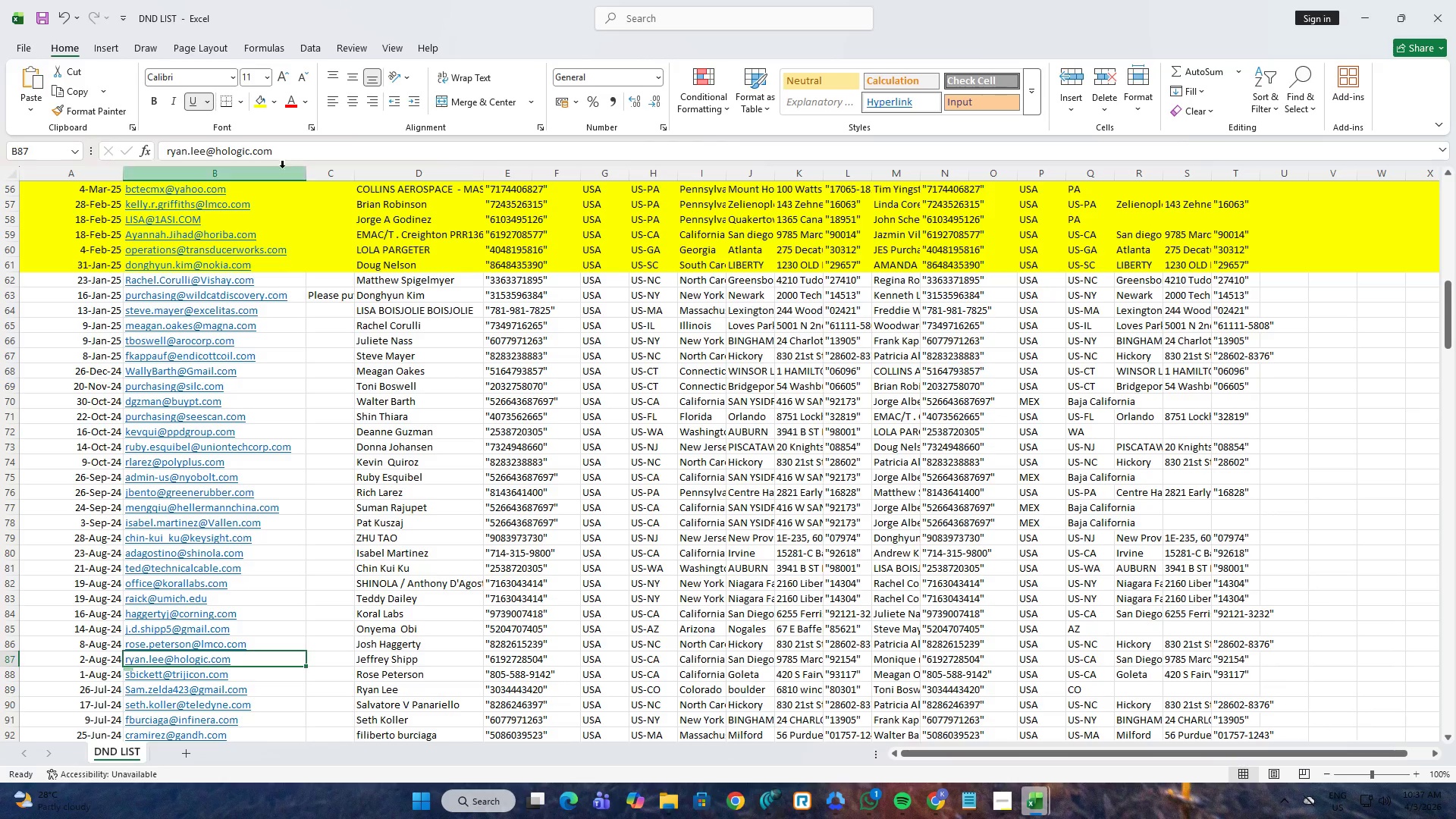 
left_click([283, 156])
 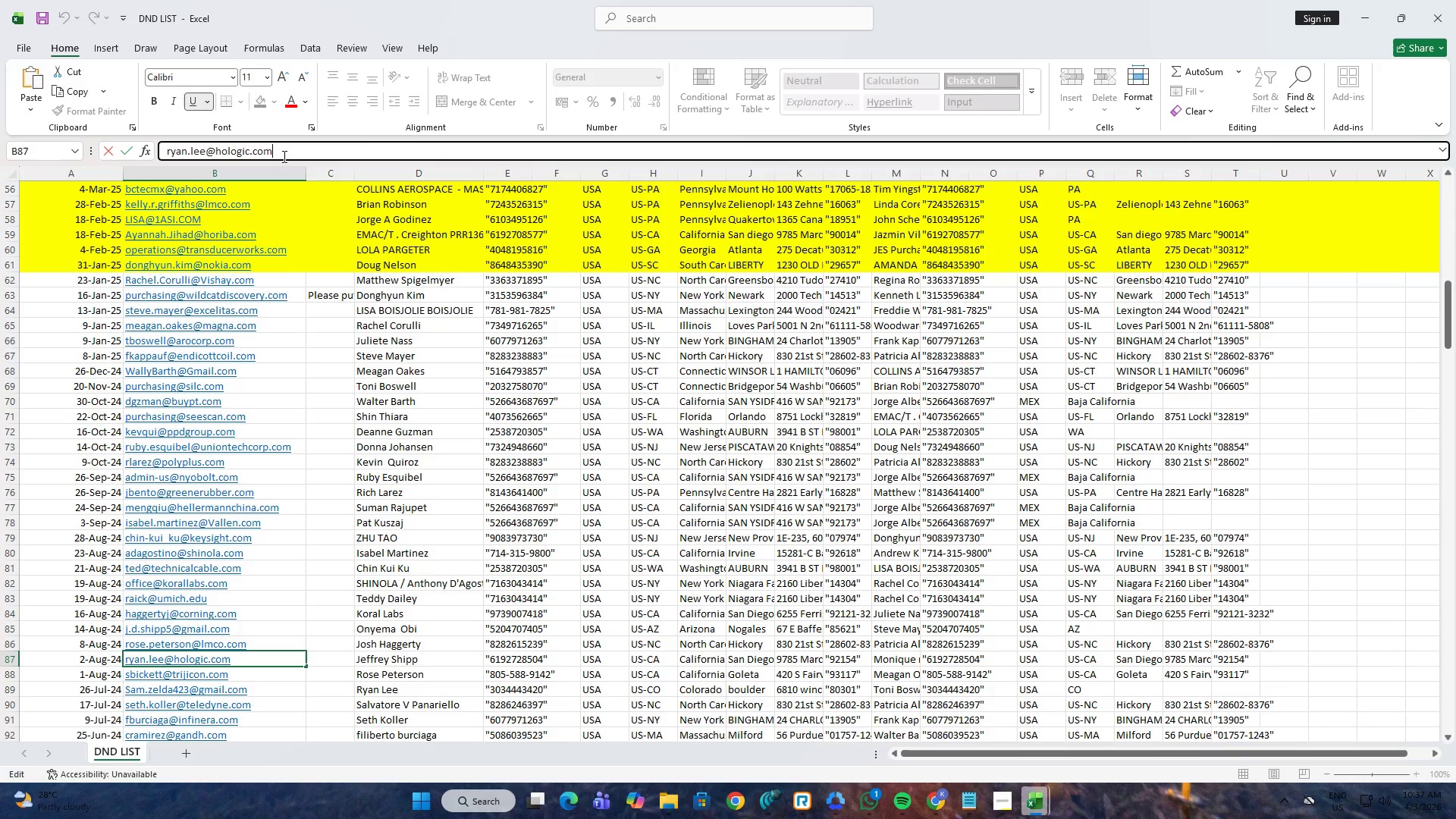 
key(Control+A)
 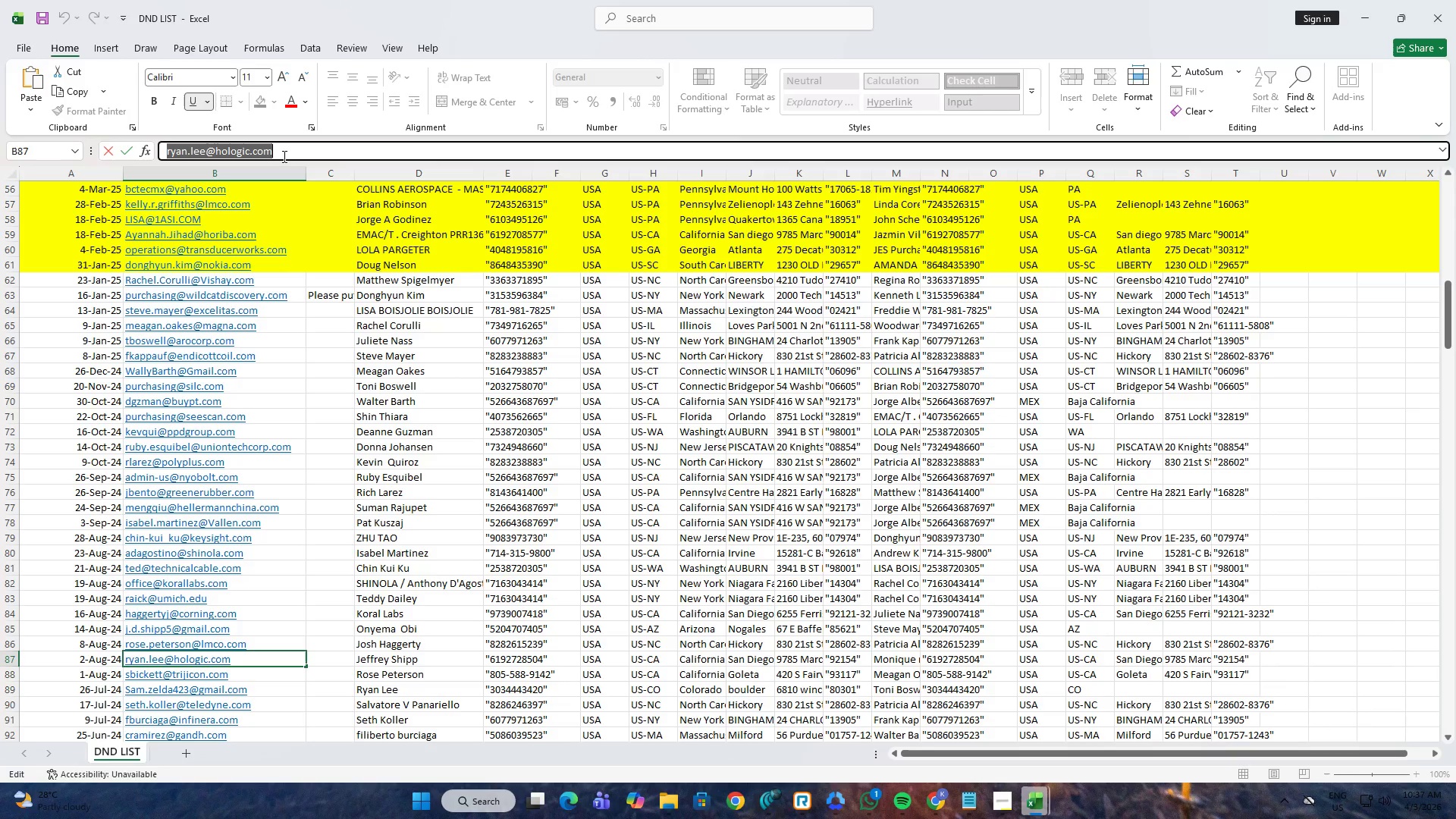 
key(Control+C)
 